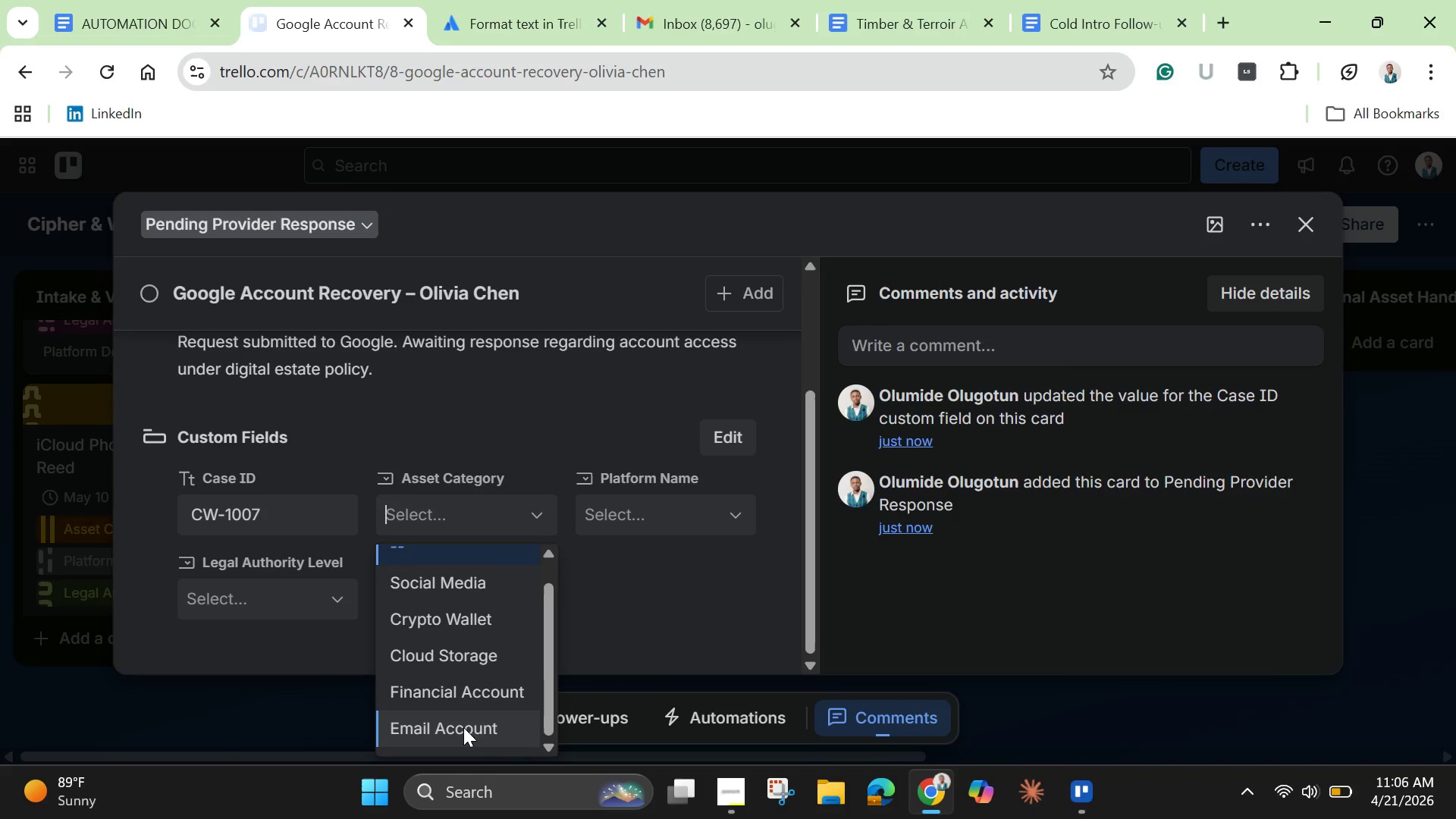 
left_click([463, 729])
 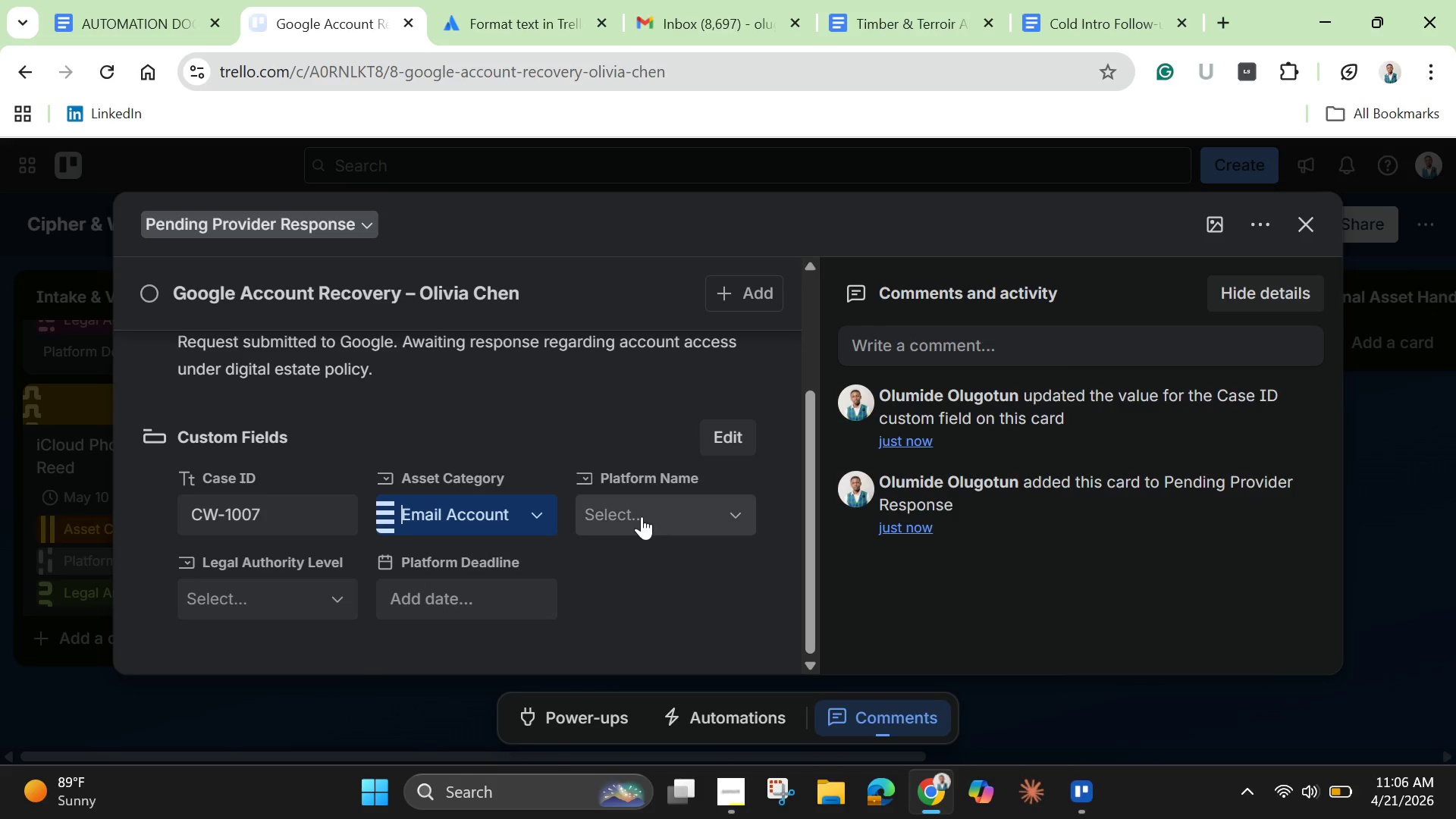 
left_click([640, 515])
 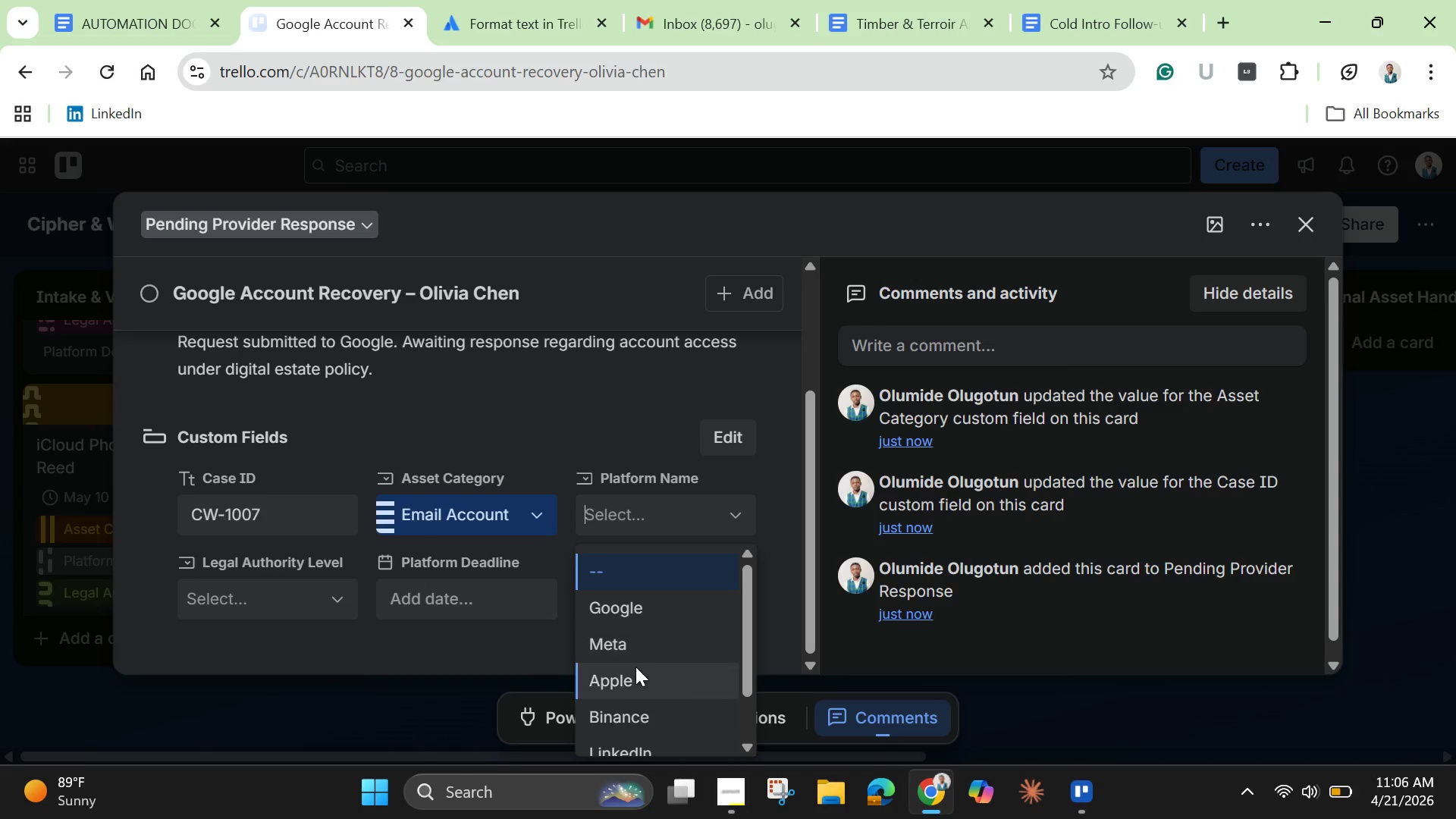 
left_click([629, 615])
 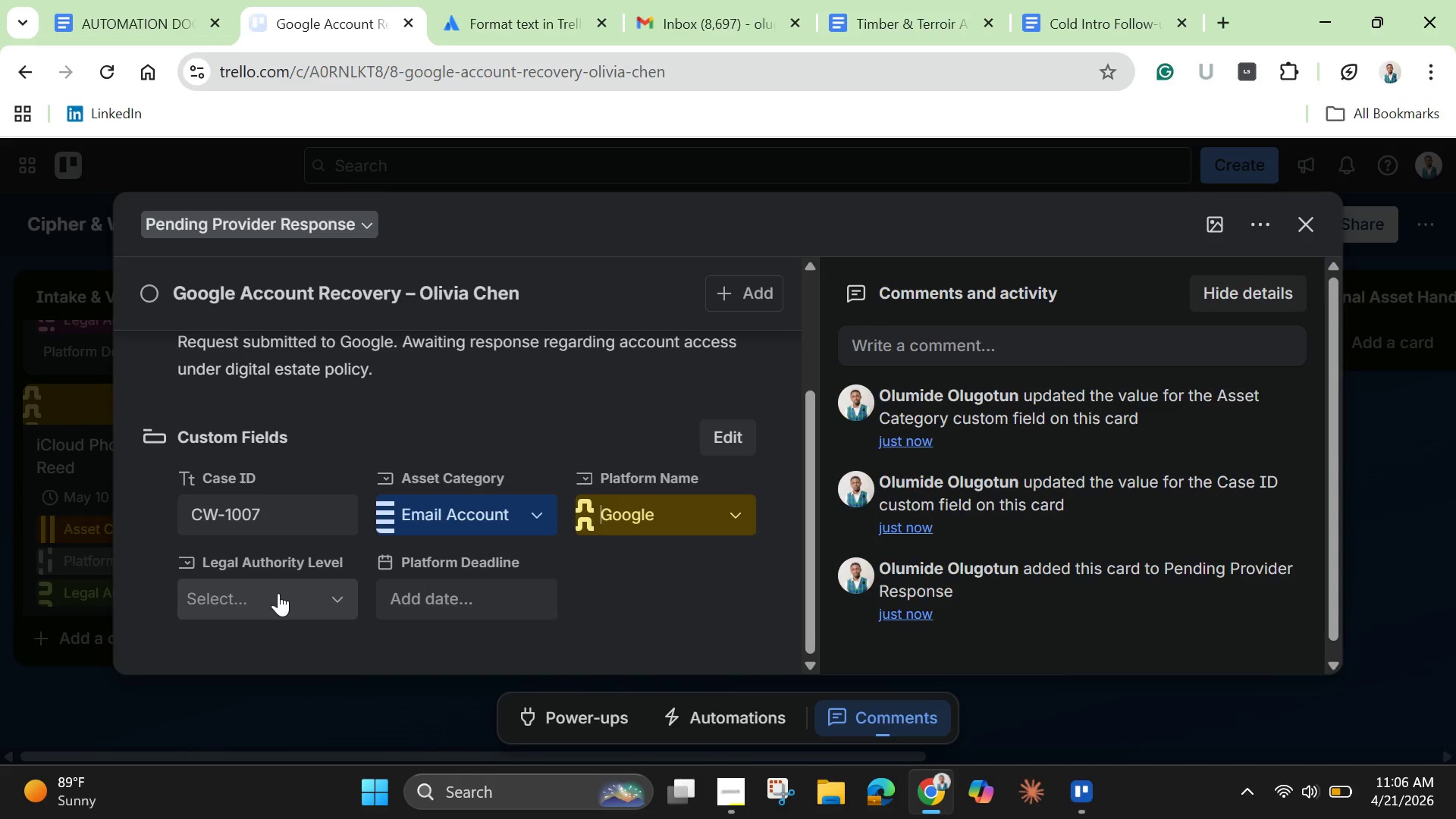 
left_click([278, 593])
 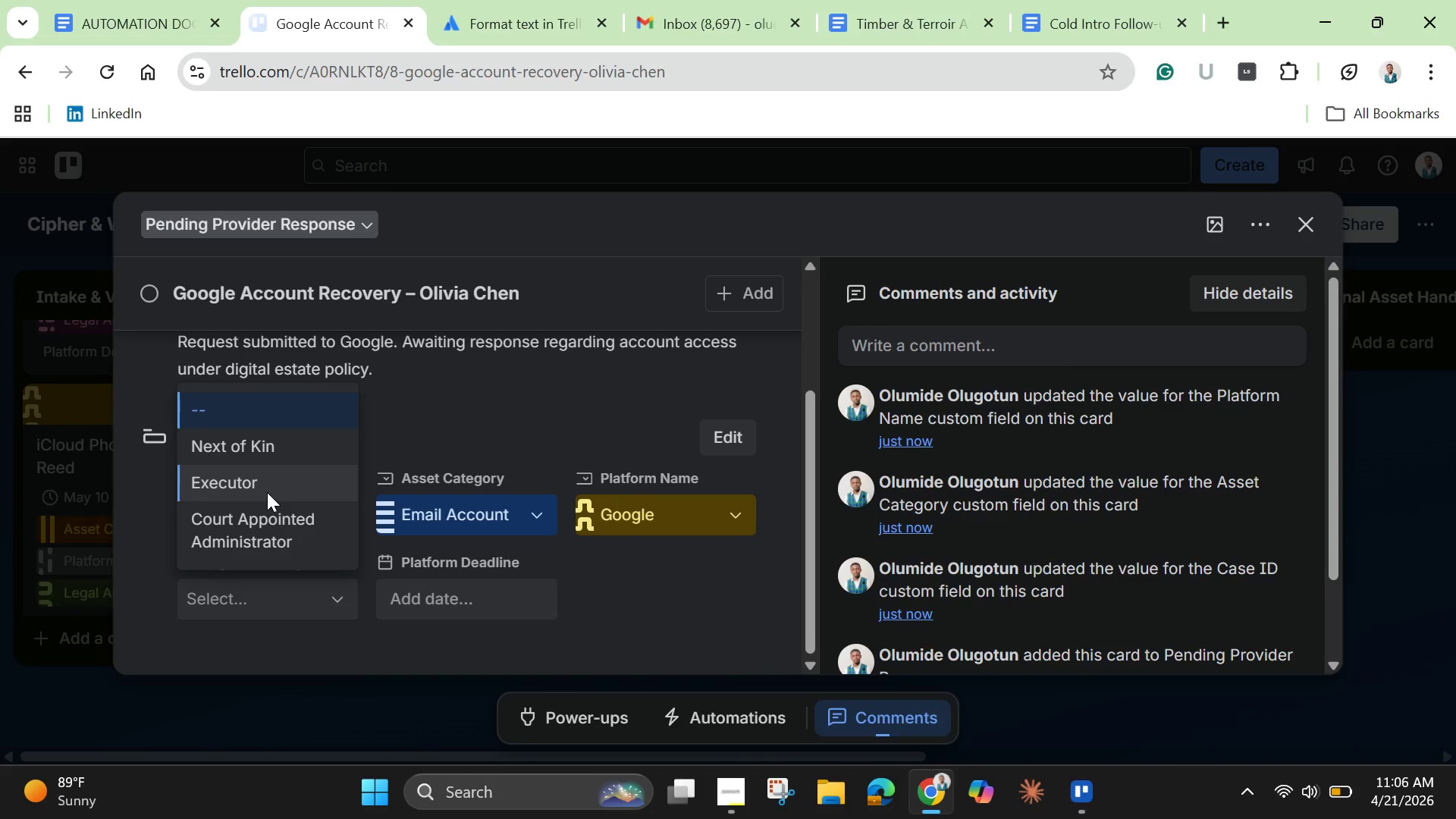 
wait(5.17)
 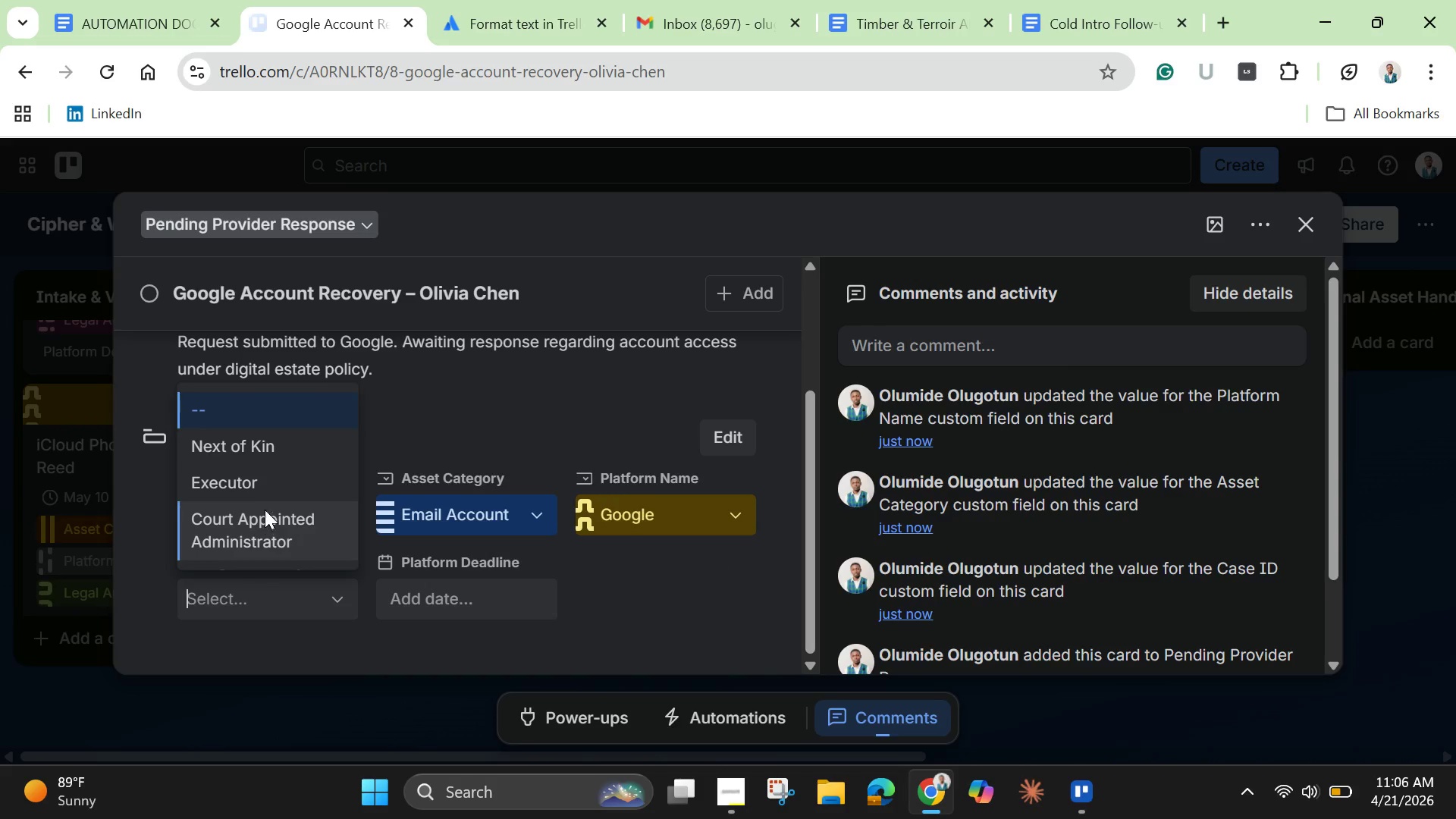 
left_click([267, 485])
 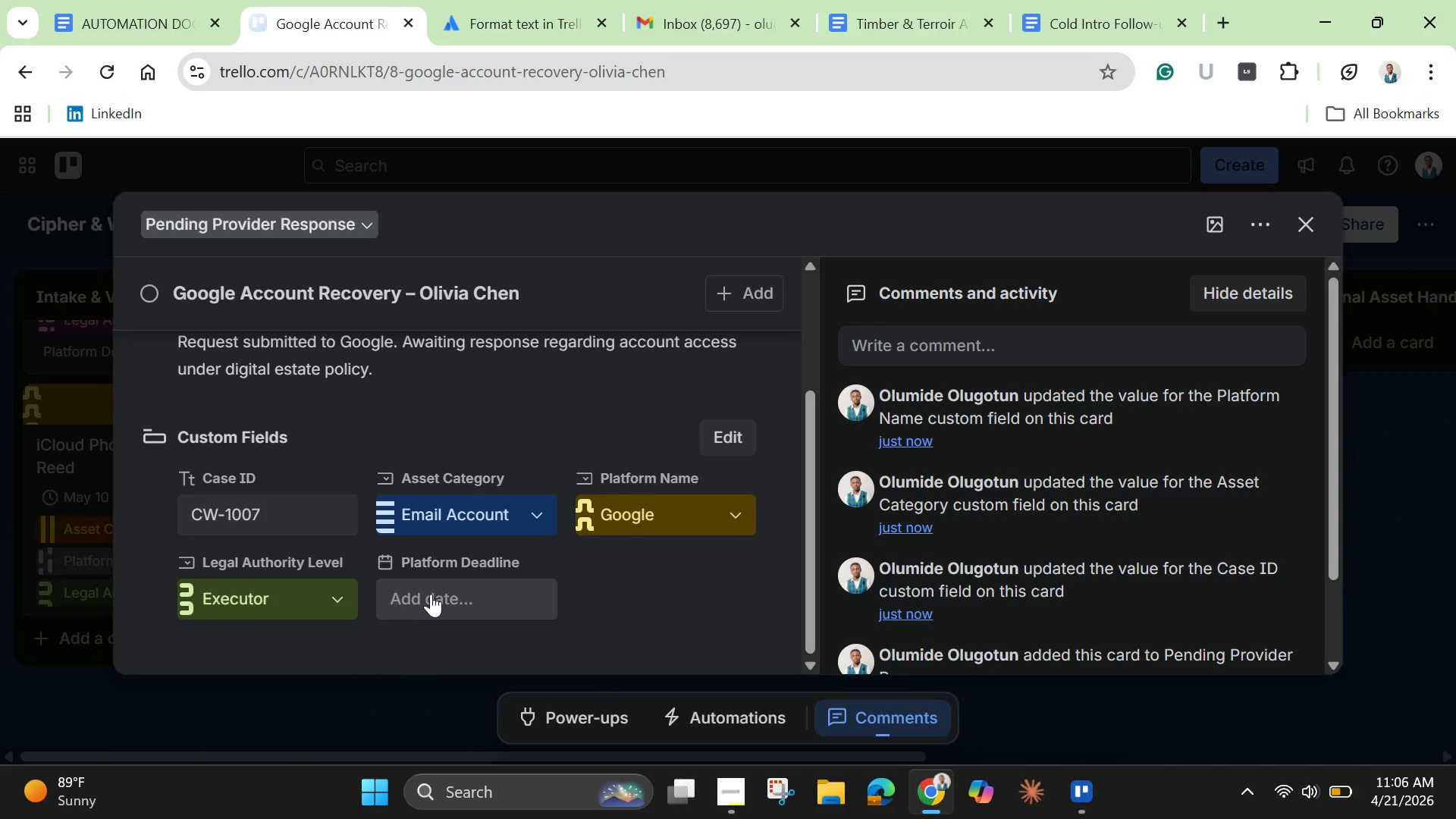 
left_click([431, 594])
 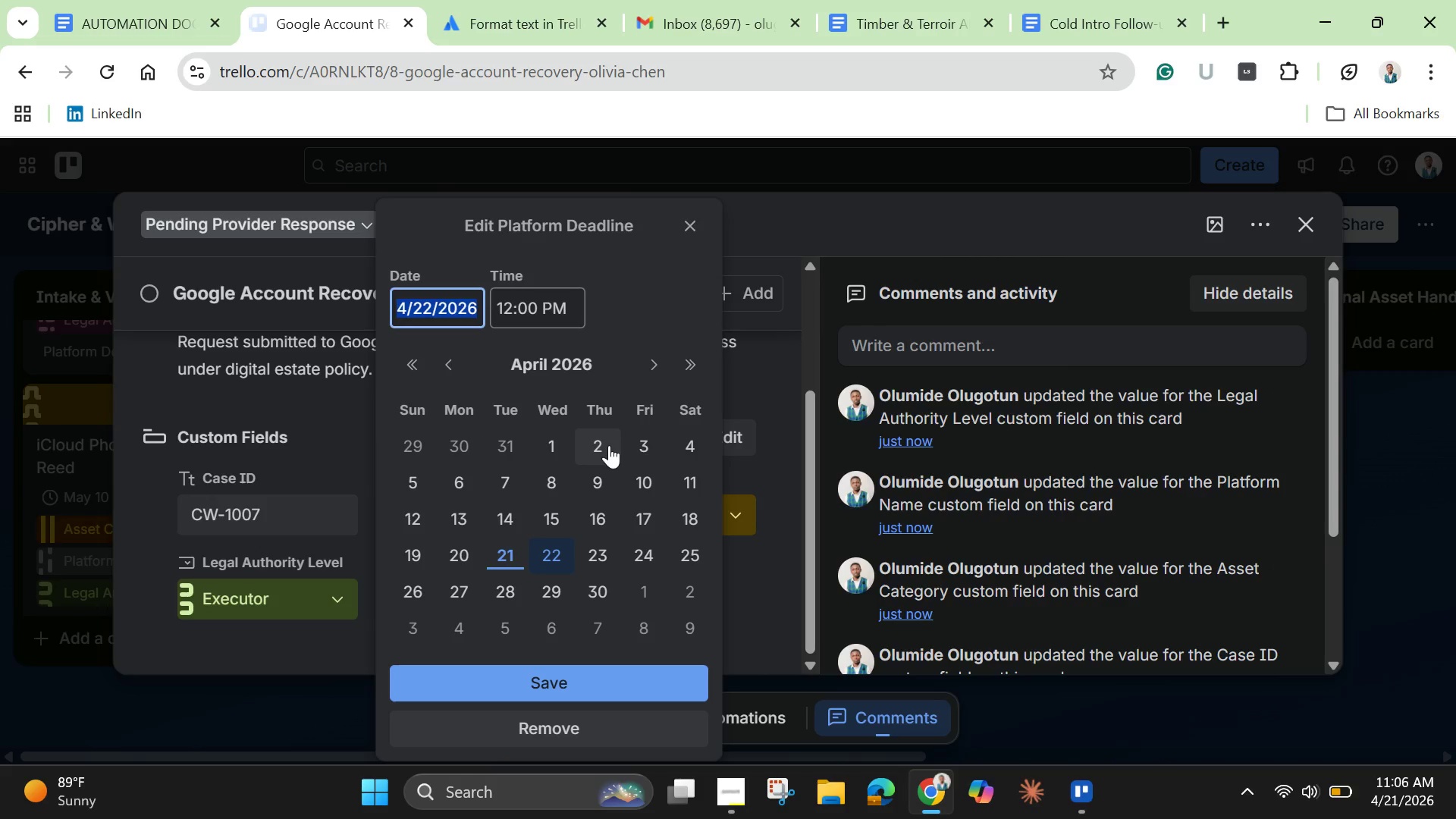 
left_click([651, 362])
 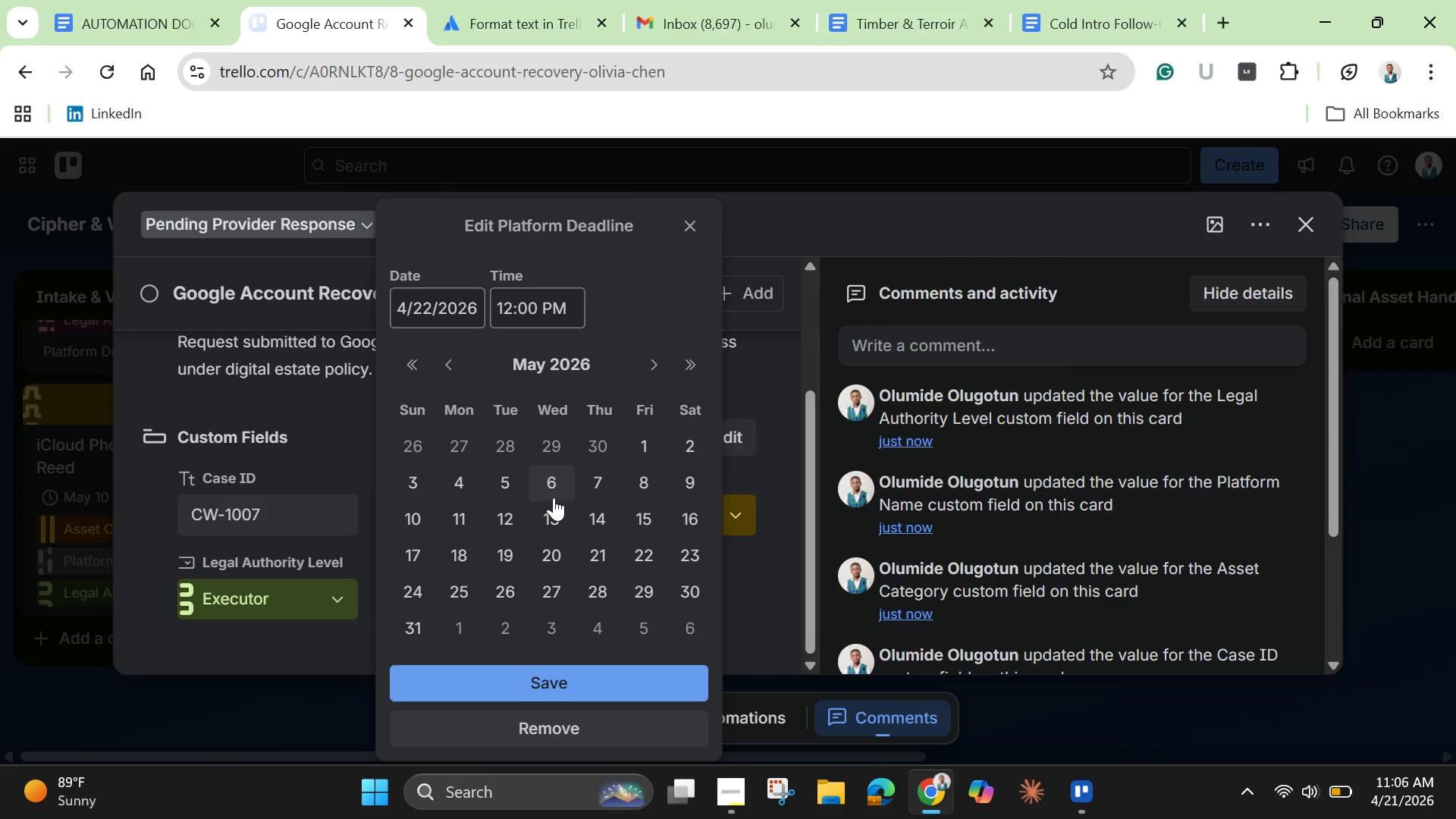 
left_click([501, 515])
 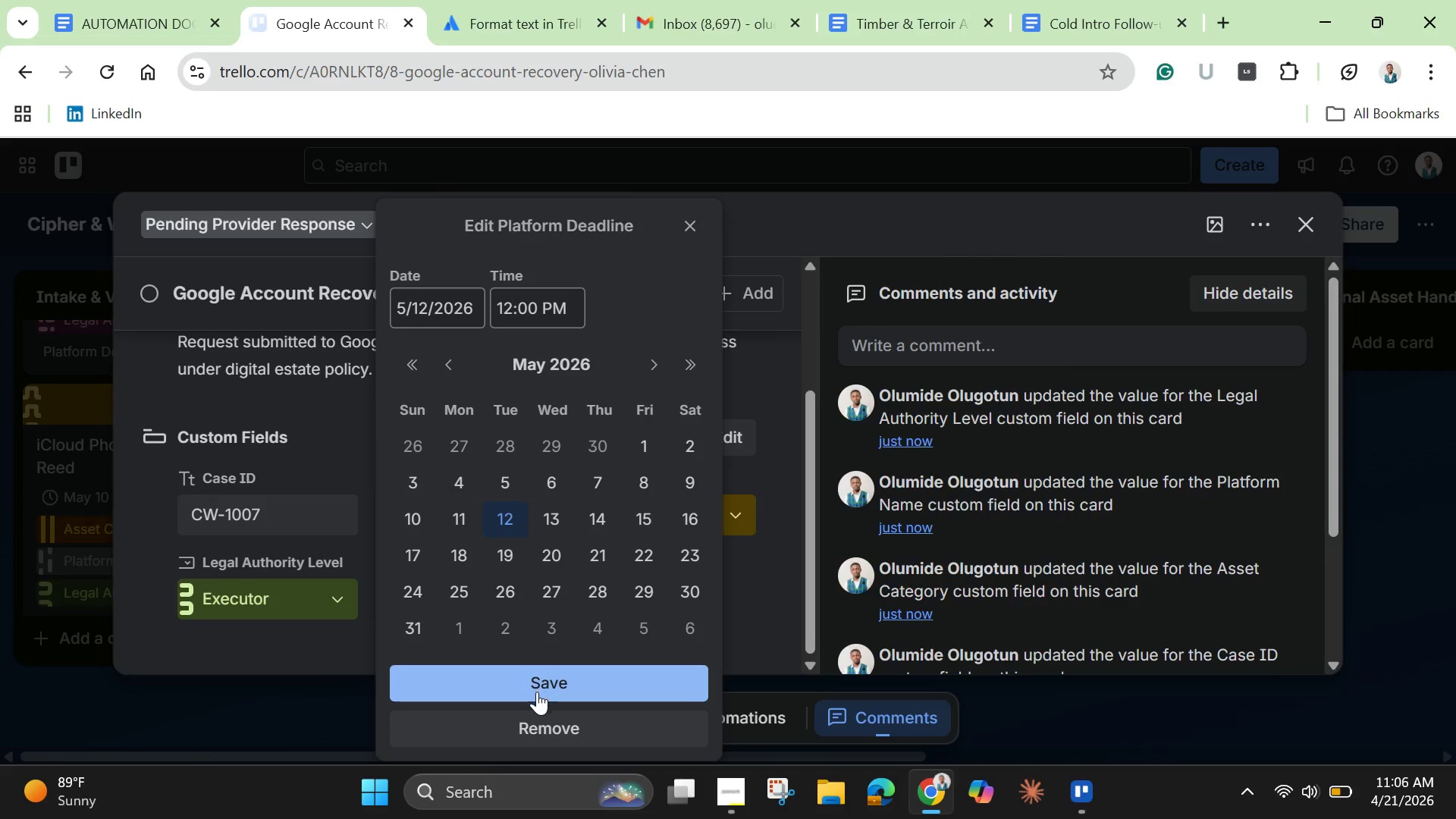 
left_click([537, 692])
 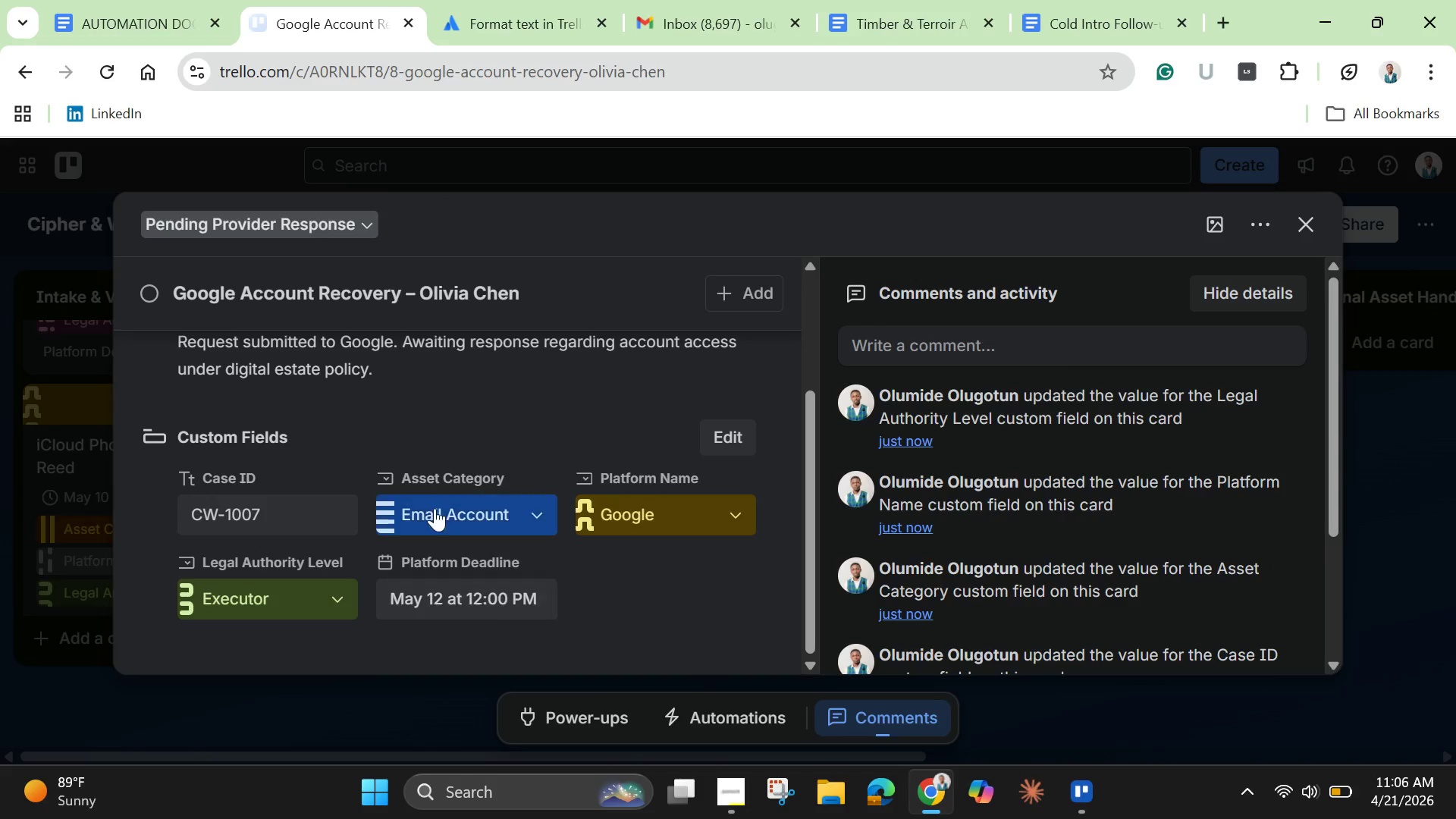 
scroll: coordinate [416, 494], scroll_direction: up, amount: 2.0
 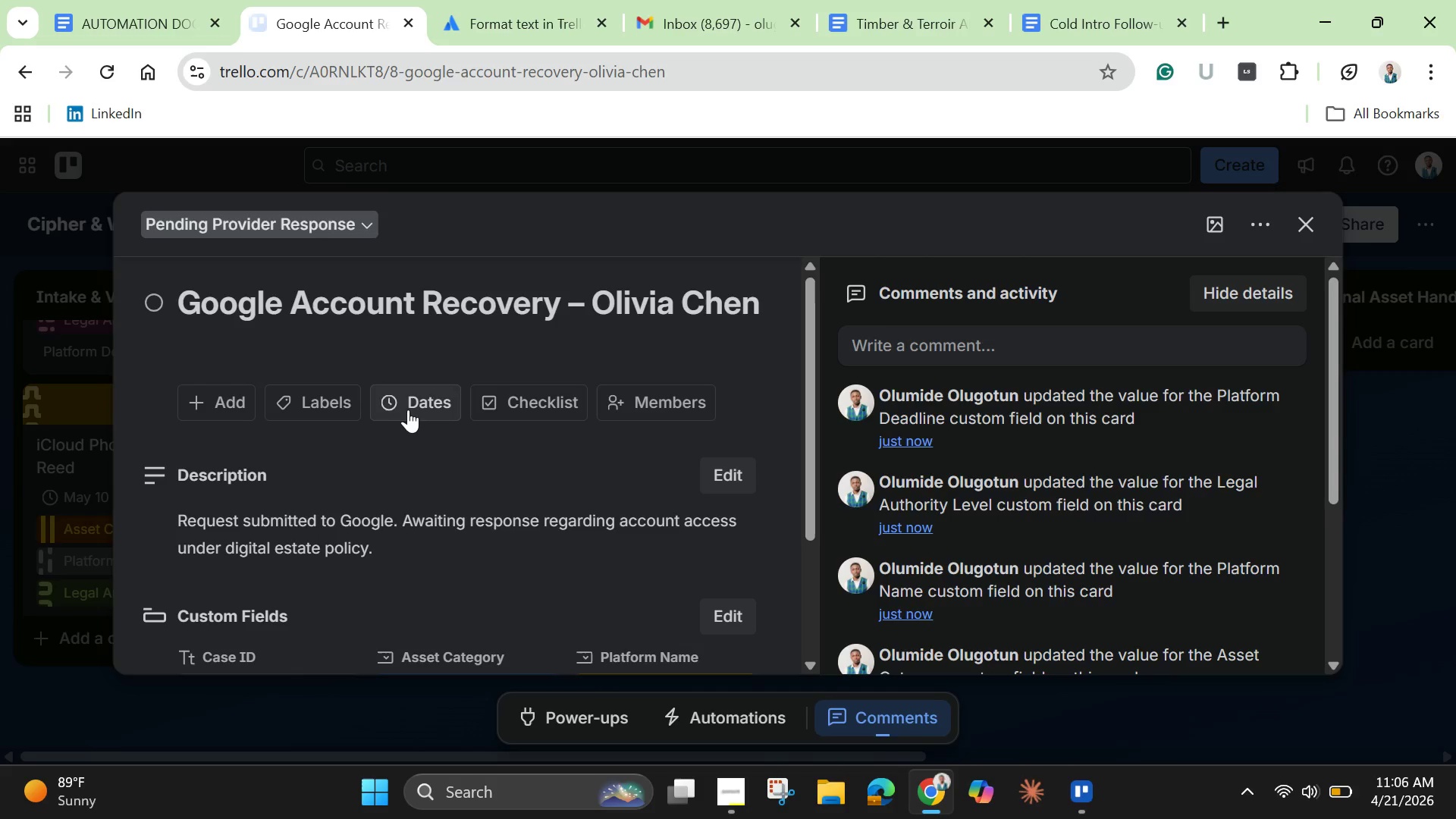 
left_click([410, 406])
 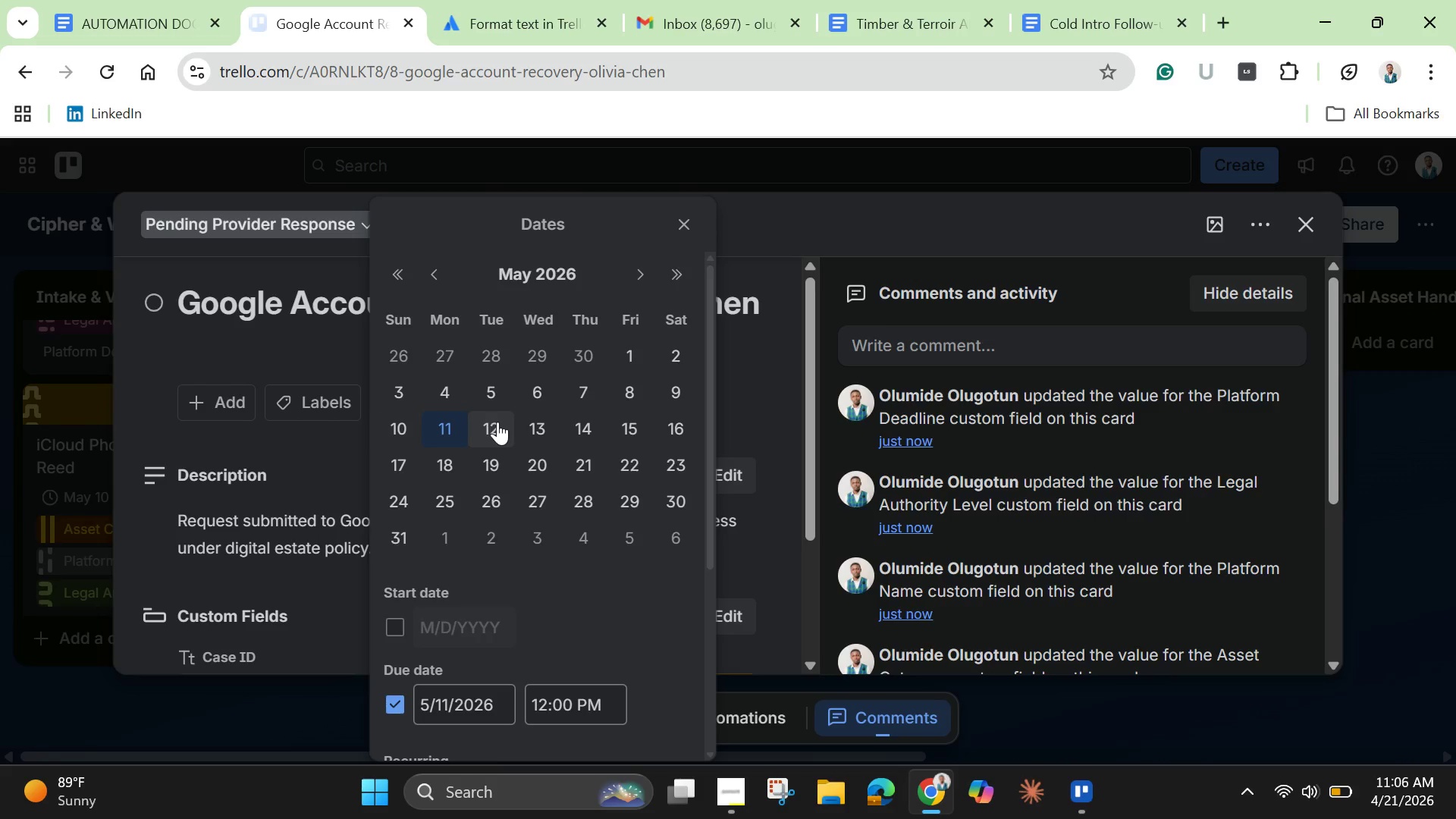 
left_click([499, 422])
 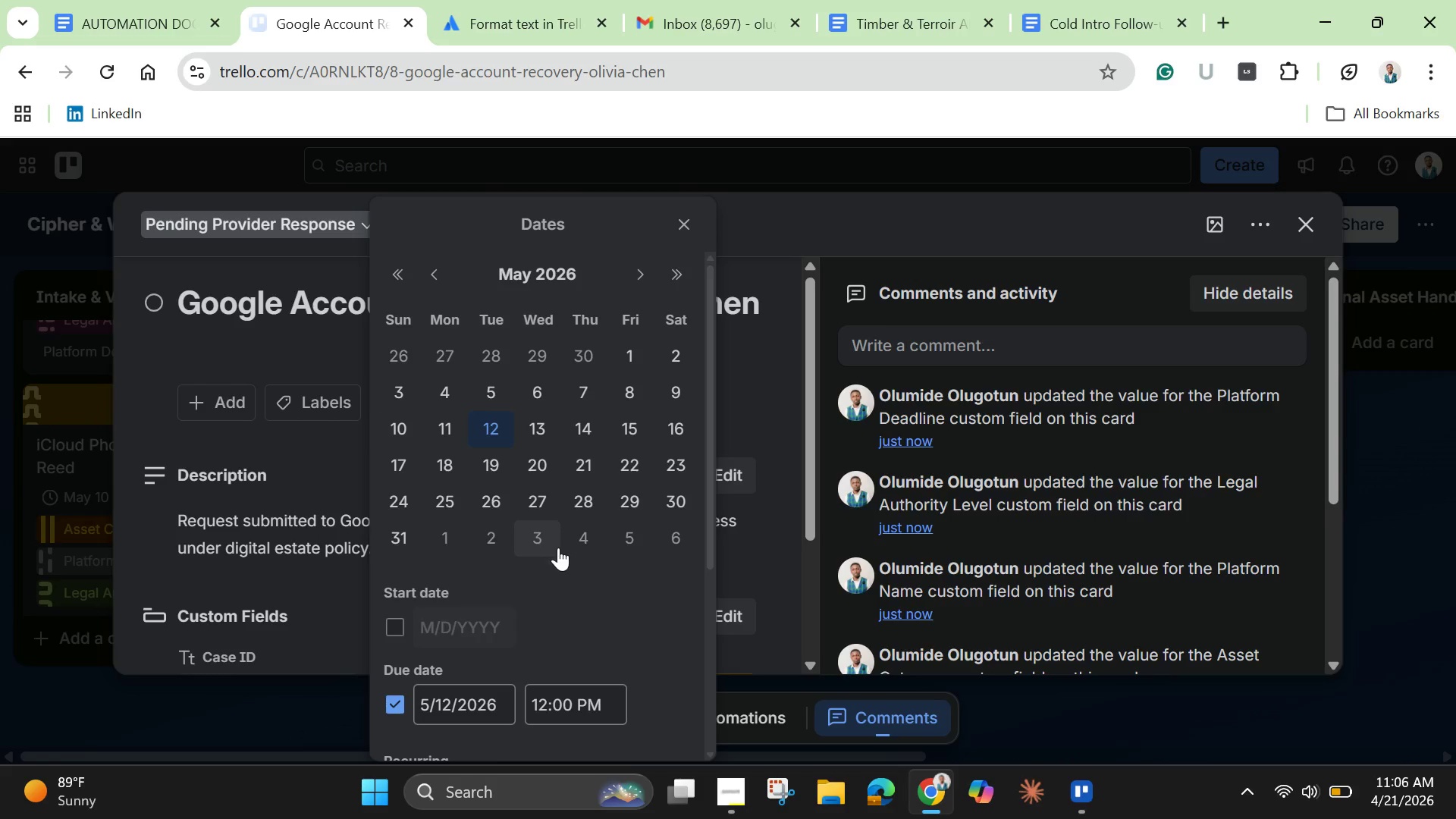 
scroll: coordinate [550, 671], scroll_direction: down, amount: 3.0
 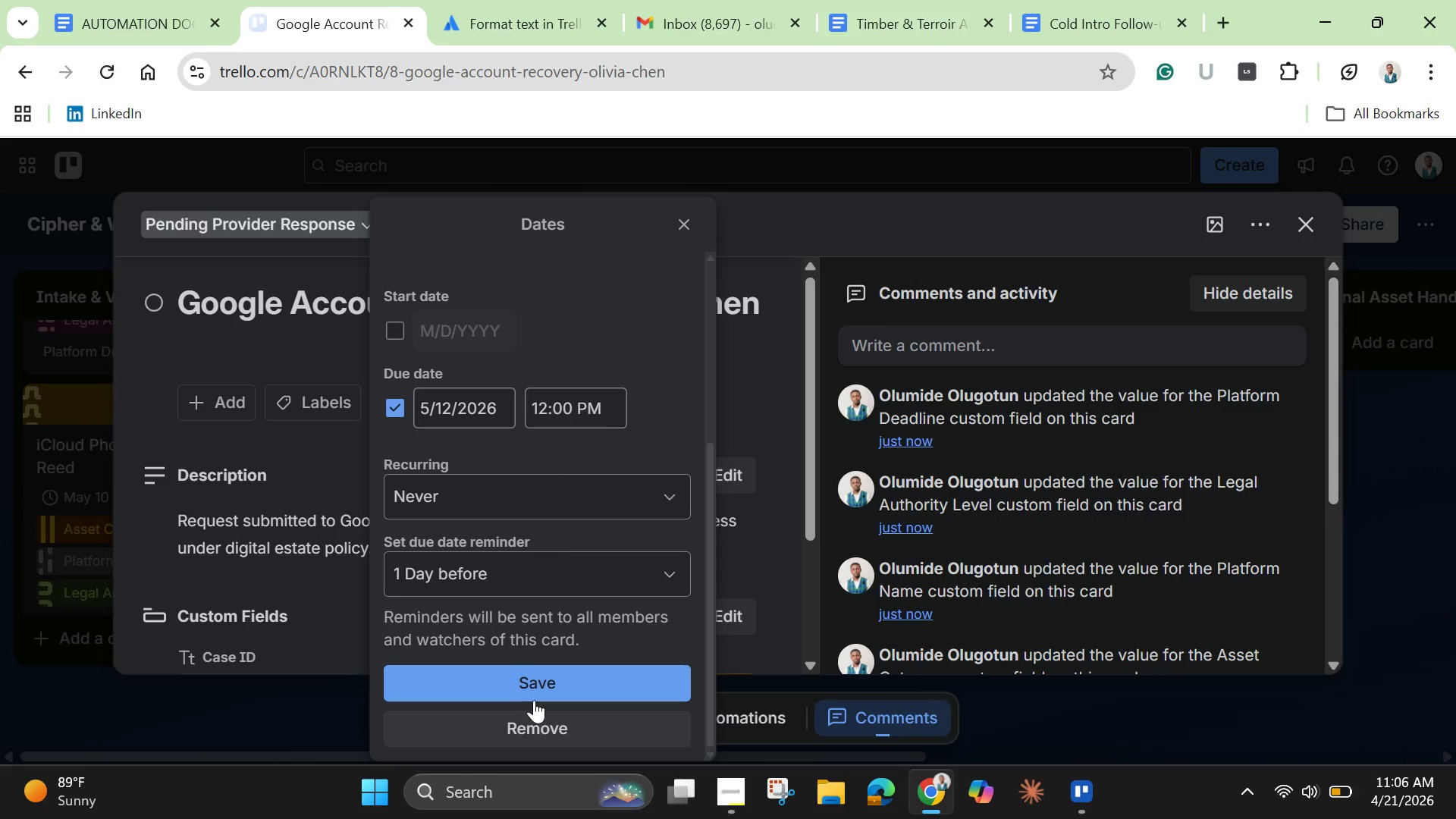 
left_click([534, 698])
 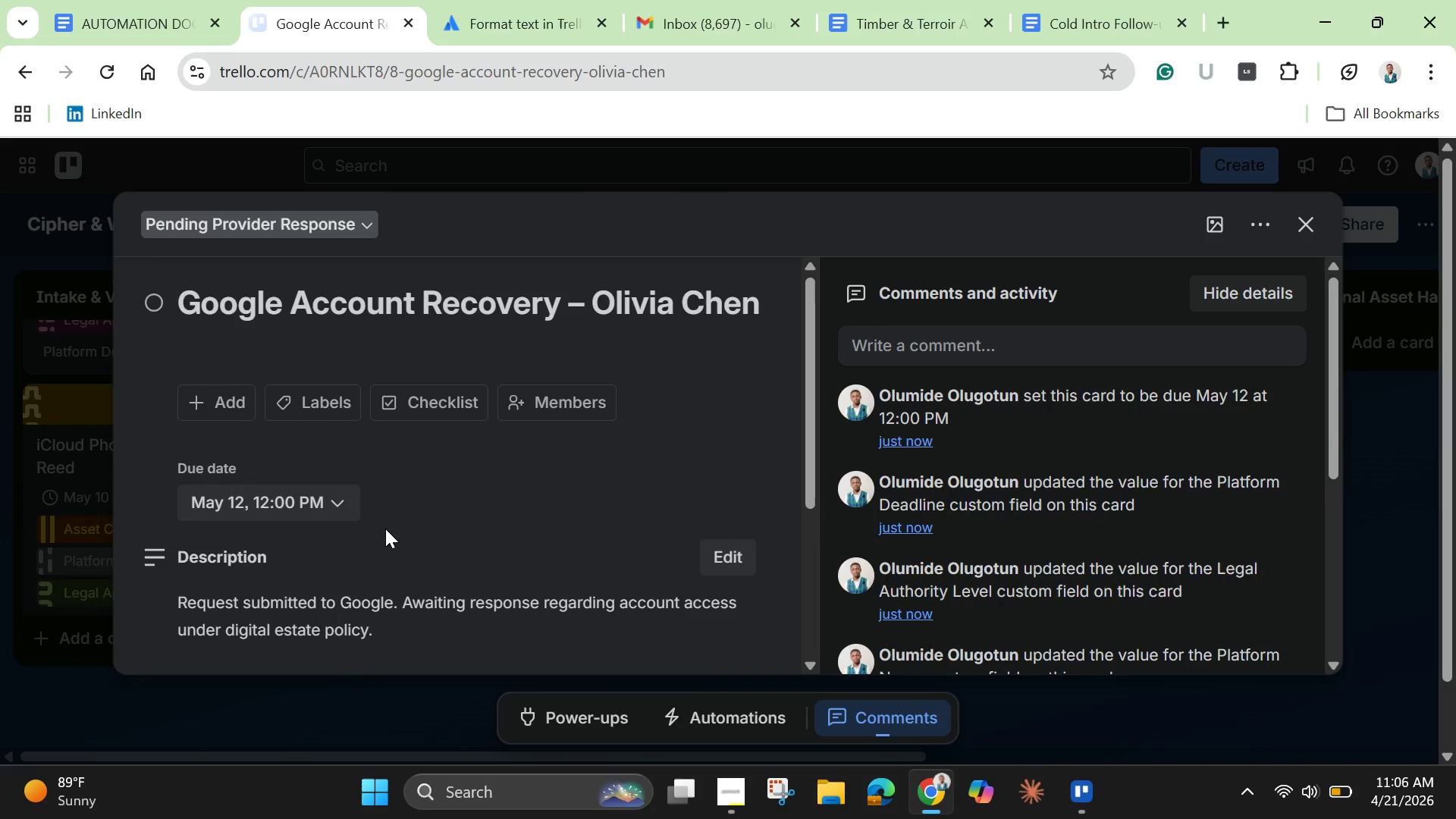 
scroll: coordinate [385, 527], scroll_direction: down, amount: 3.0
 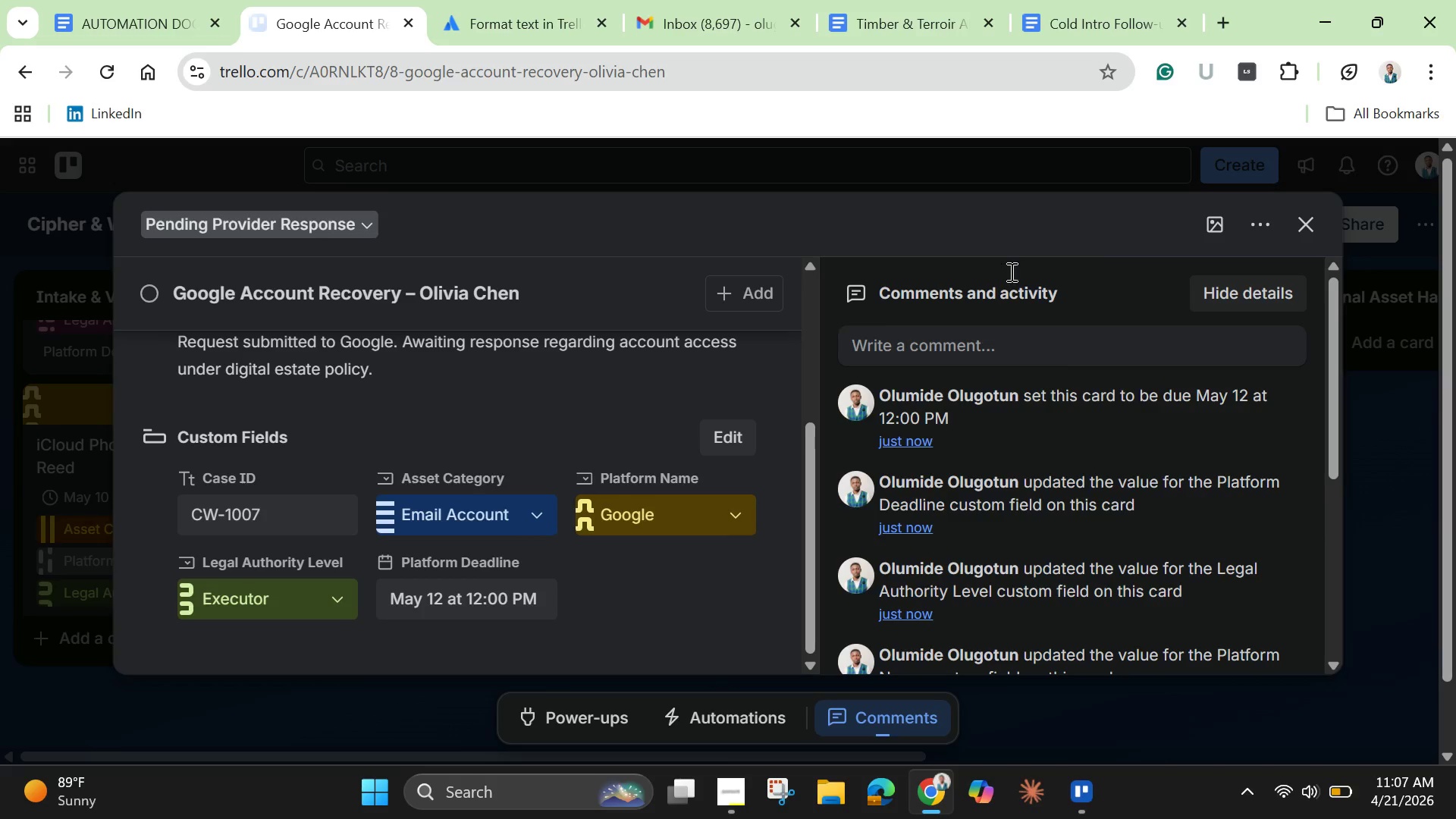 
wait(5.93)
 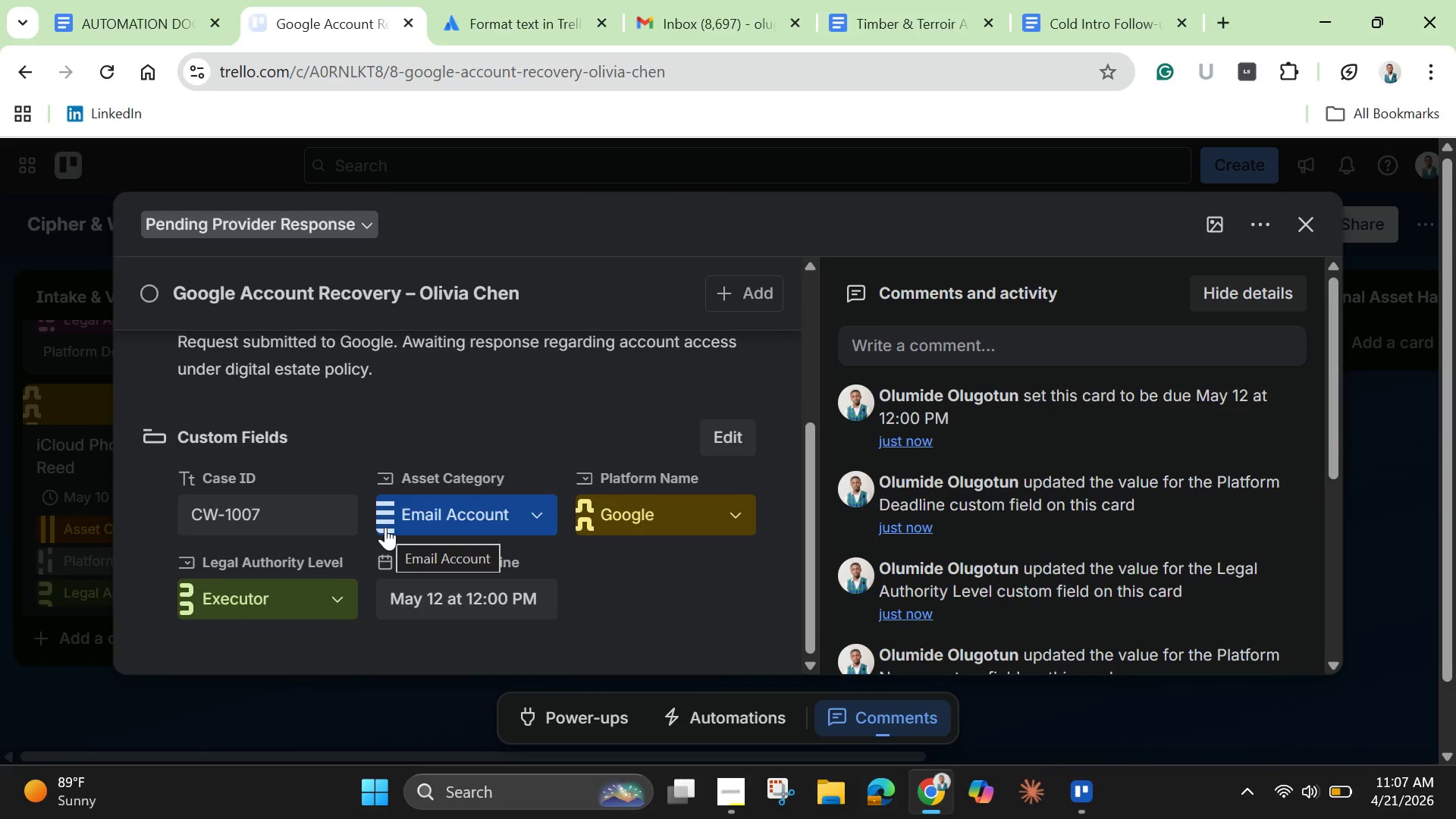 
left_click([1226, 220])
 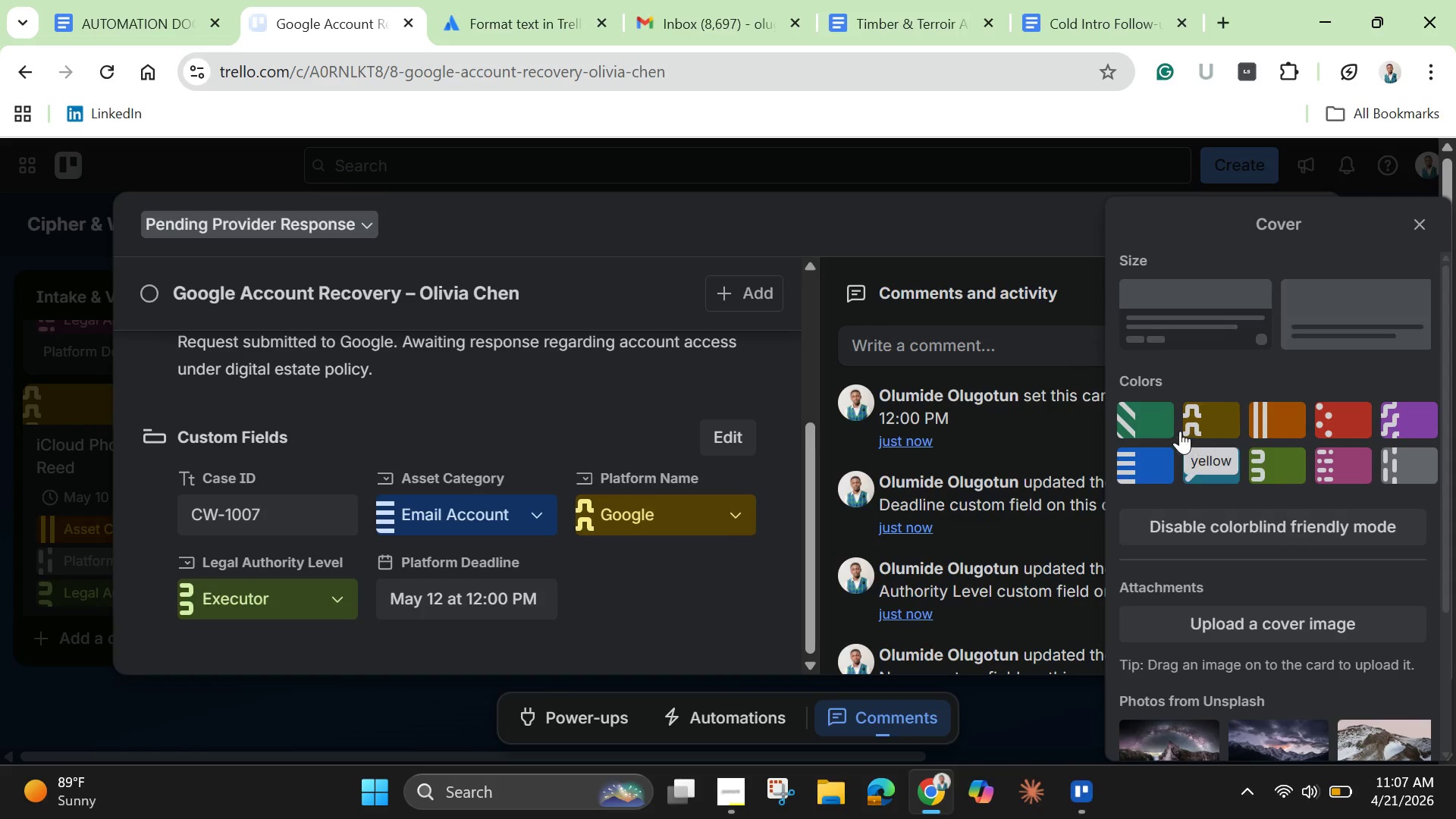 
left_click([1161, 431])
 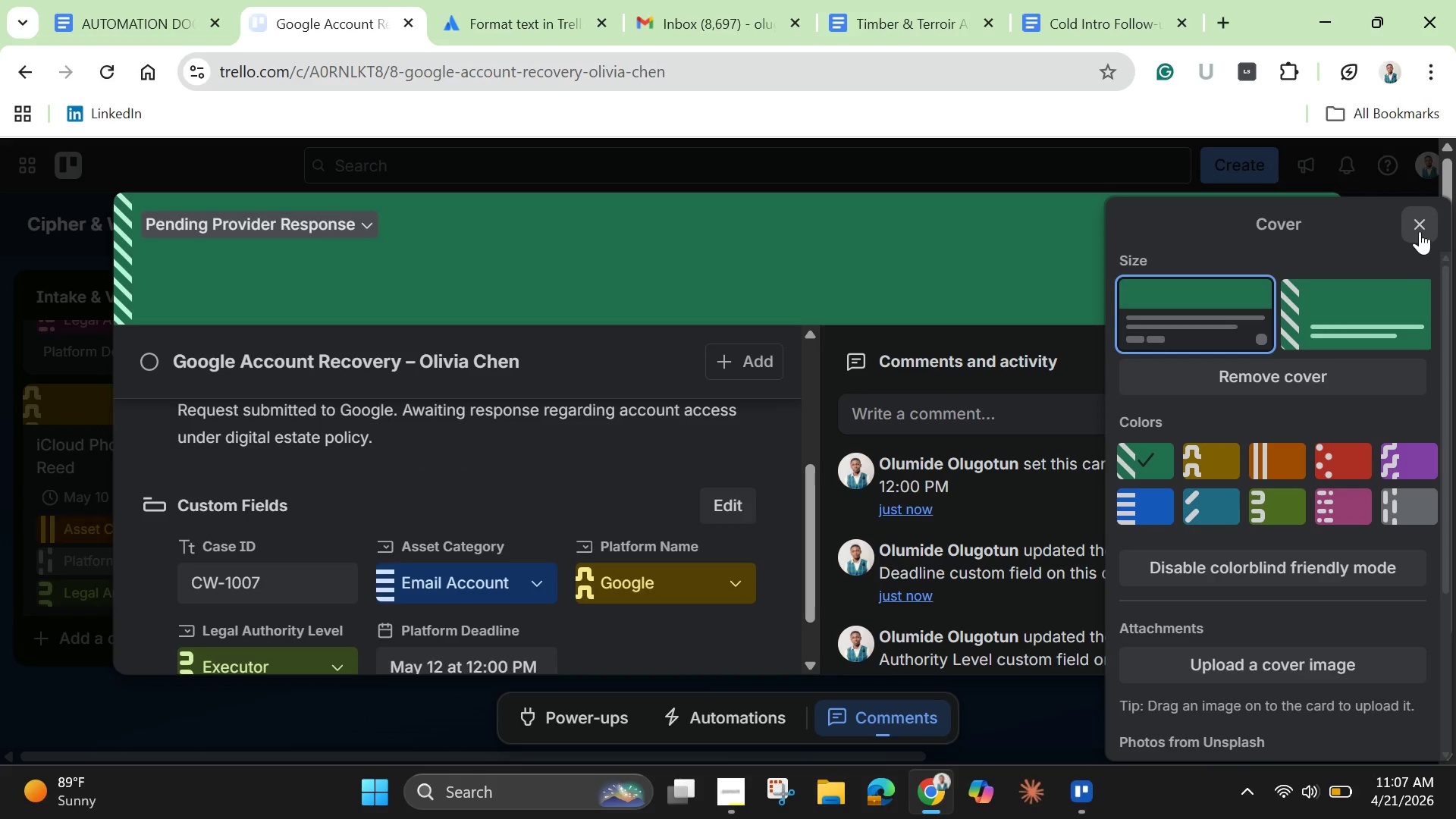 
left_click([1421, 231])
 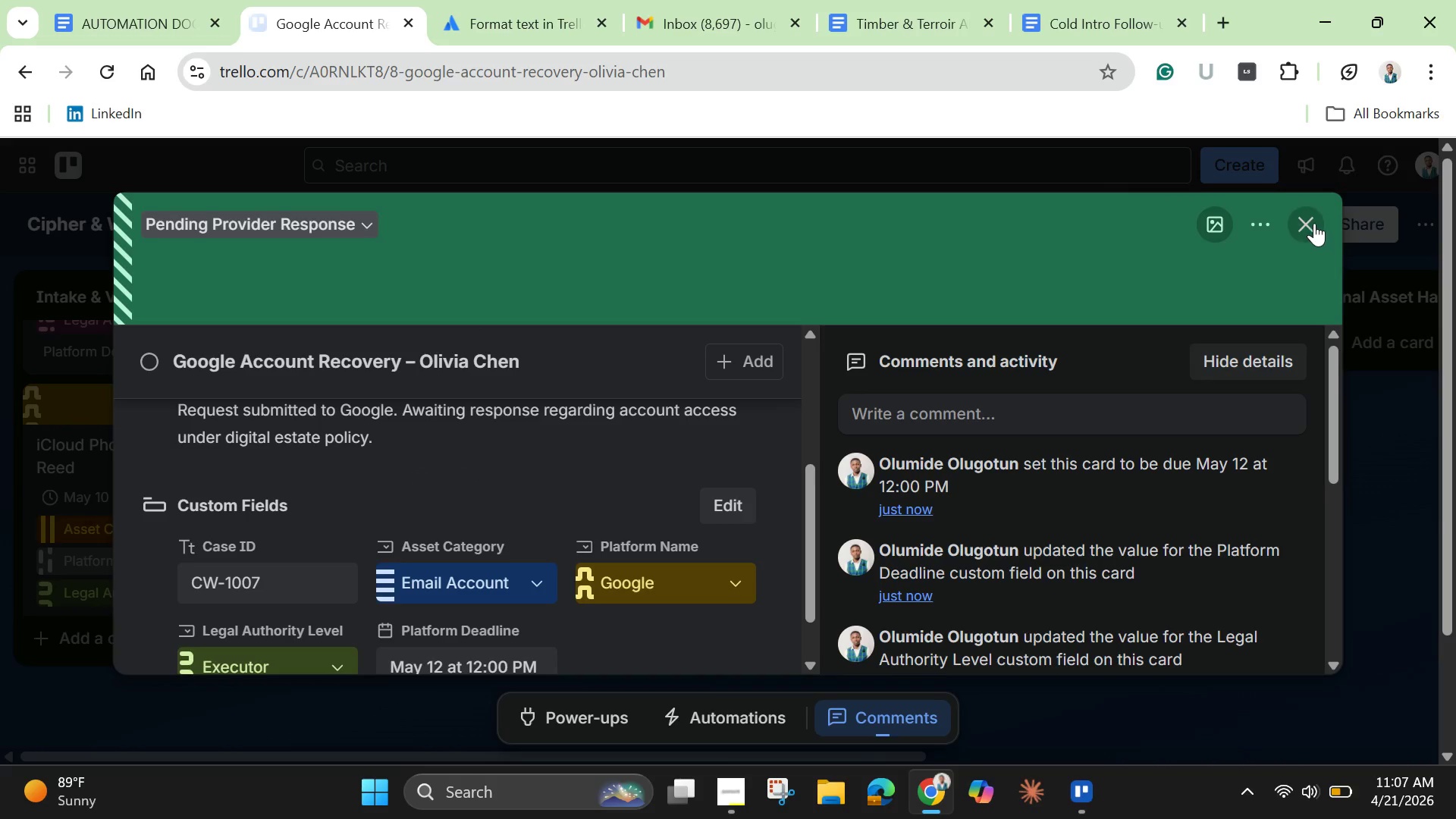 
left_click([1314, 223])
 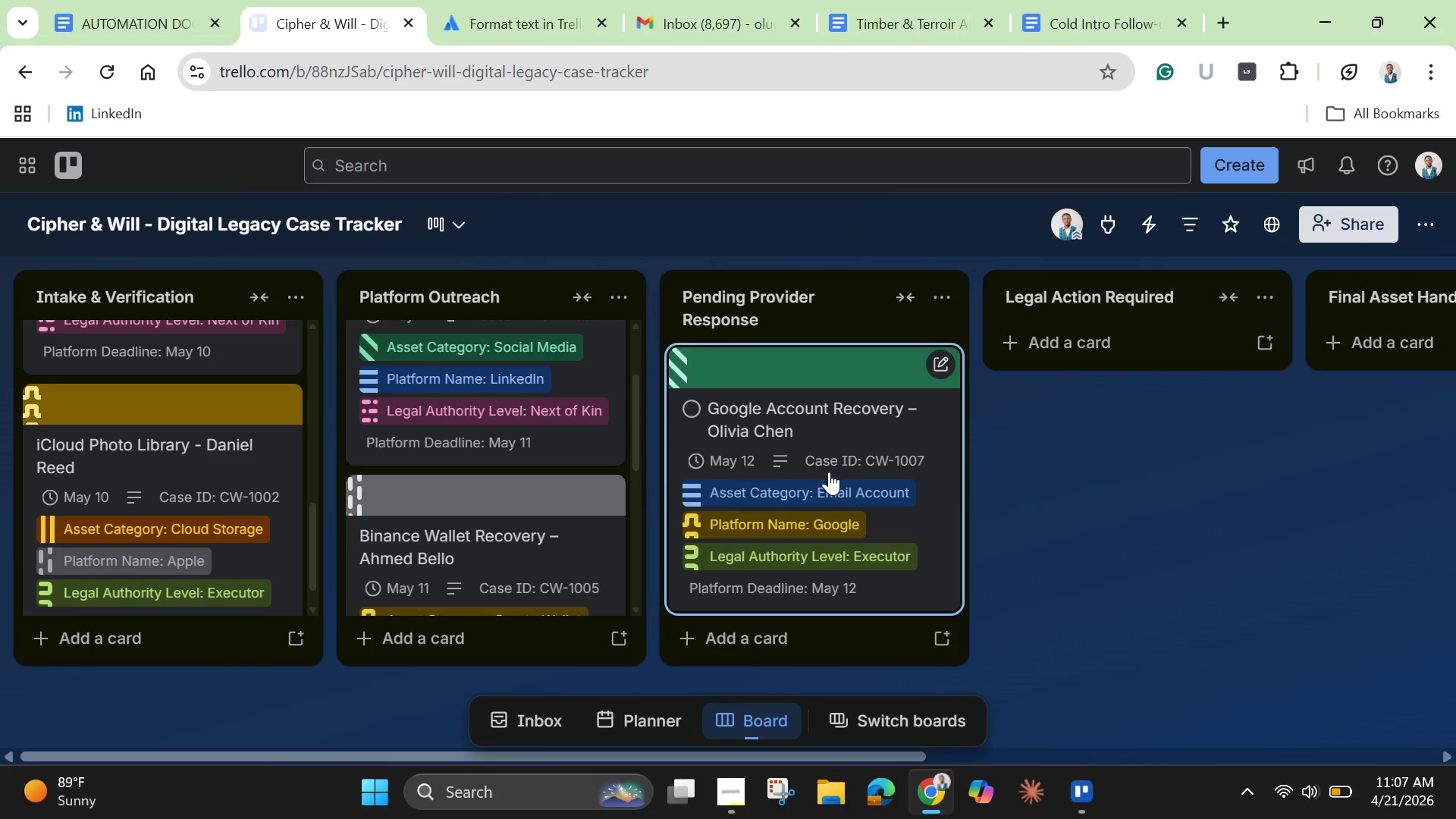 
scroll: coordinate [861, 571], scroll_direction: down, amount: 6.0
 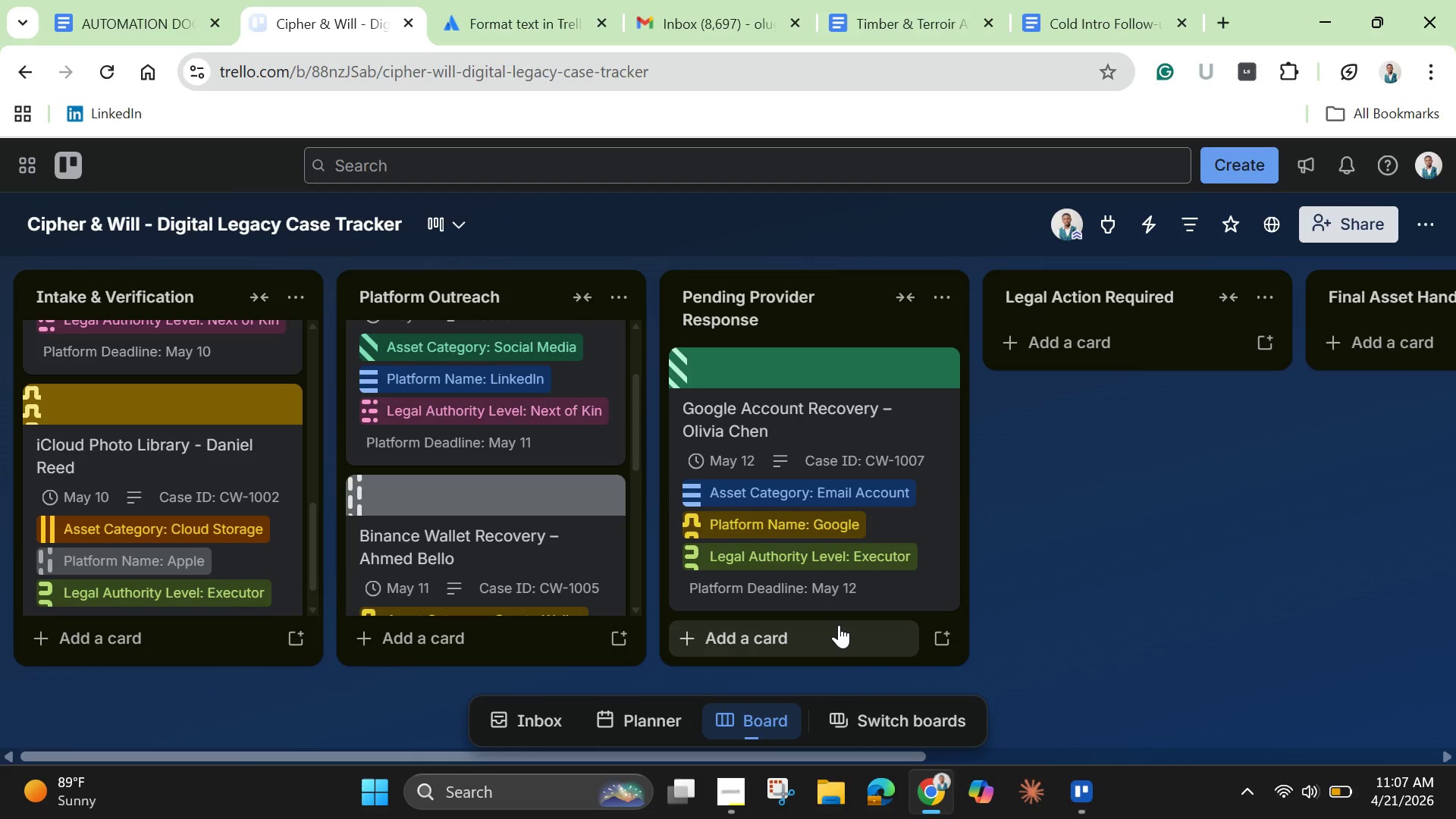 
wait(10.32)
 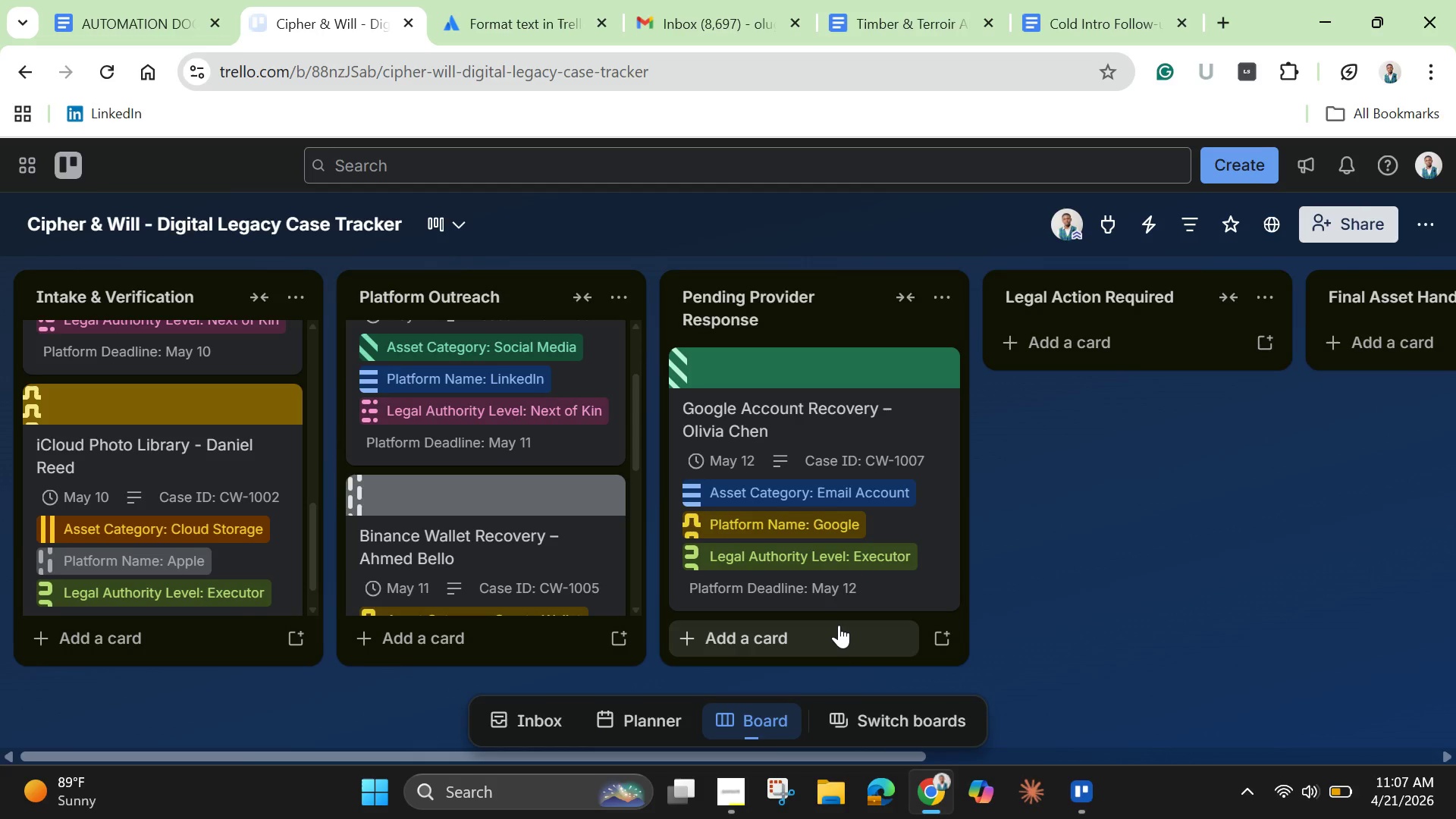 
left_click([839, 625])
 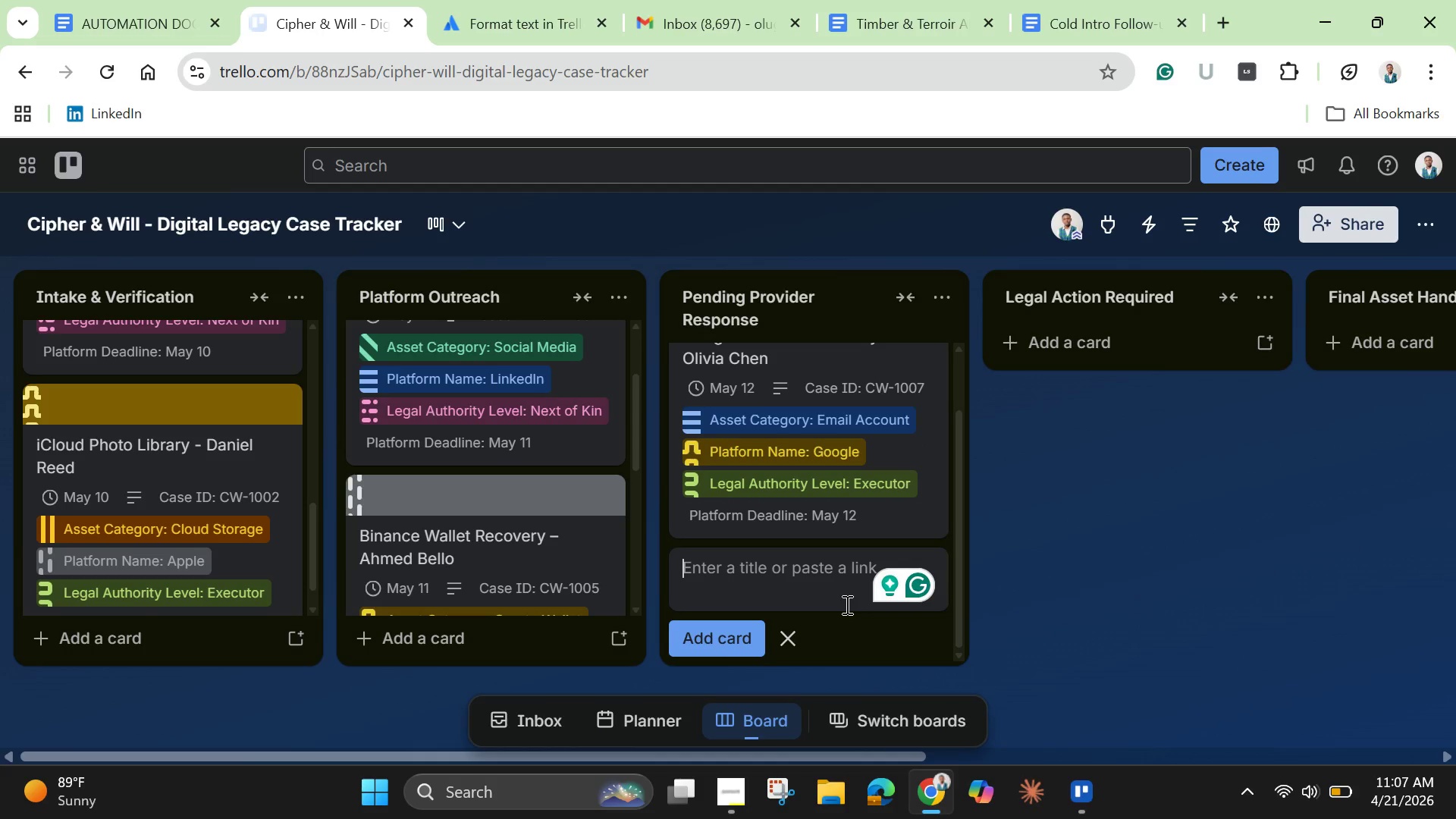 
wait(7.83)
 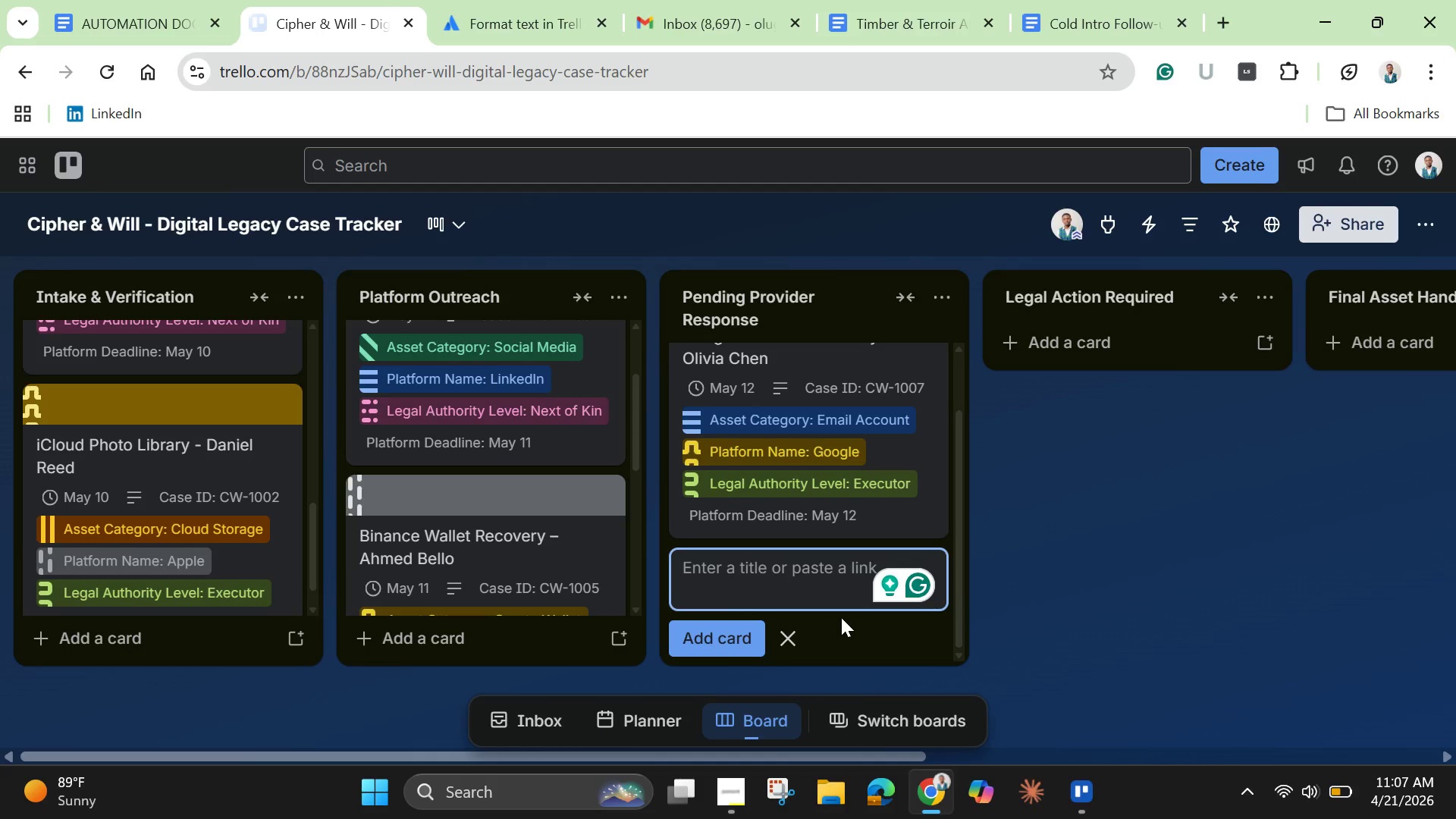 
type(Meta)
 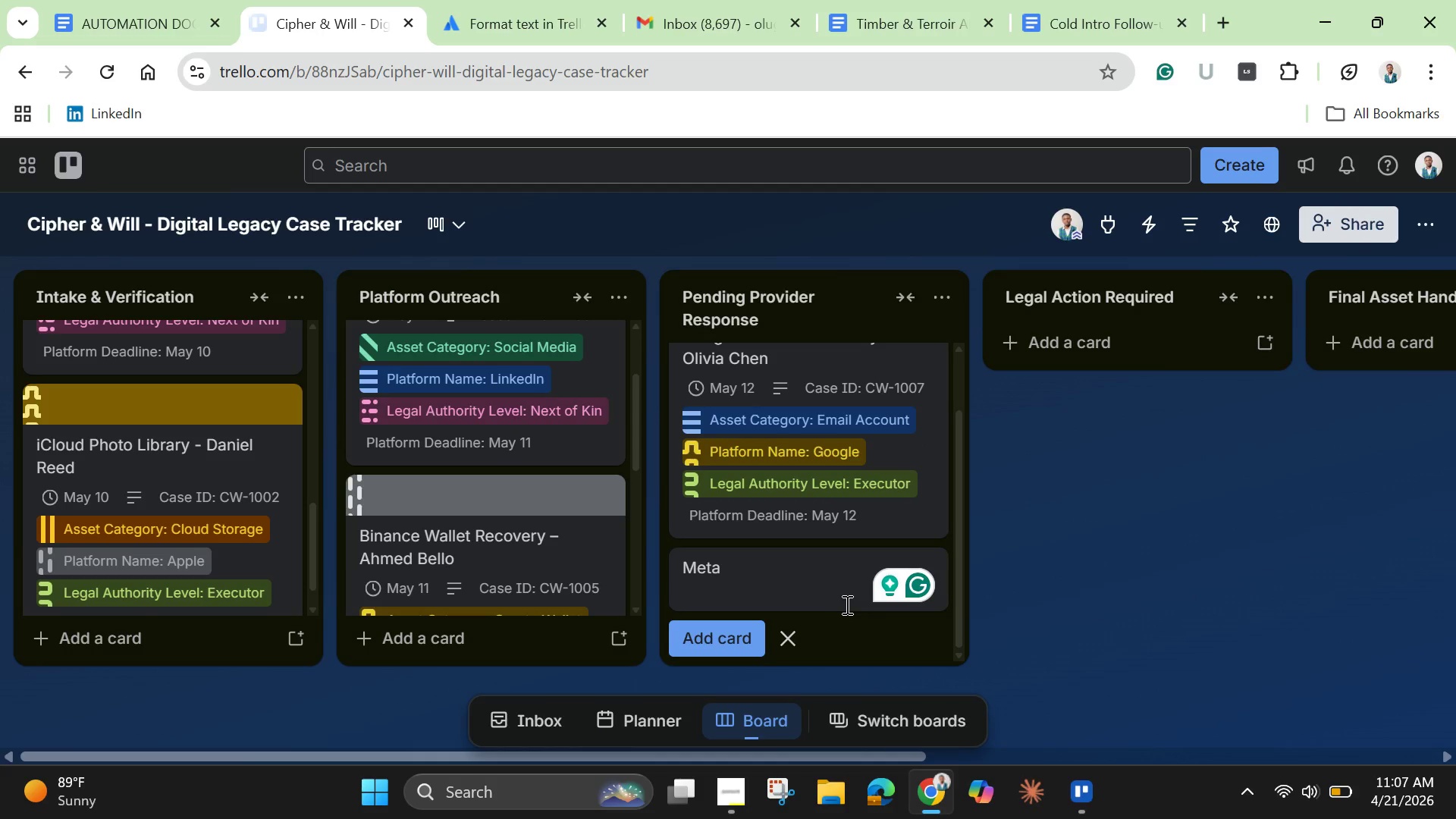 
key(Enter)
 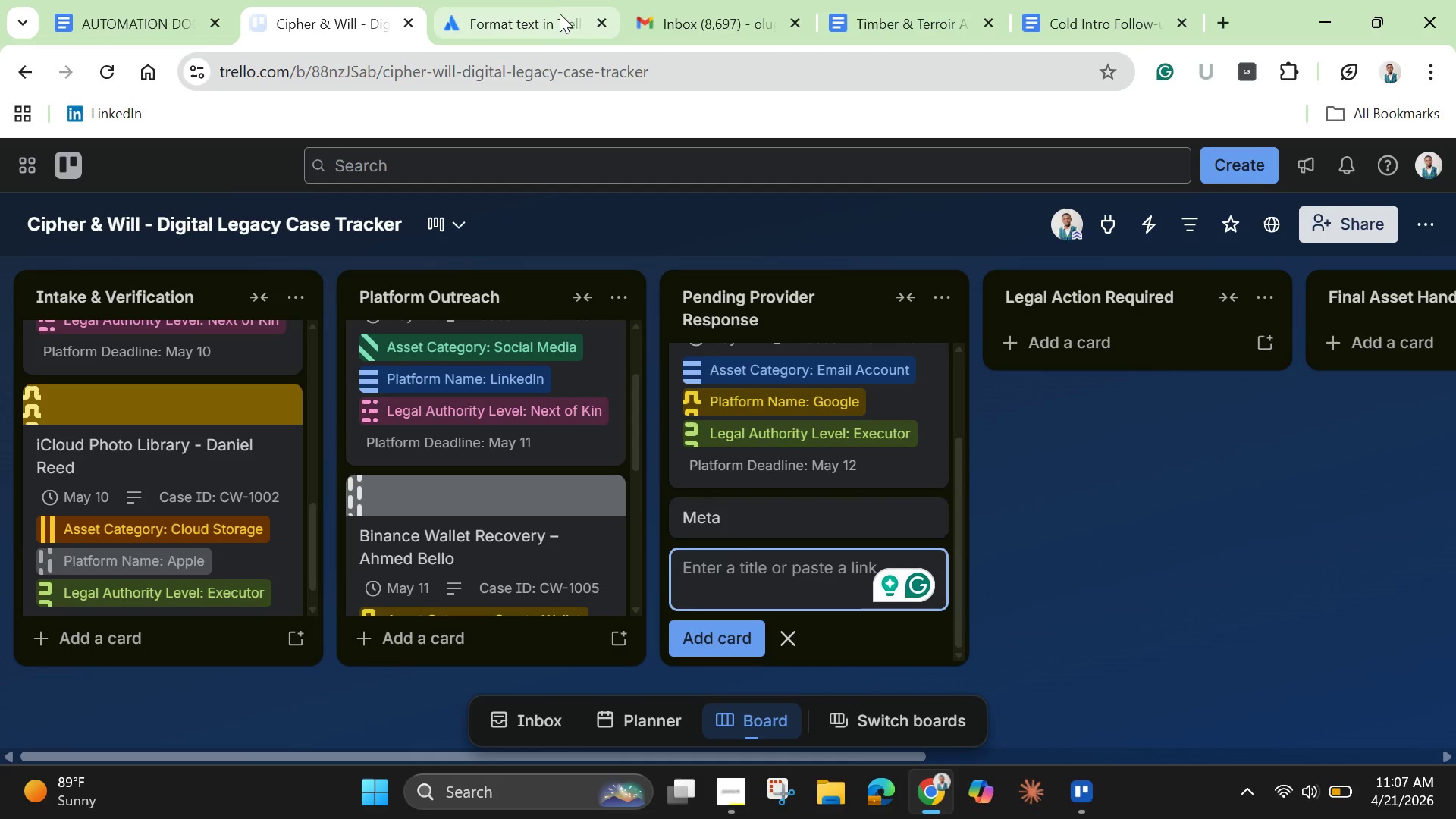 
left_click([601, 19])
 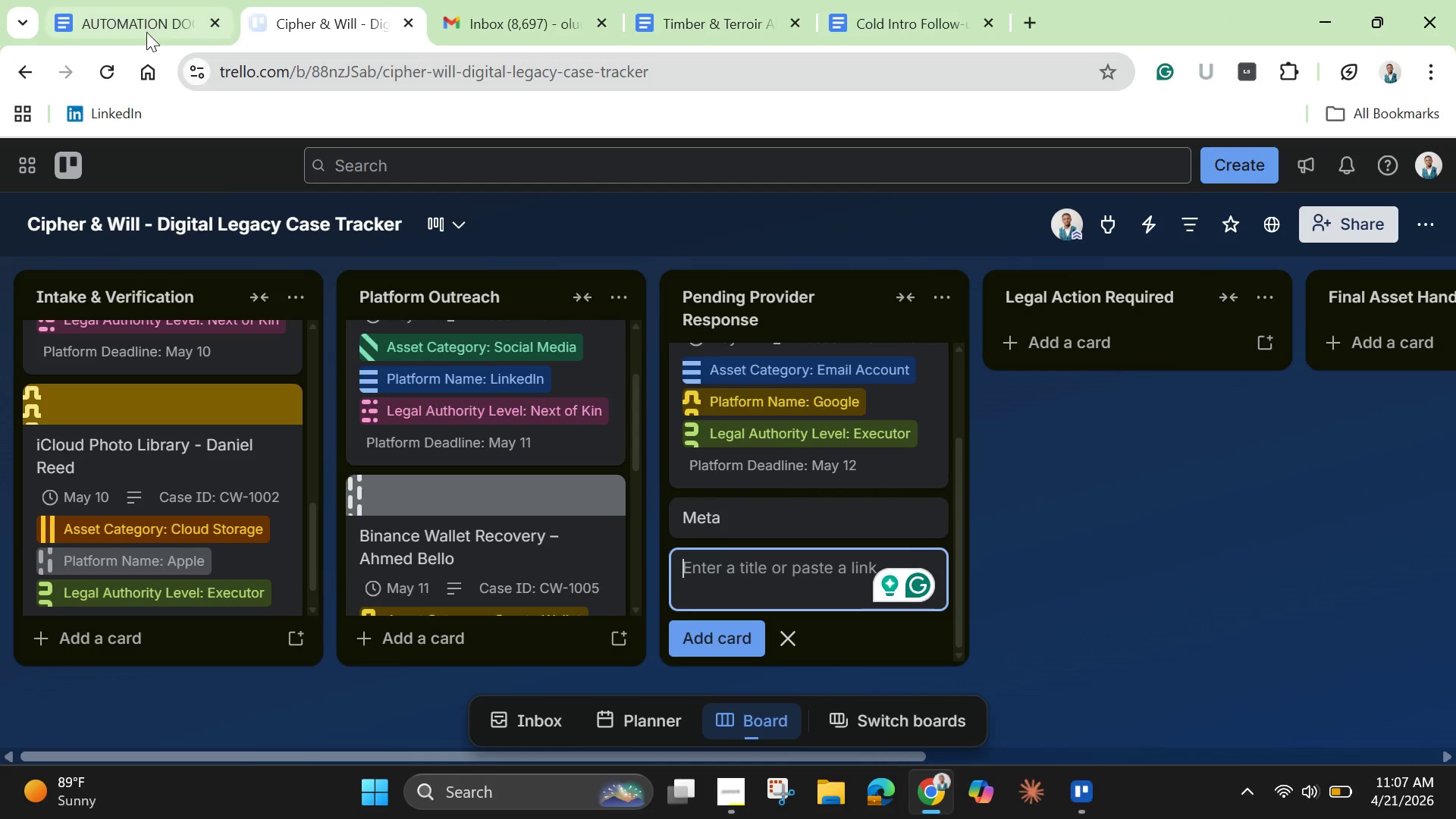 
left_click([146, 21])
 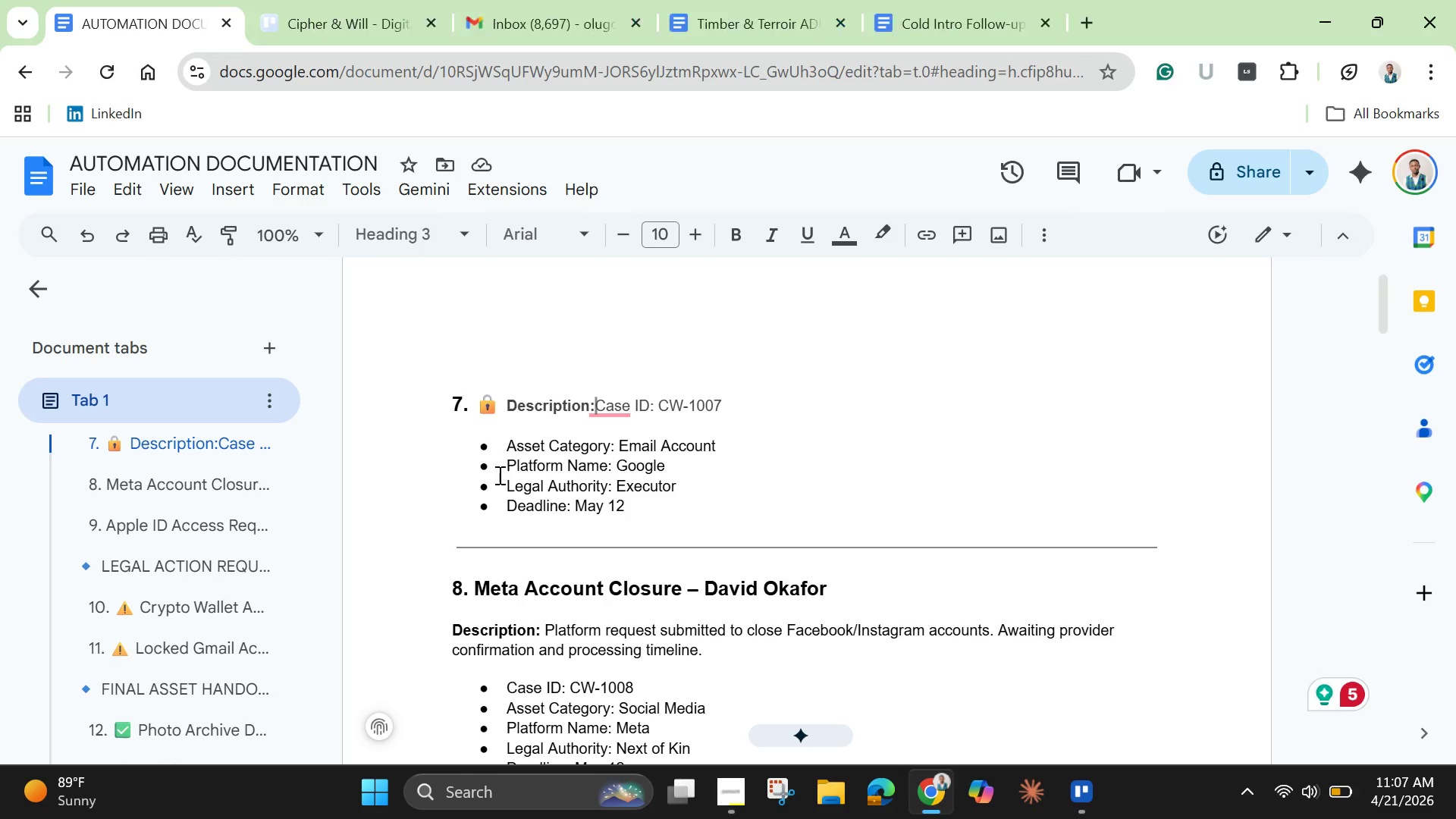 
scroll: coordinate [500, 481], scroll_direction: down, amount: 1.0
 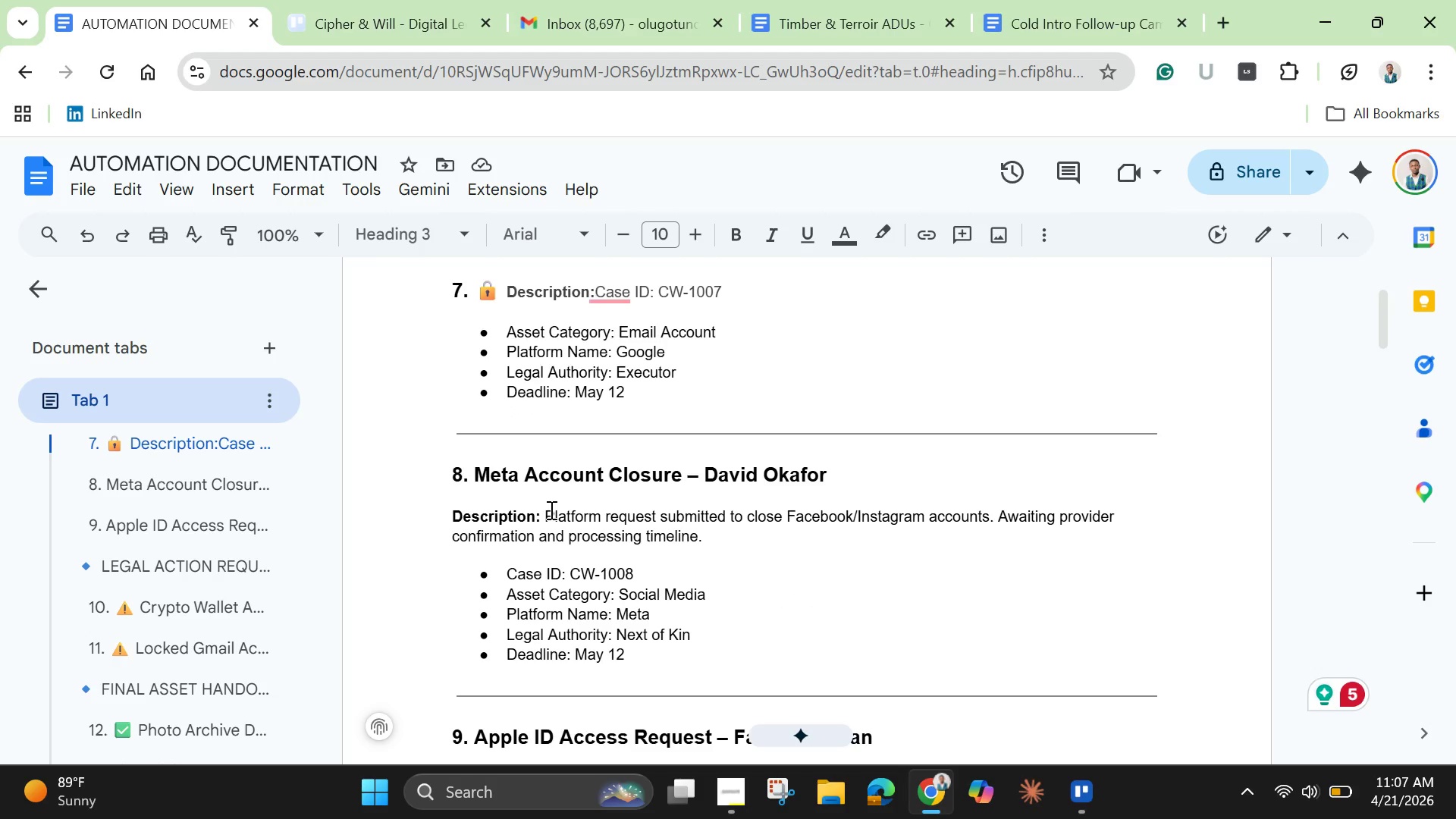 
left_click_drag(start_coordinate=[547, 510], to_coordinate=[717, 547])
 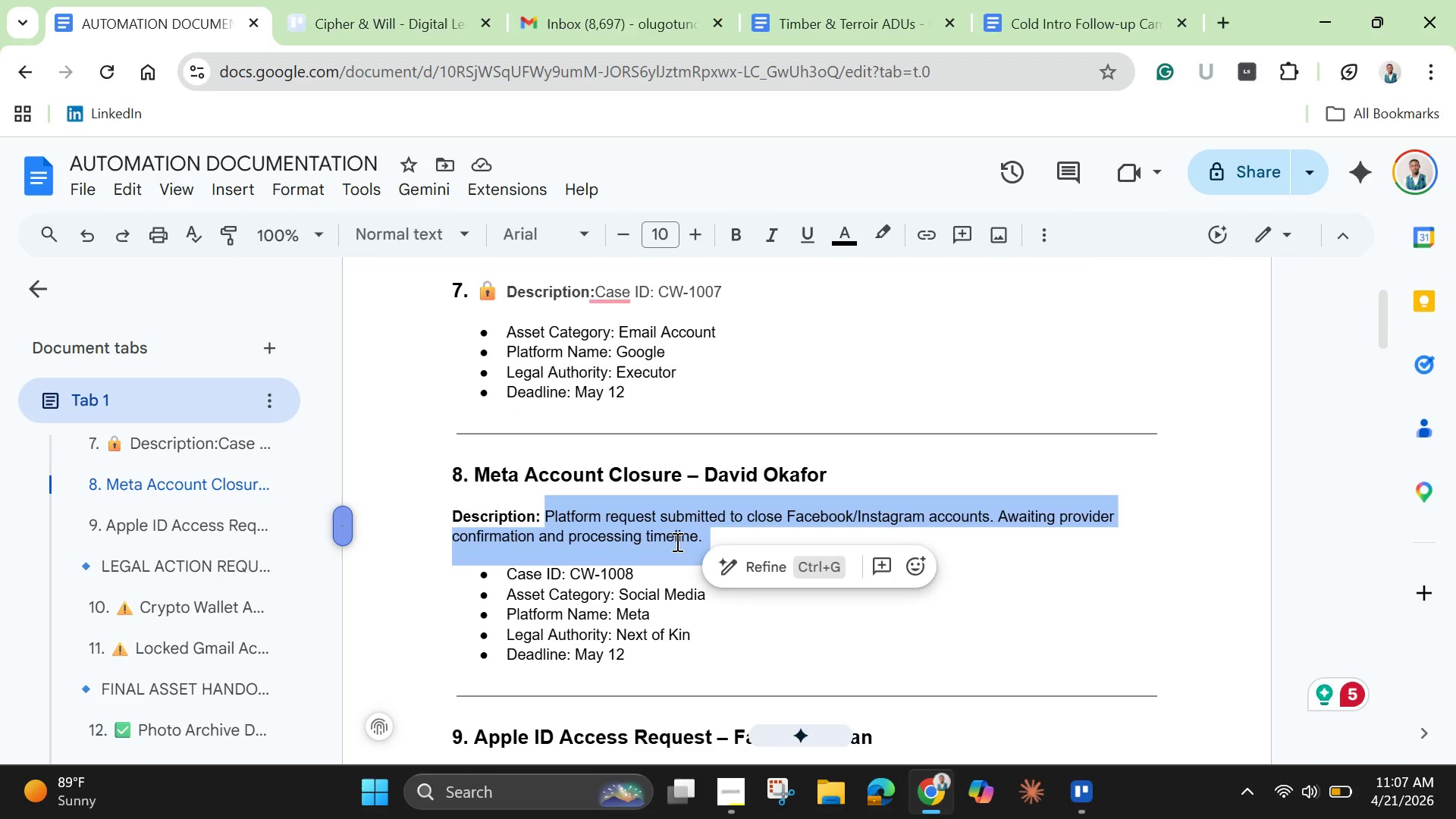 
right_click([676, 541])
 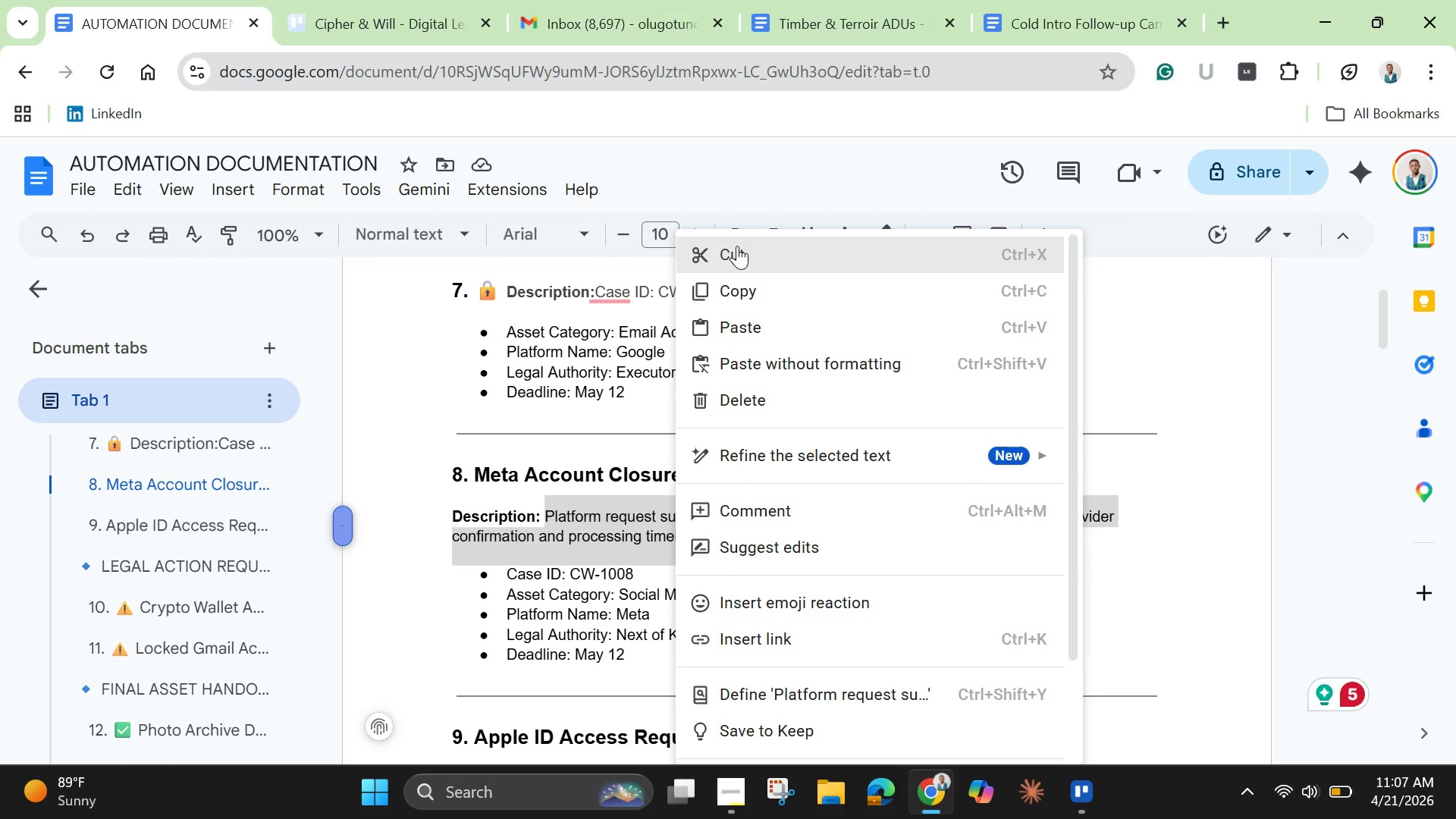 
left_click([737, 246])
 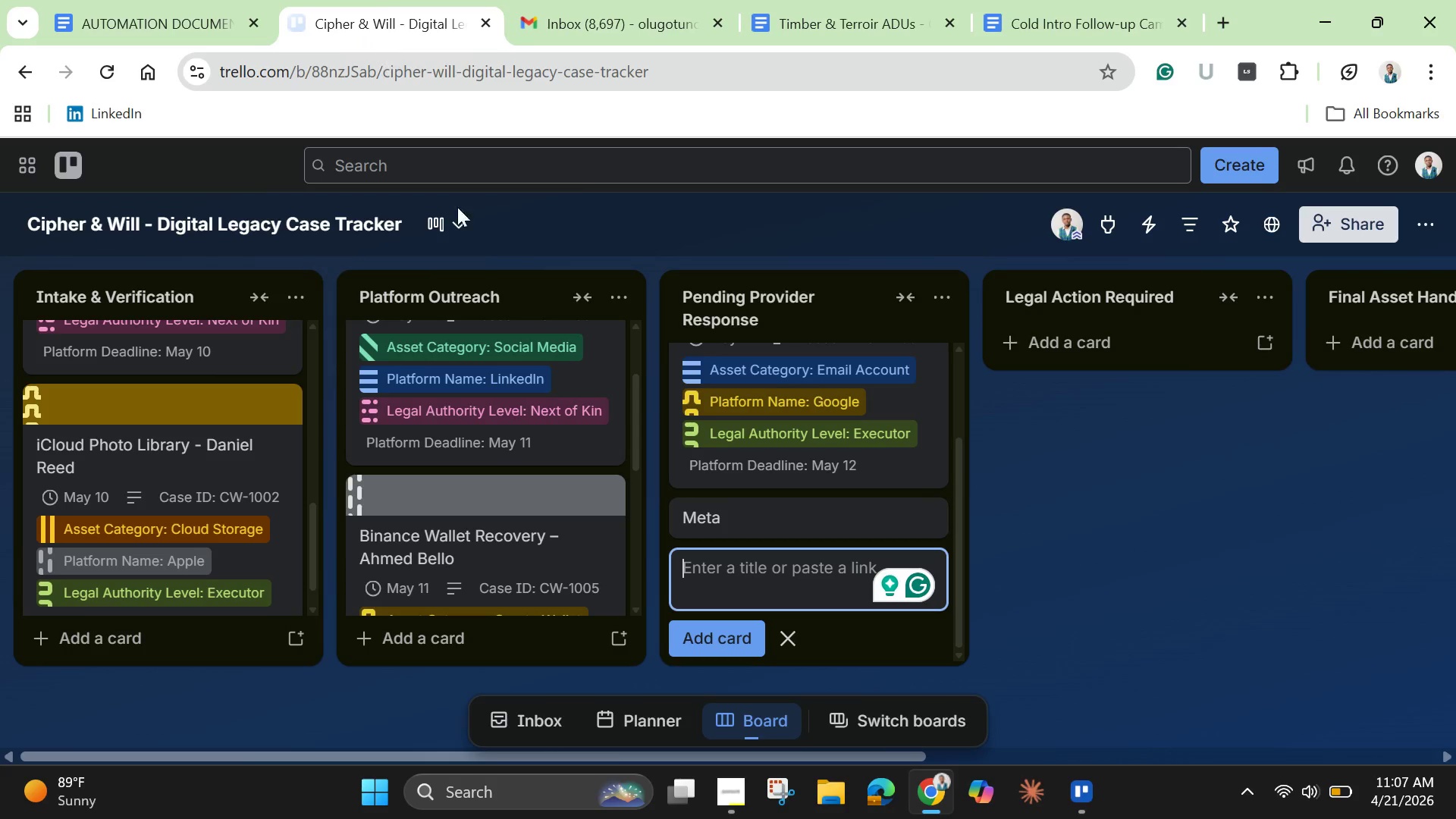 
left_click([714, 521])
 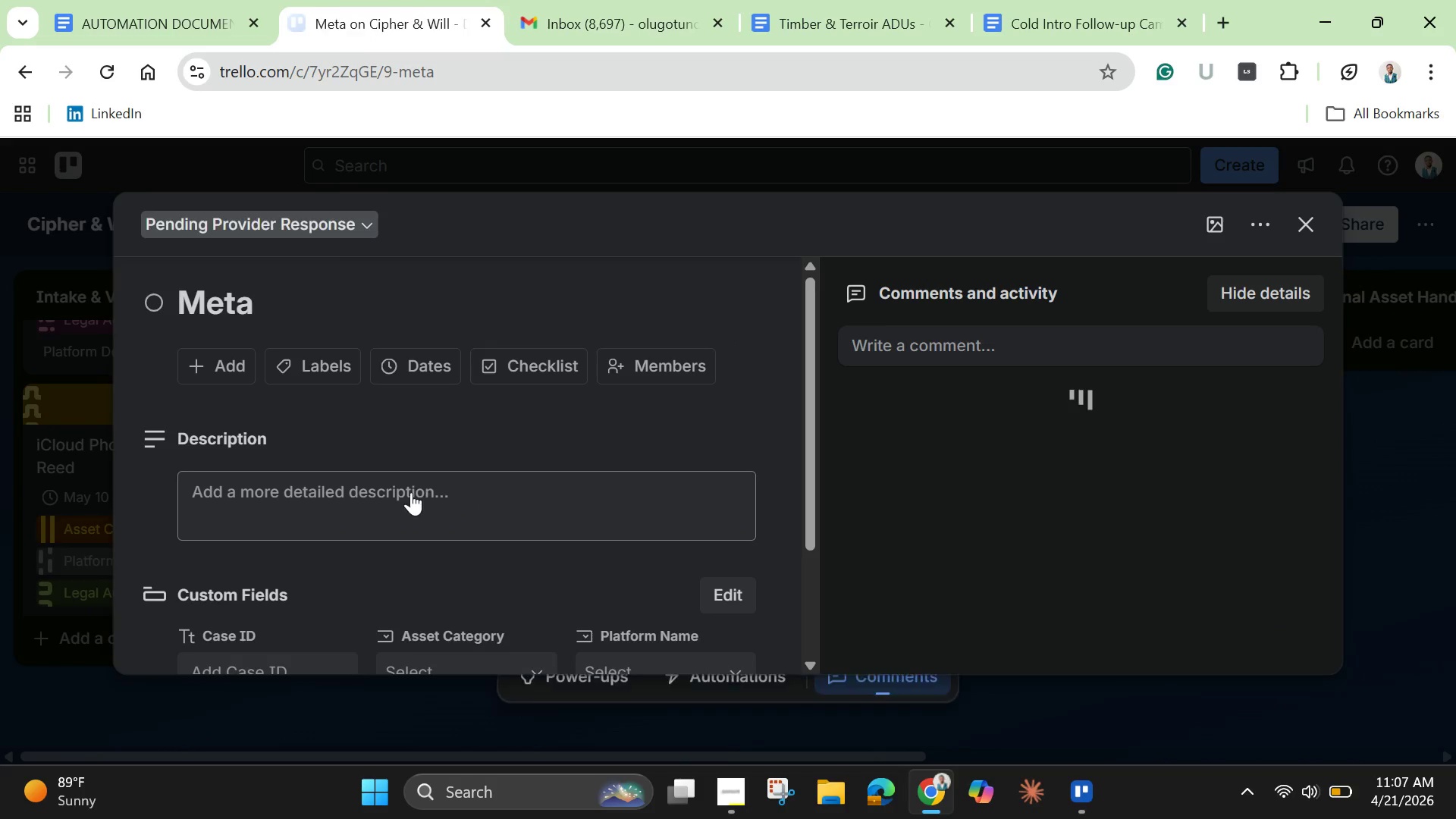 
left_click([402, 497])
 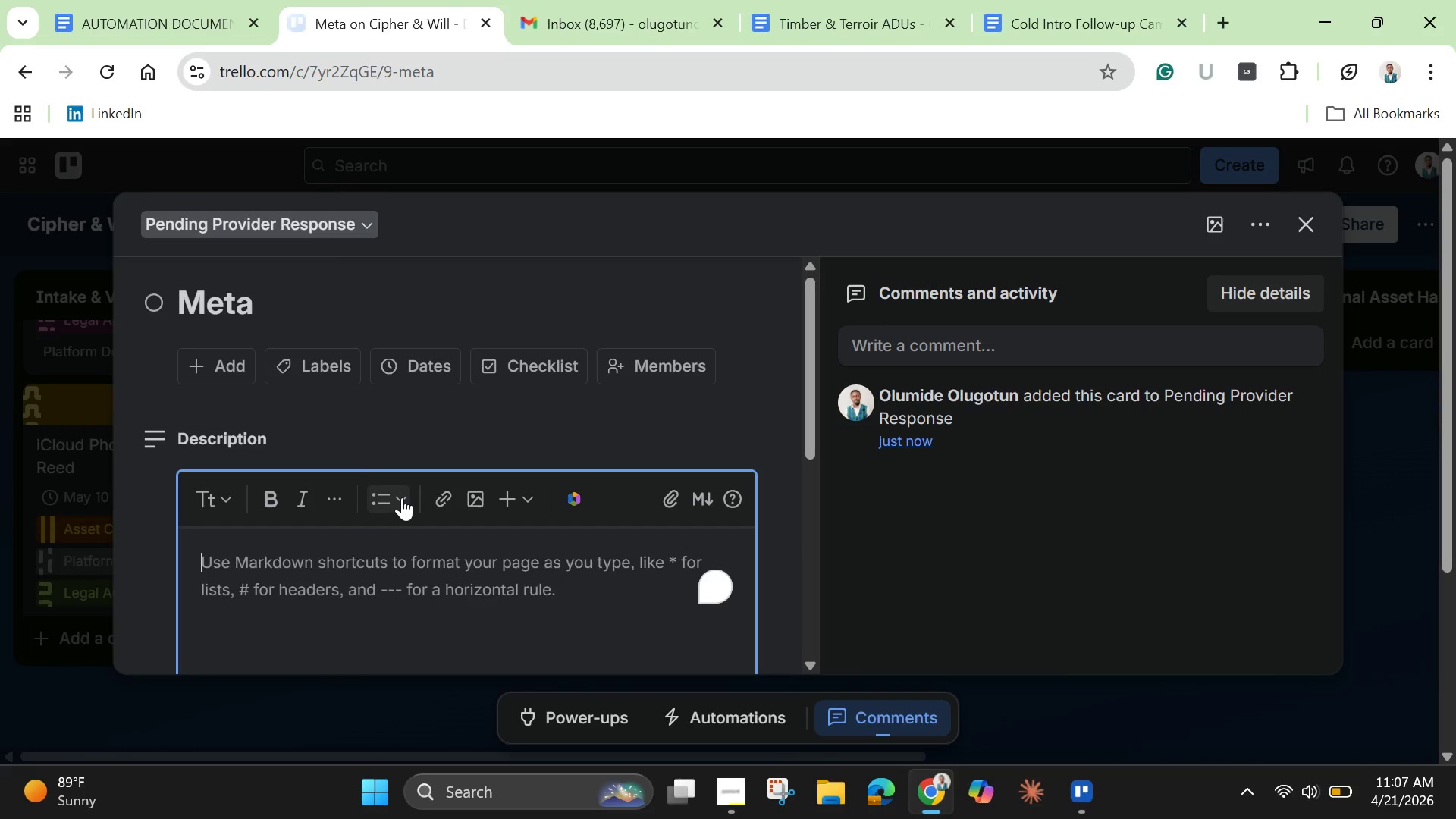 
key(Control+V)
 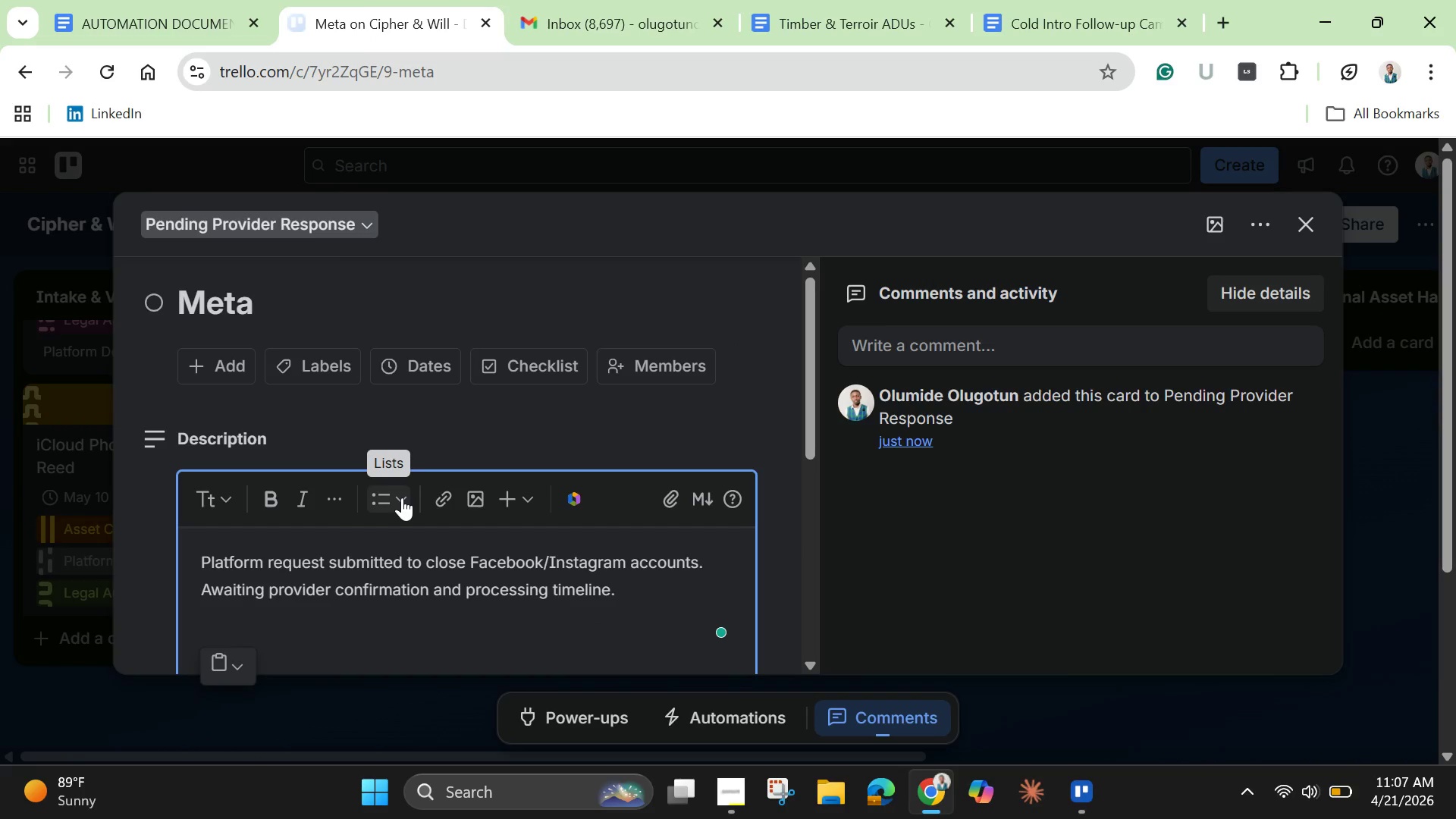 
scroll: coordinate [412, 545], scroll_direction: down, amount: 4.0
 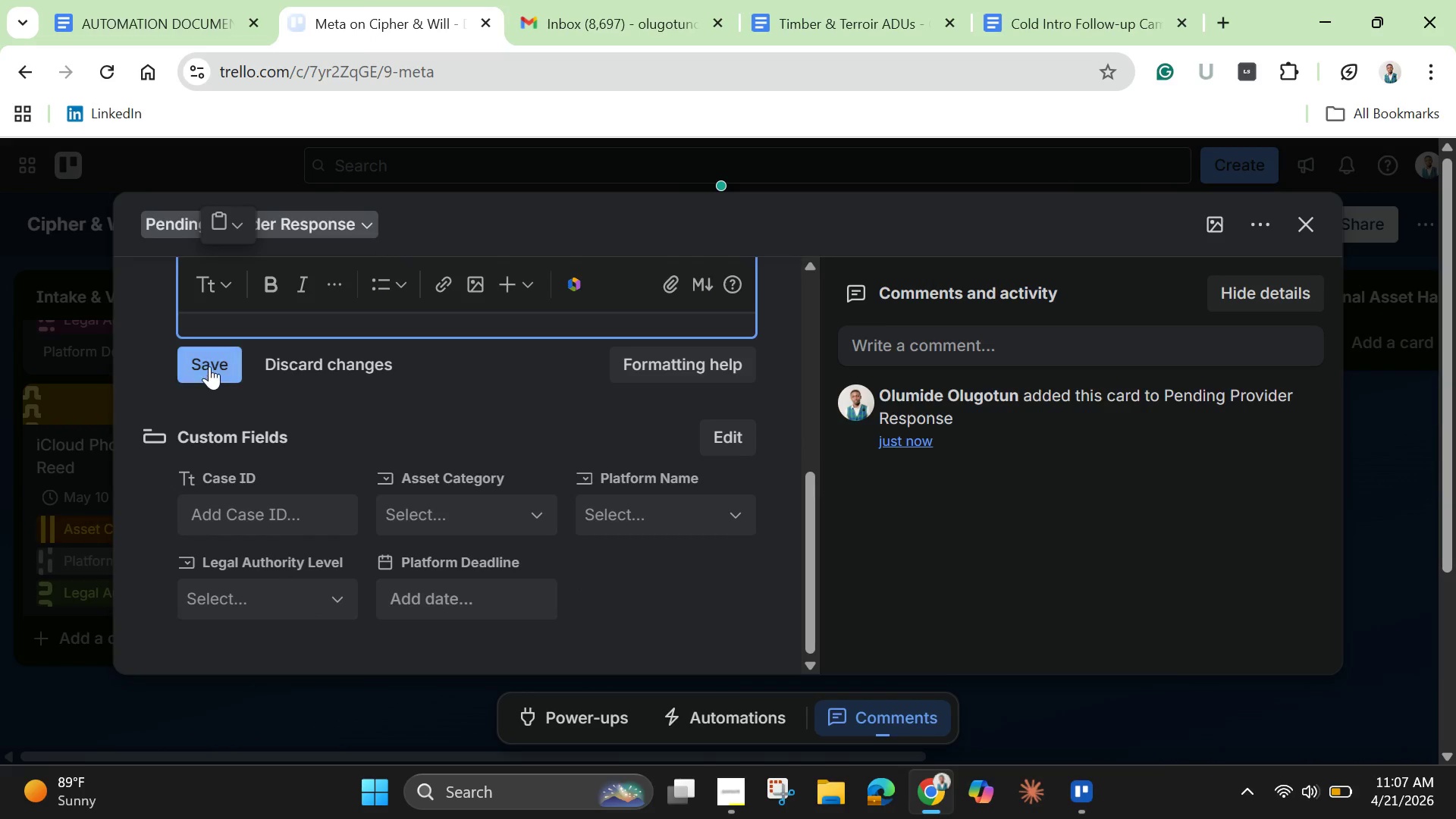 
left_click([209, 365])
 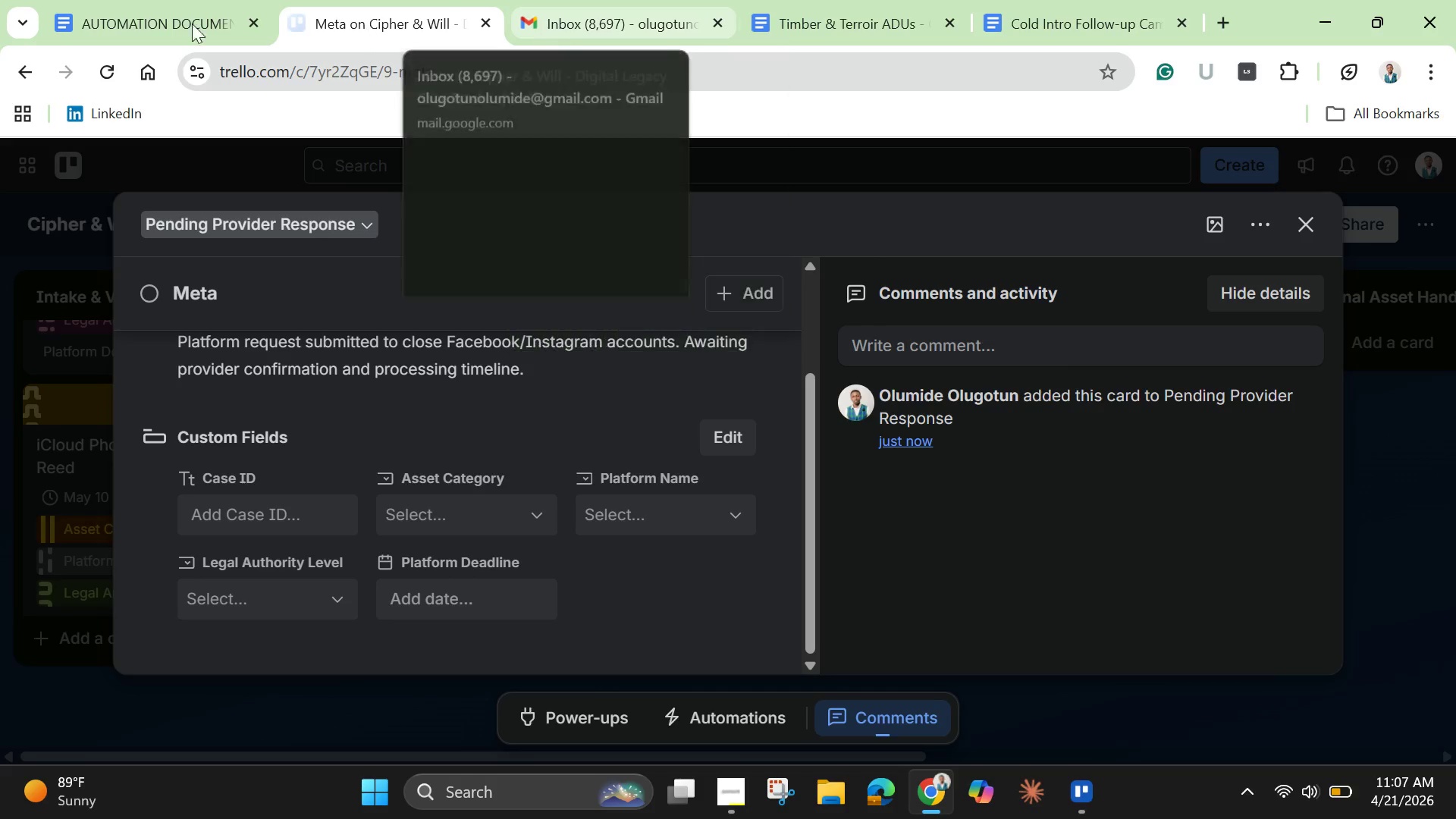 
left_click([134, 11])
 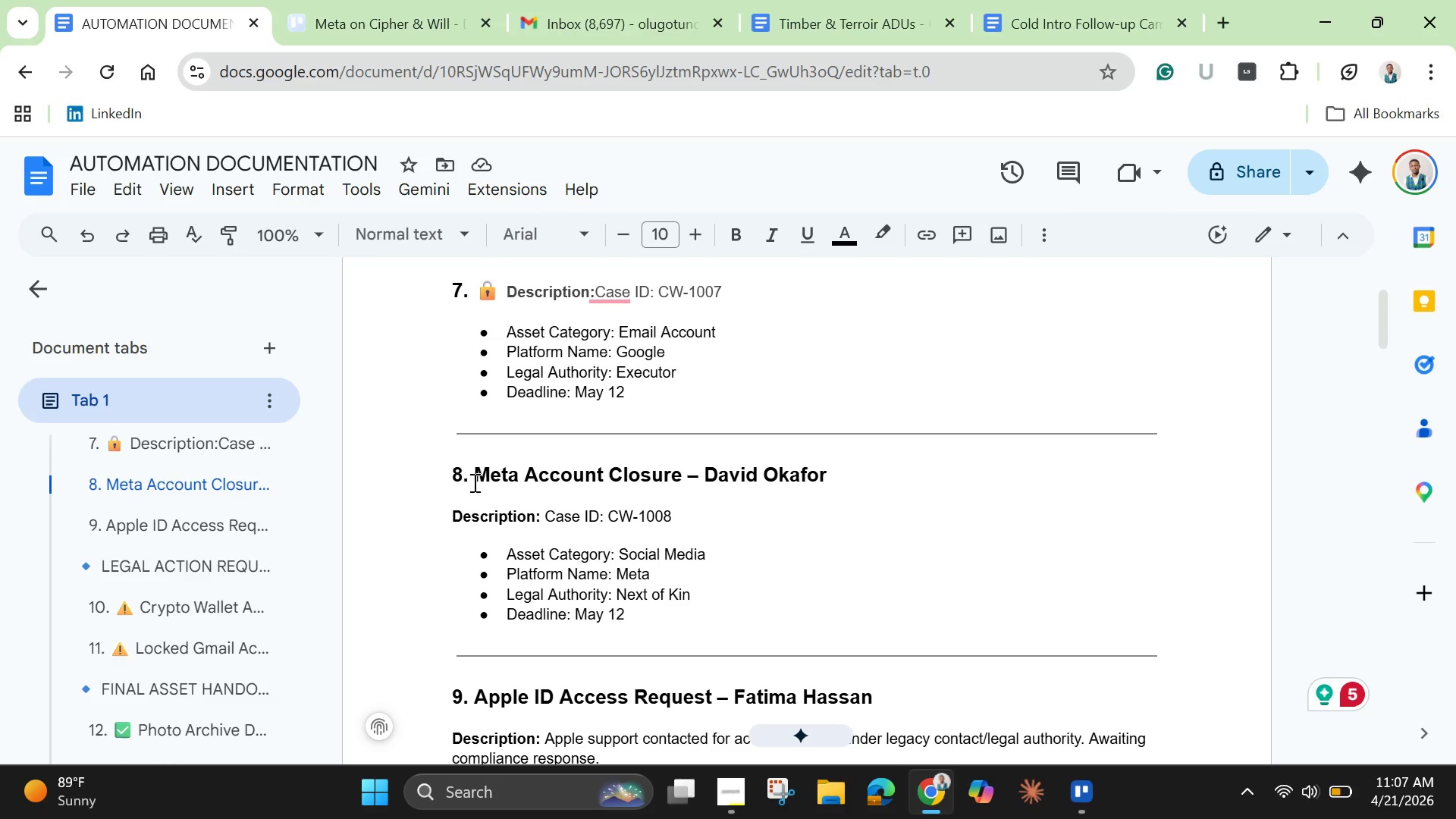 
left_click_drag(start_coordinate=[475, 479], to_coordinate=[864, 490])
 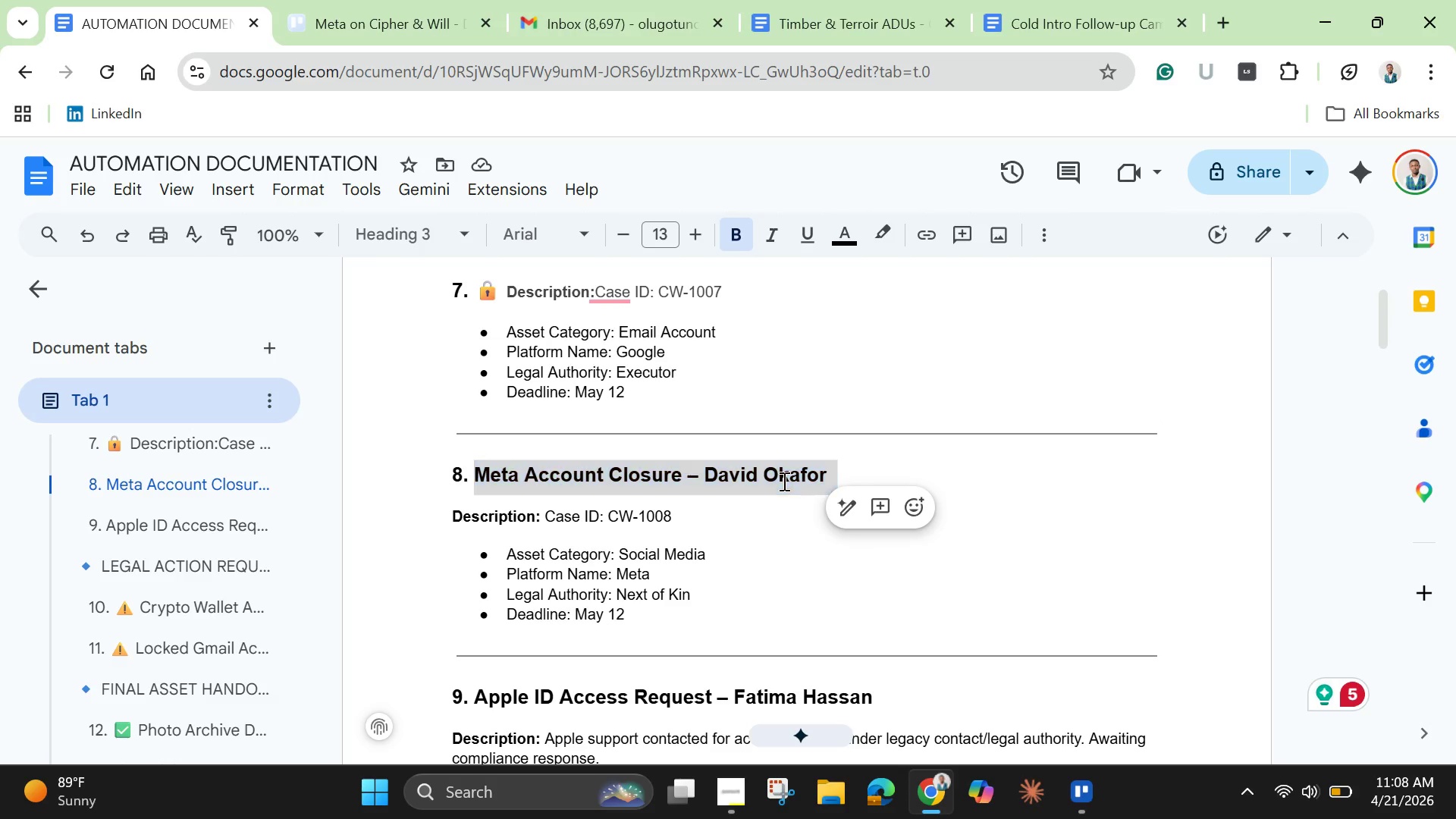 
right_click([783, 481])
 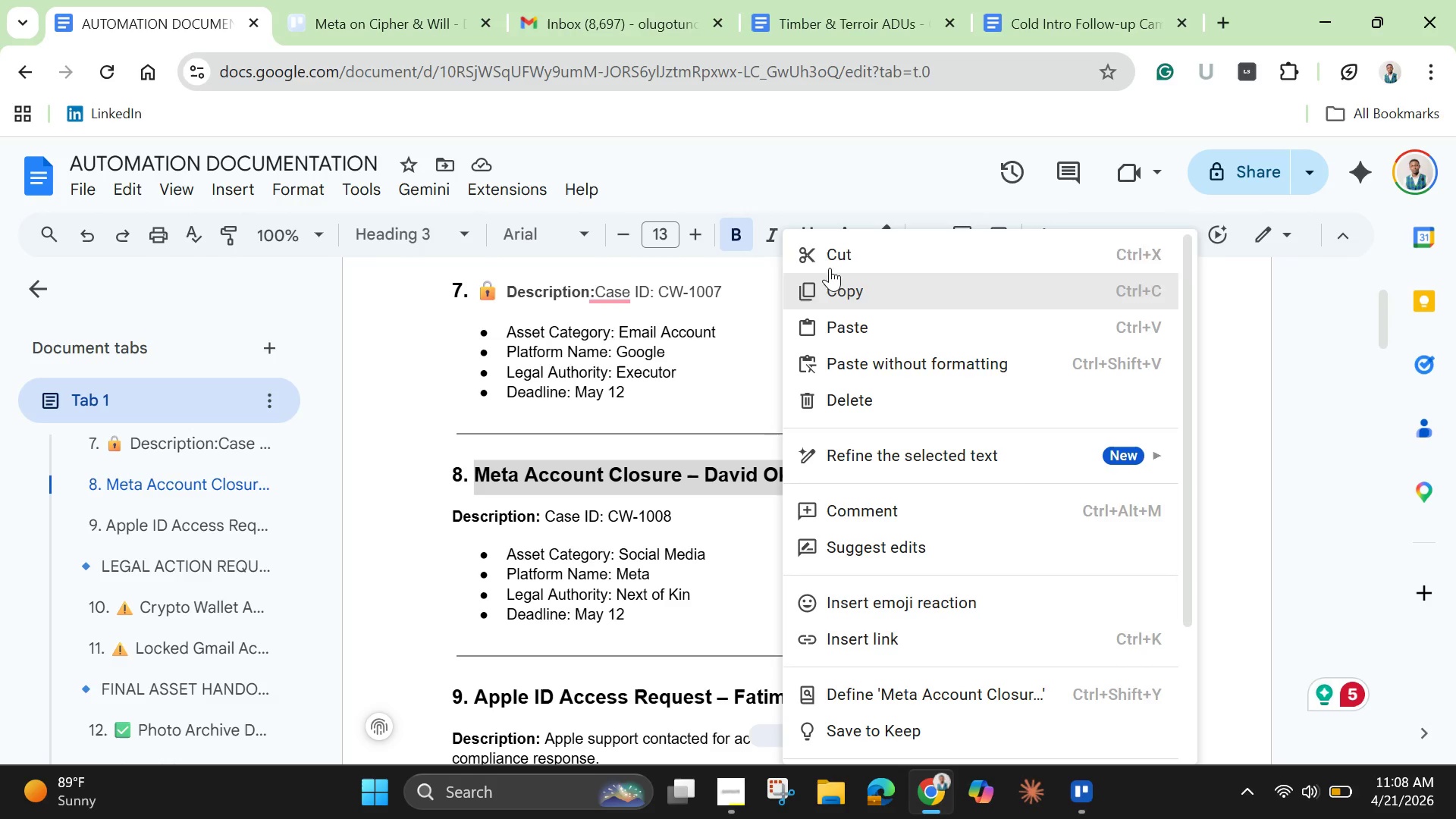 
left_click([833, 254])
 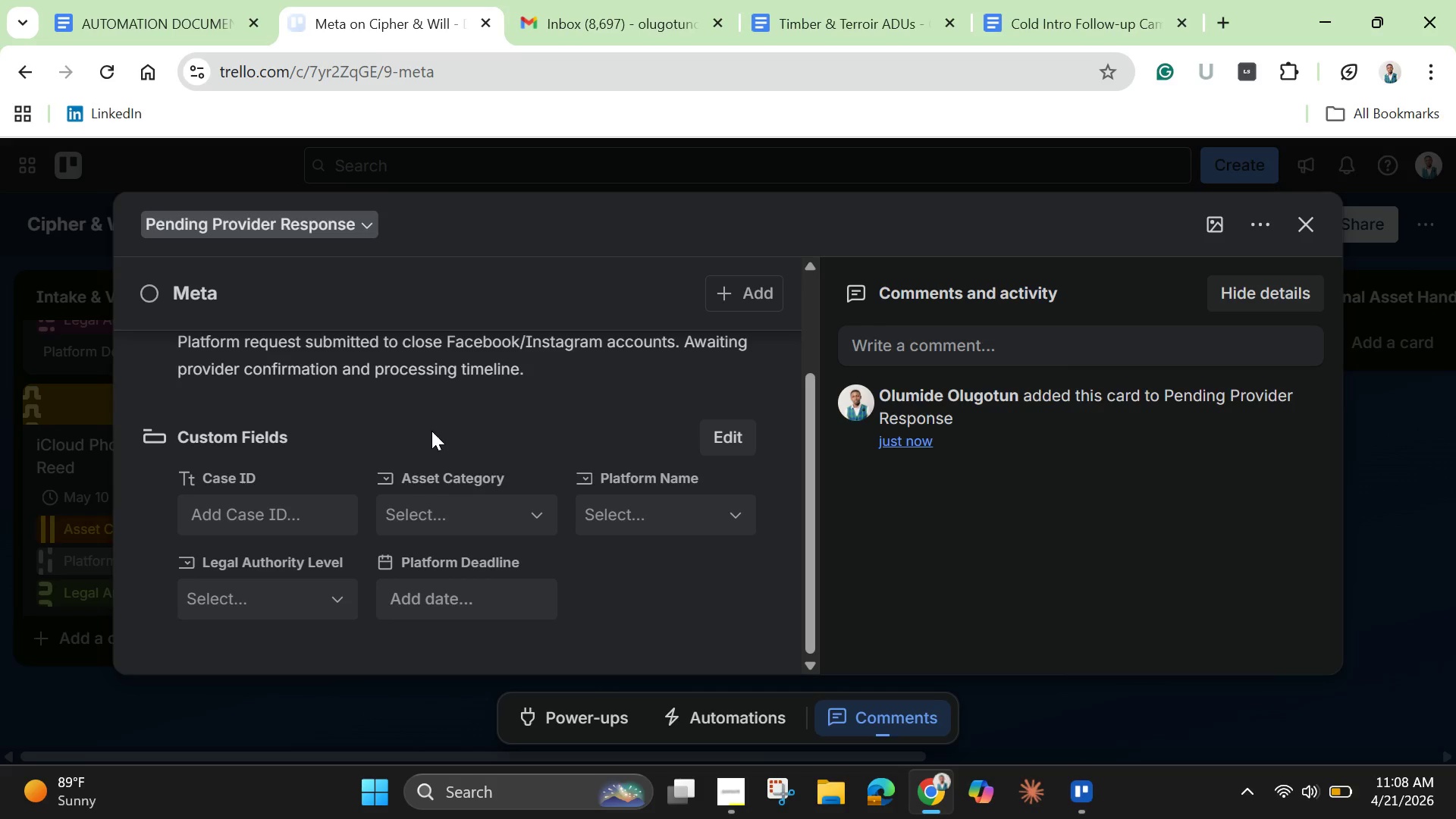 
scroll: coordinate [405, 455], scroll_direction: up, amount: 2.0
 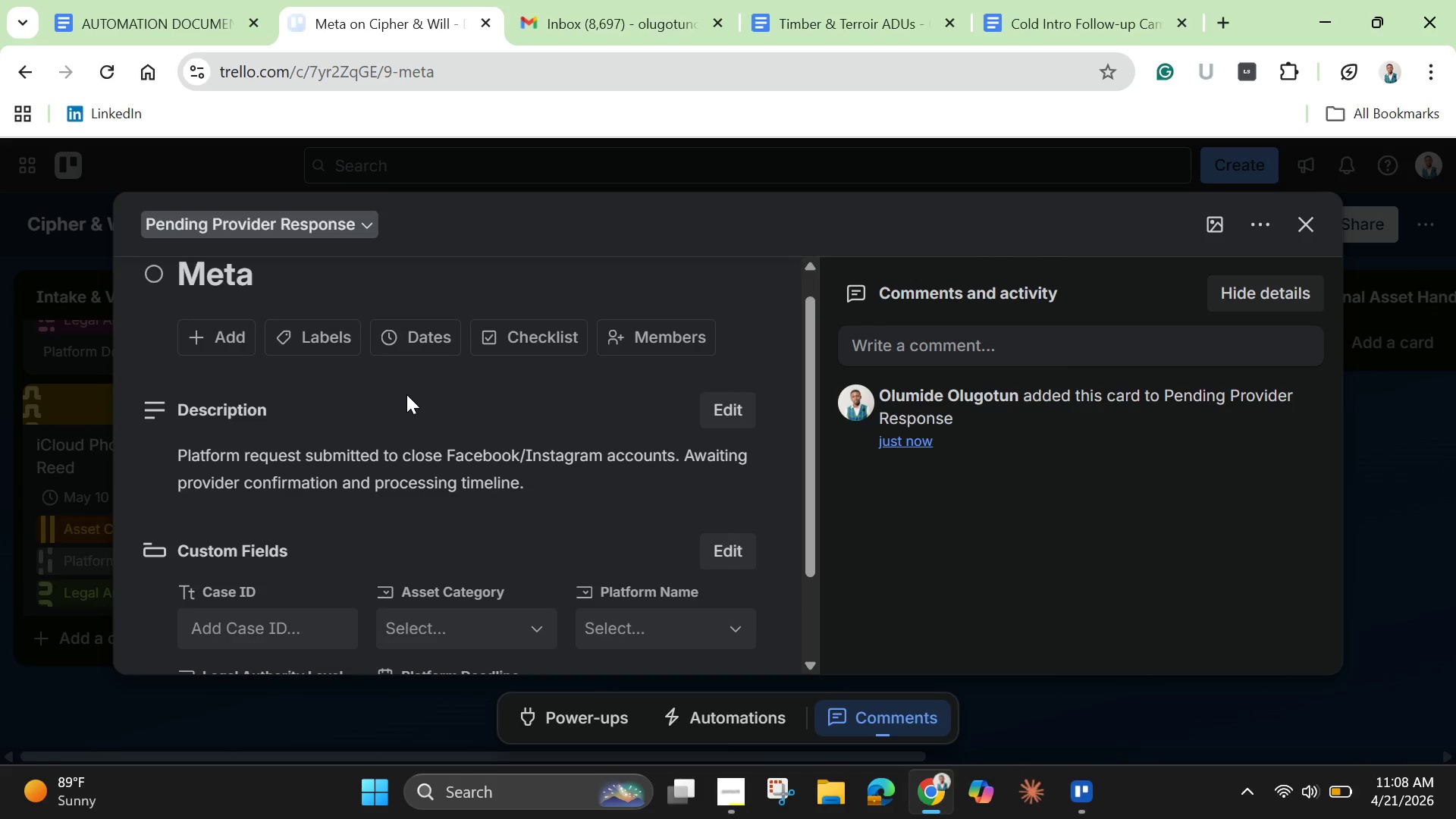 
scroll: coordinate [405, 394], scroll_direction: down, amount: 1.0
 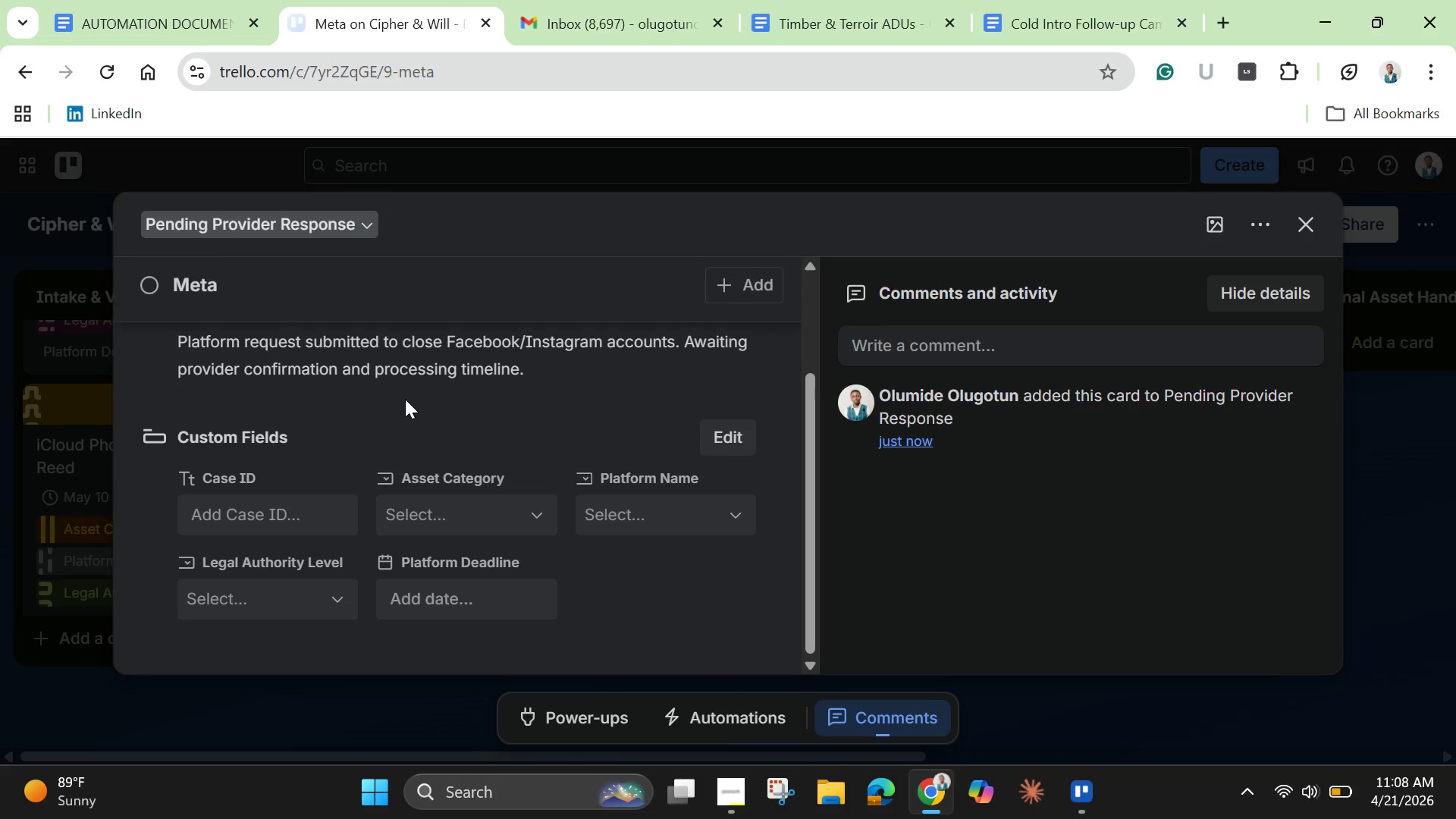 
scroll: coordinate [415, 406], scroll_direction: up, amount: 4.0
 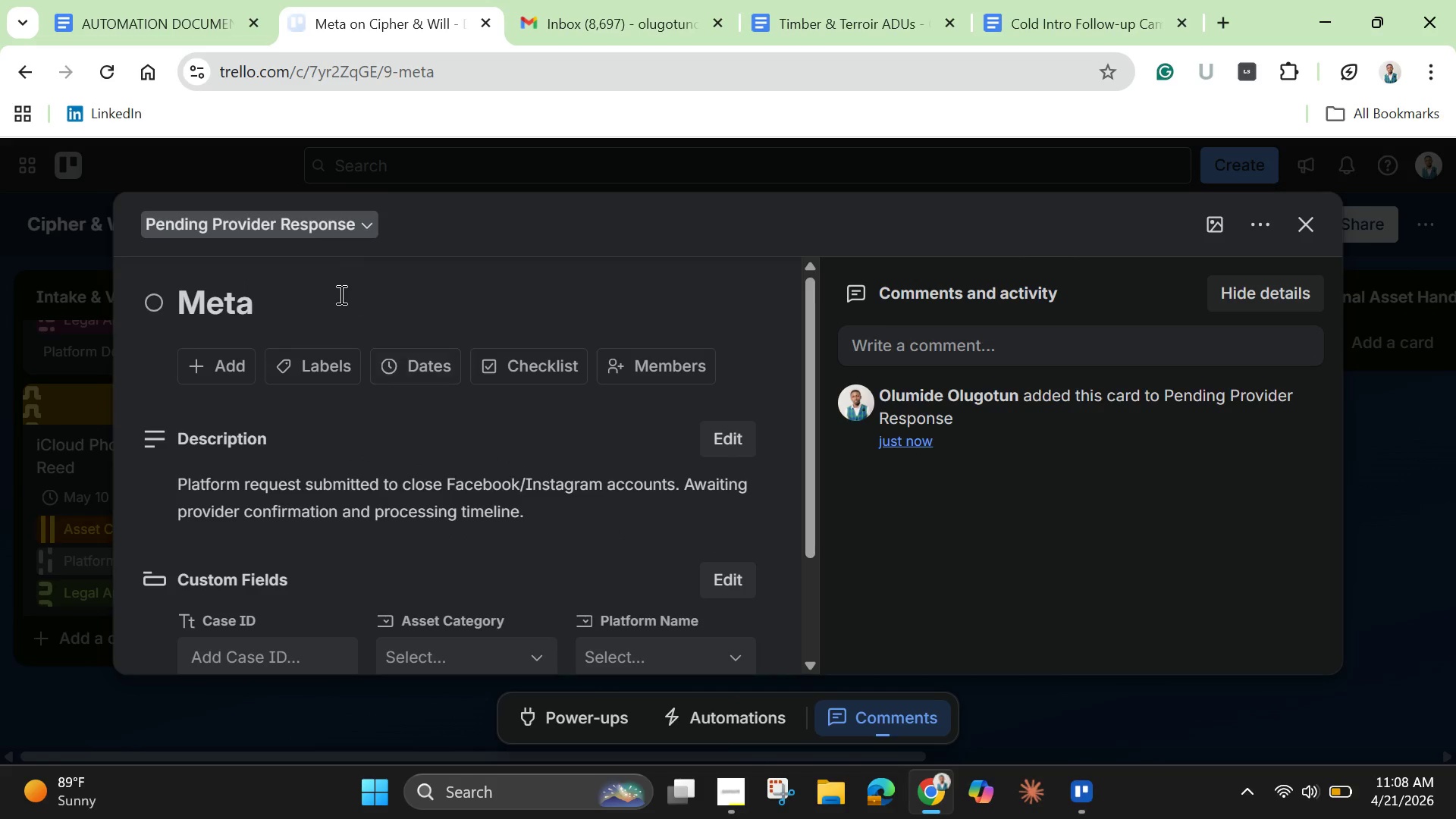 
left_click([334, 290])
 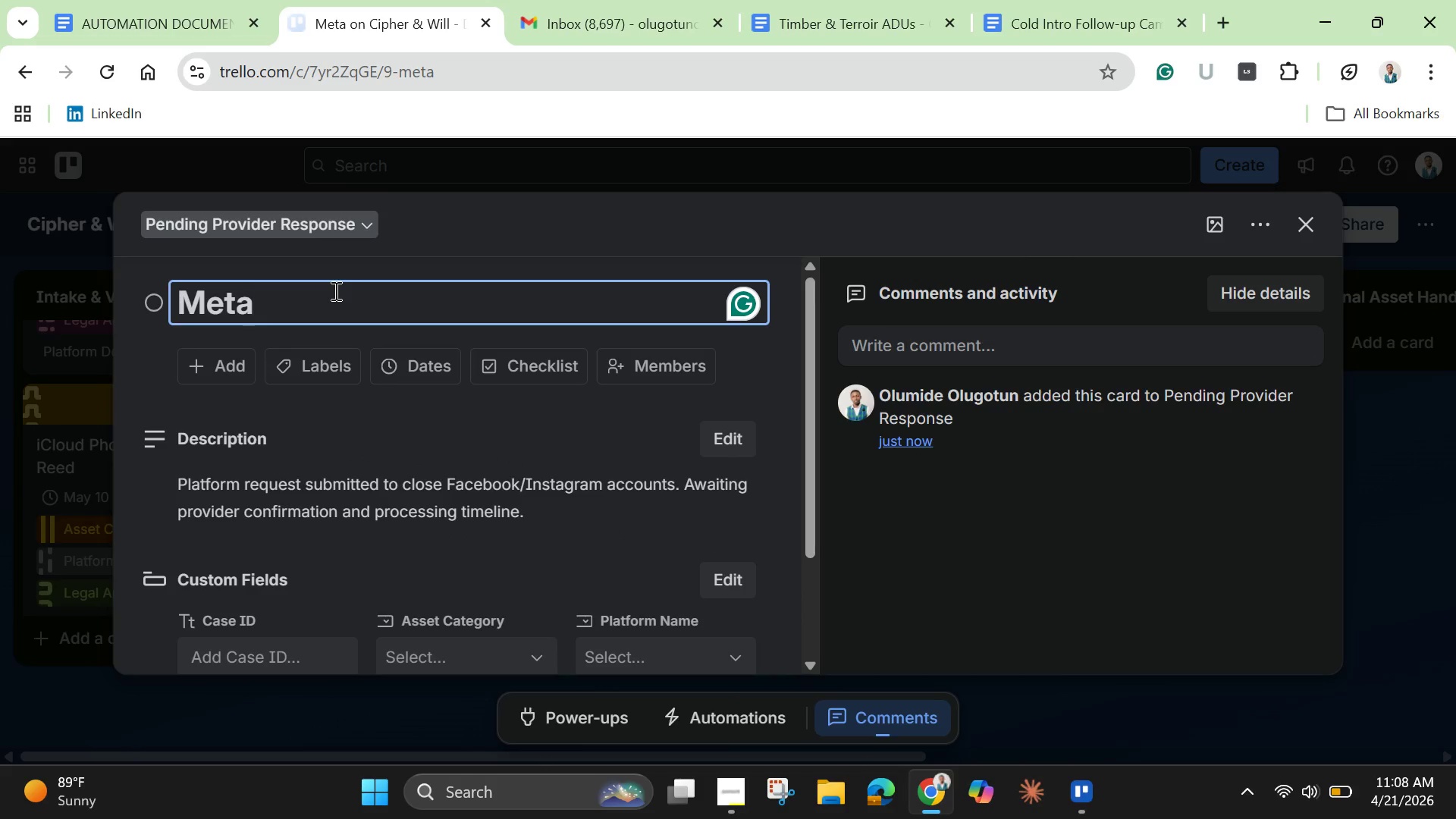 
double_click([334, 290])
 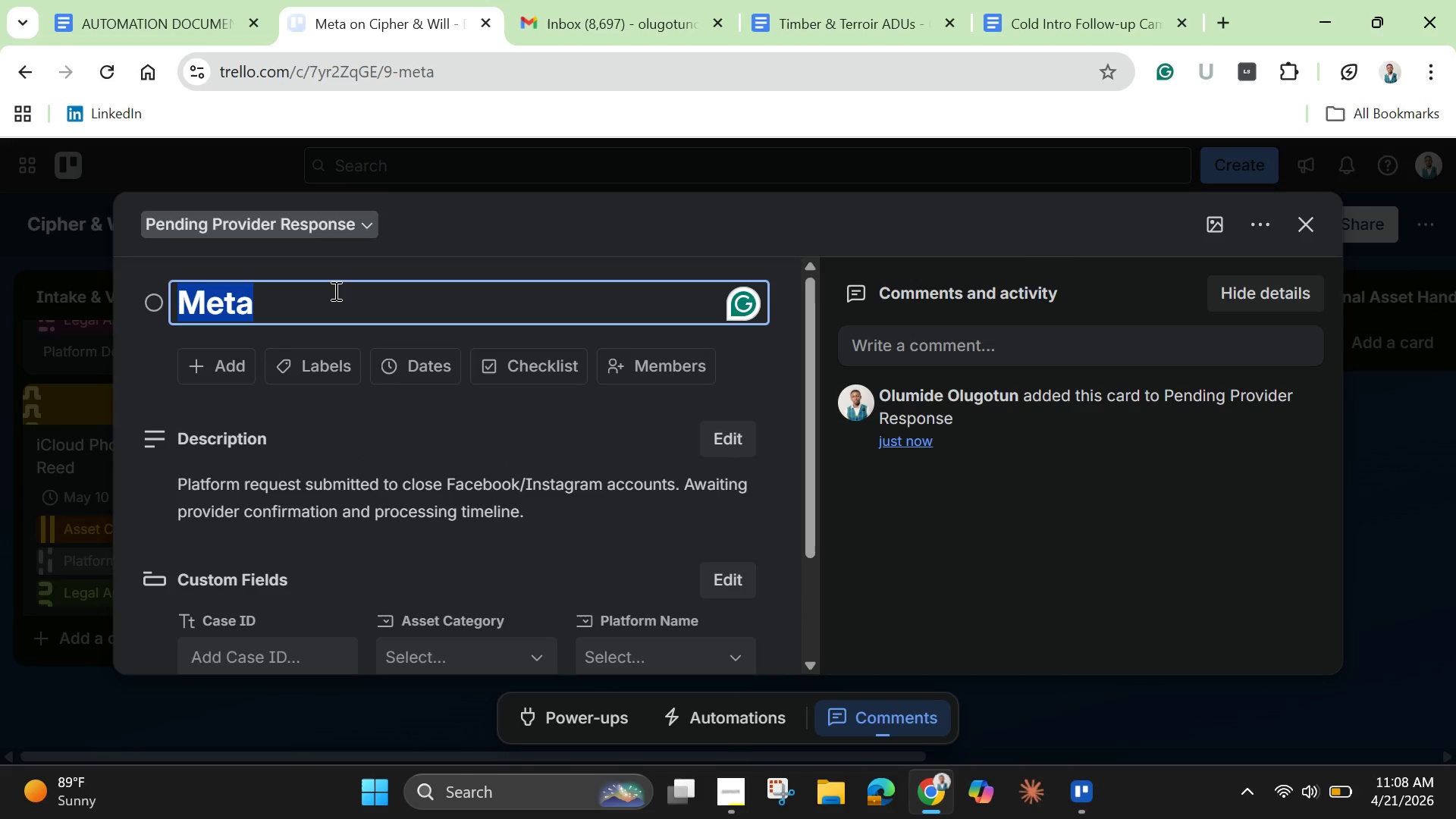 
triple_click([334, 290])
 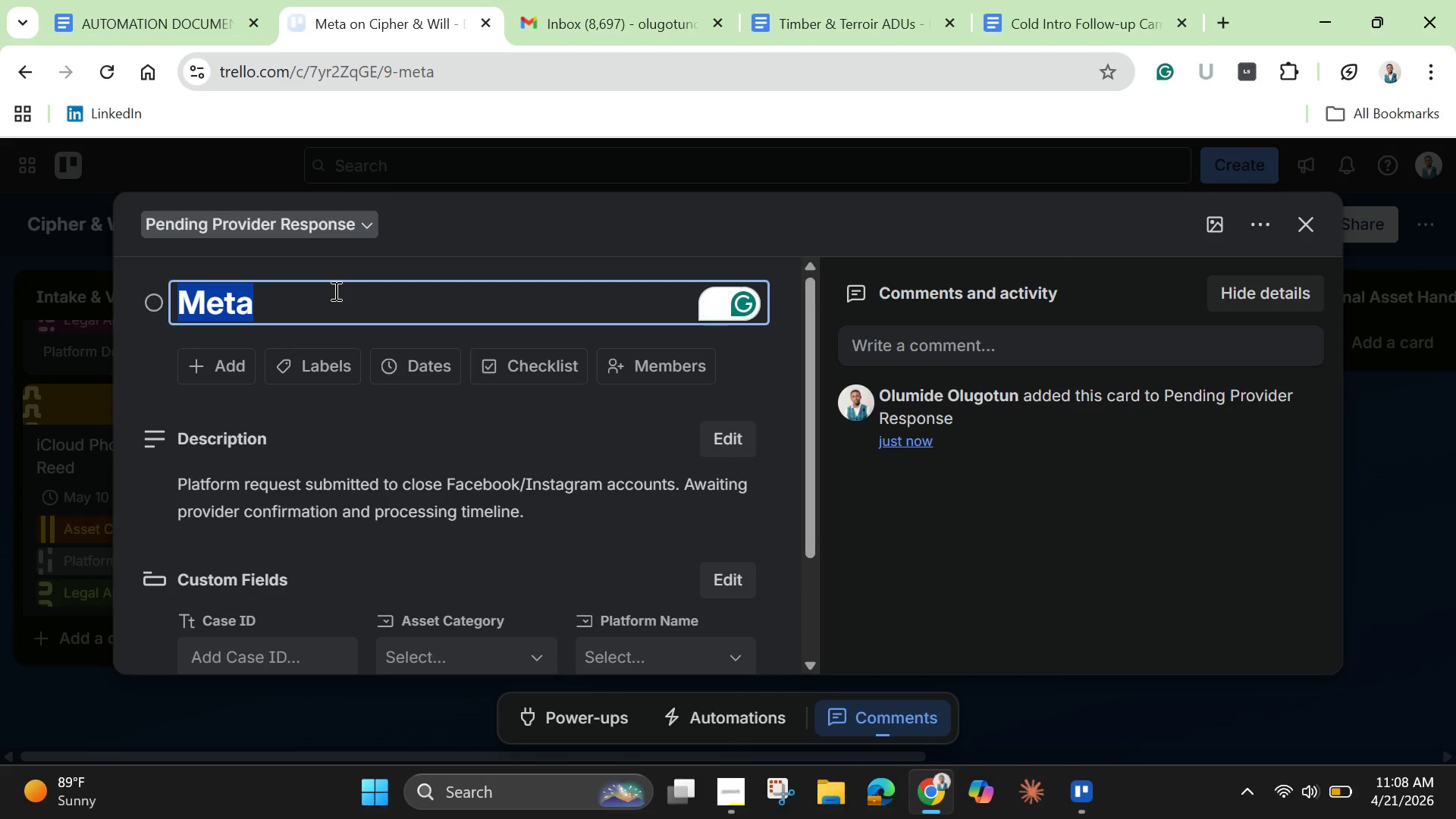 
key(Backspace)
 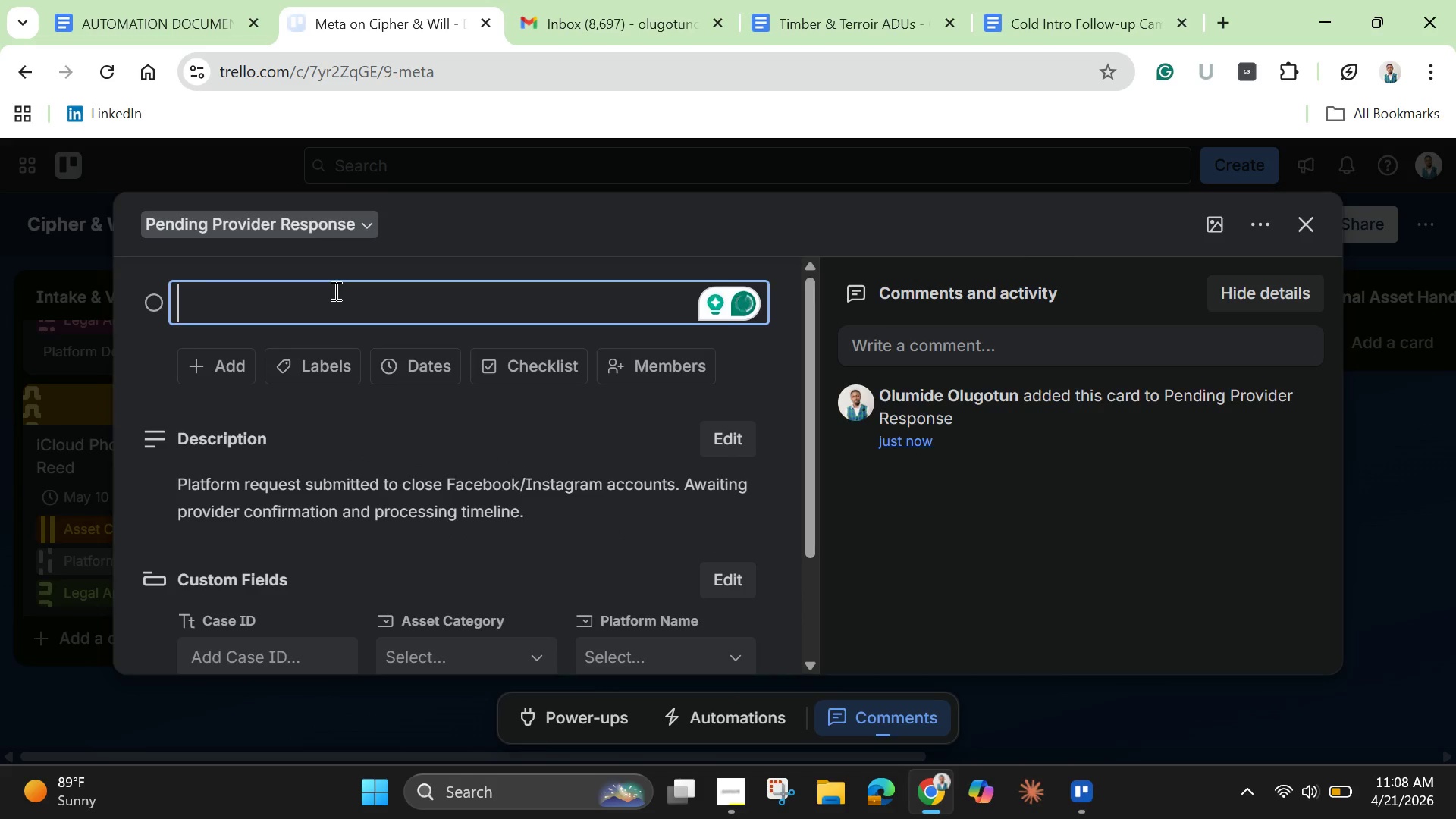 
key(Control+V)
 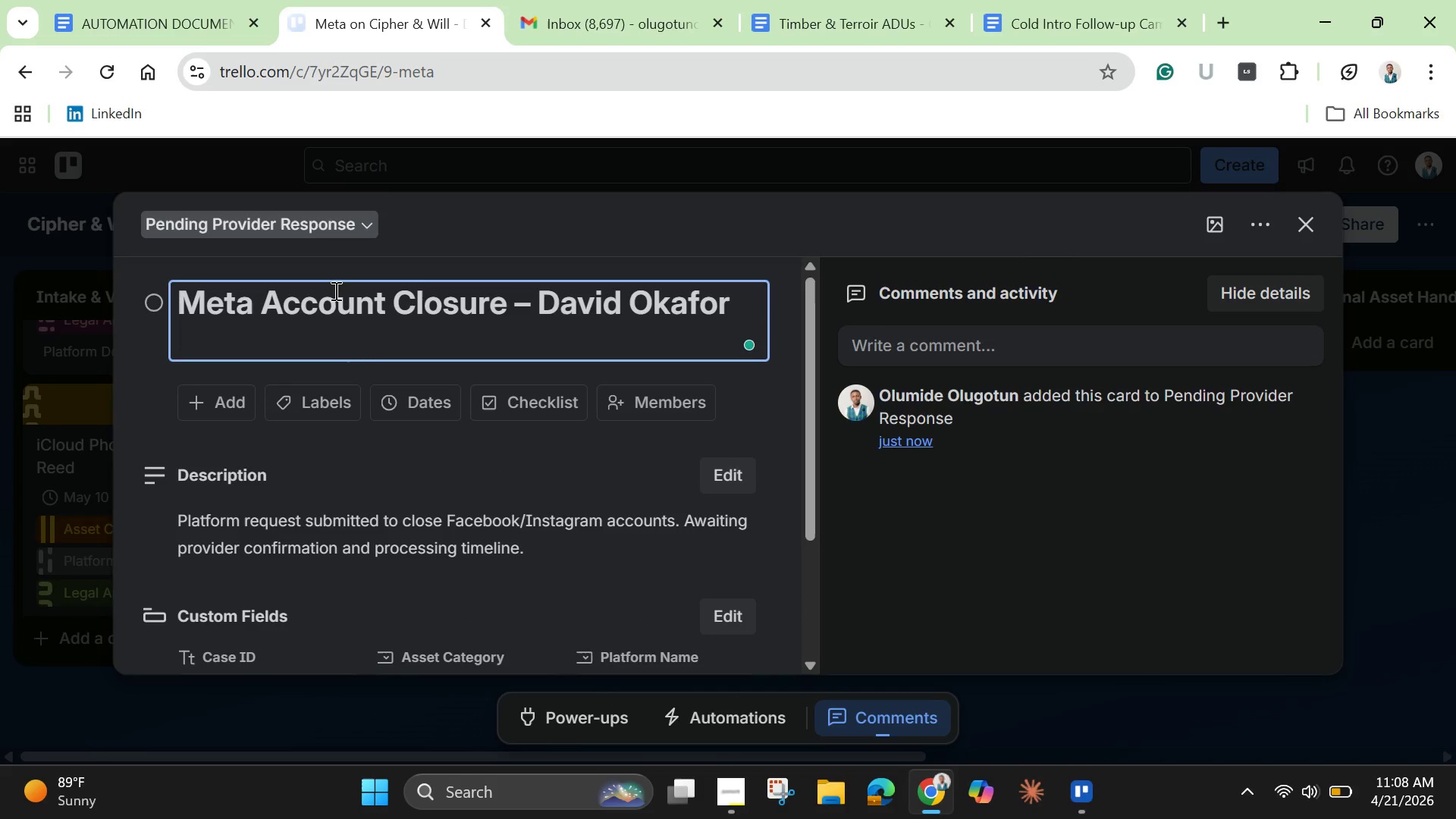 
key(Backspace)
 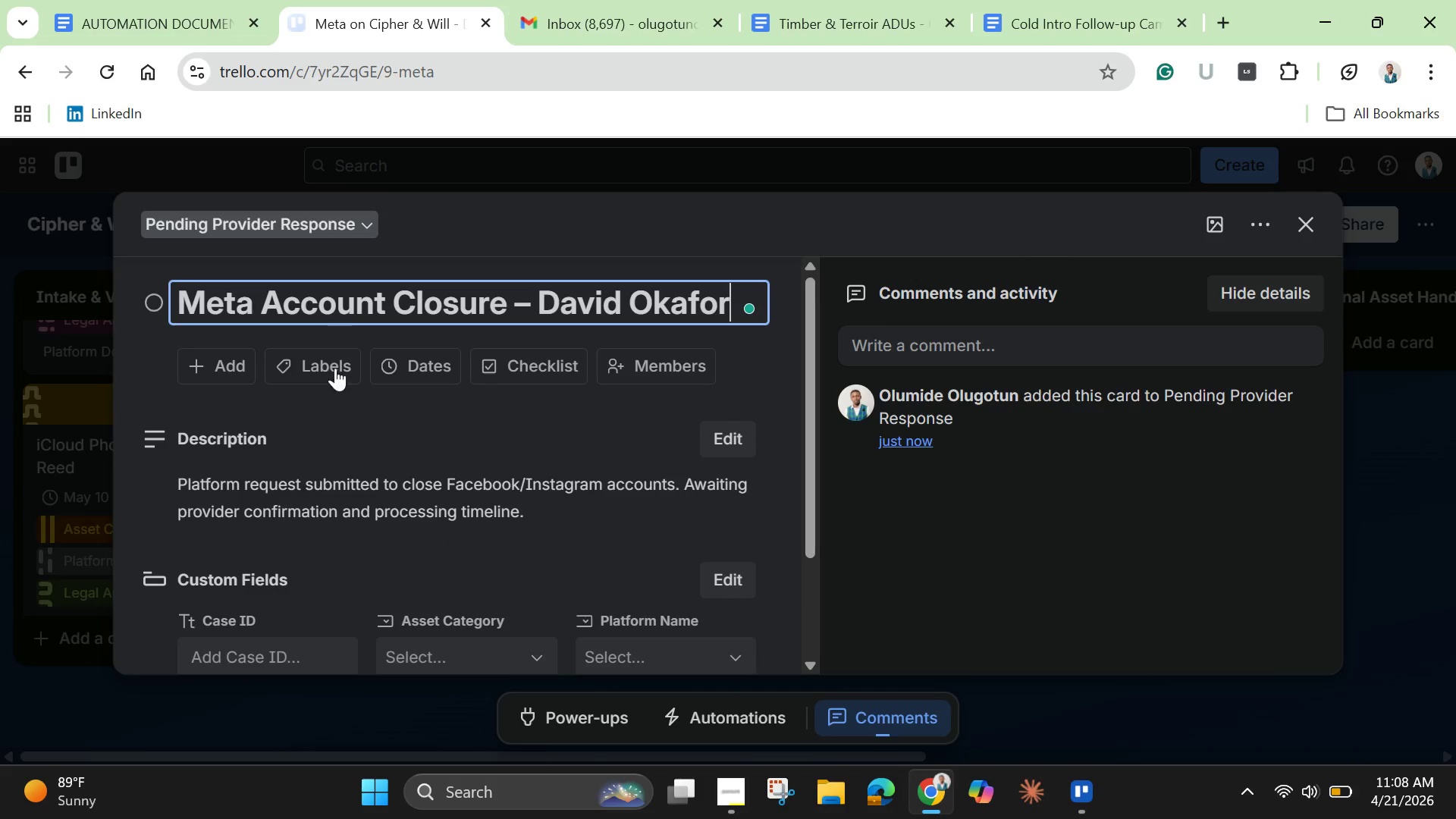 
scroll: coordinate [333, 389], scroll_direction: down, amount: 2.0
 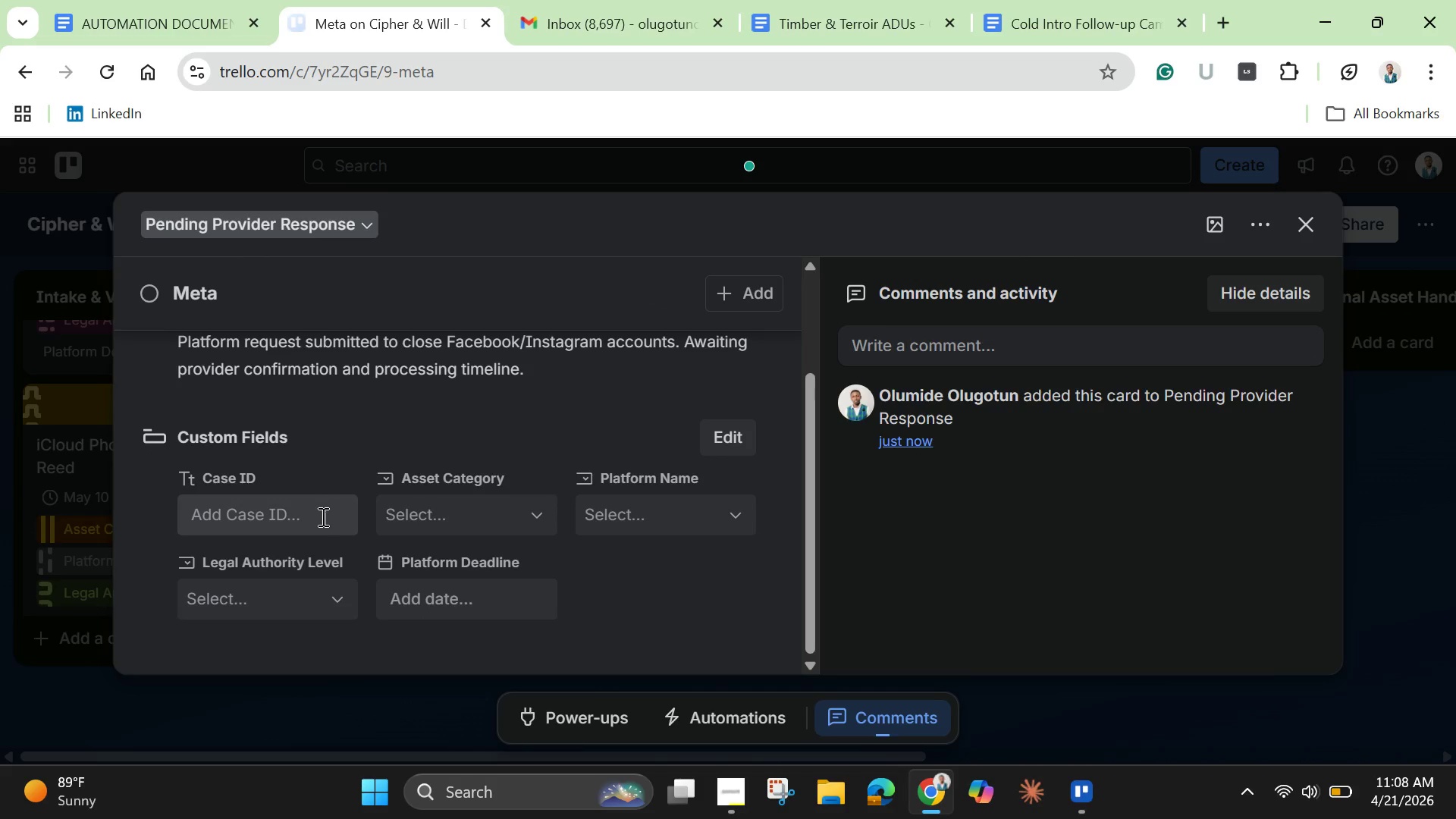 
left_click([323, 521])
 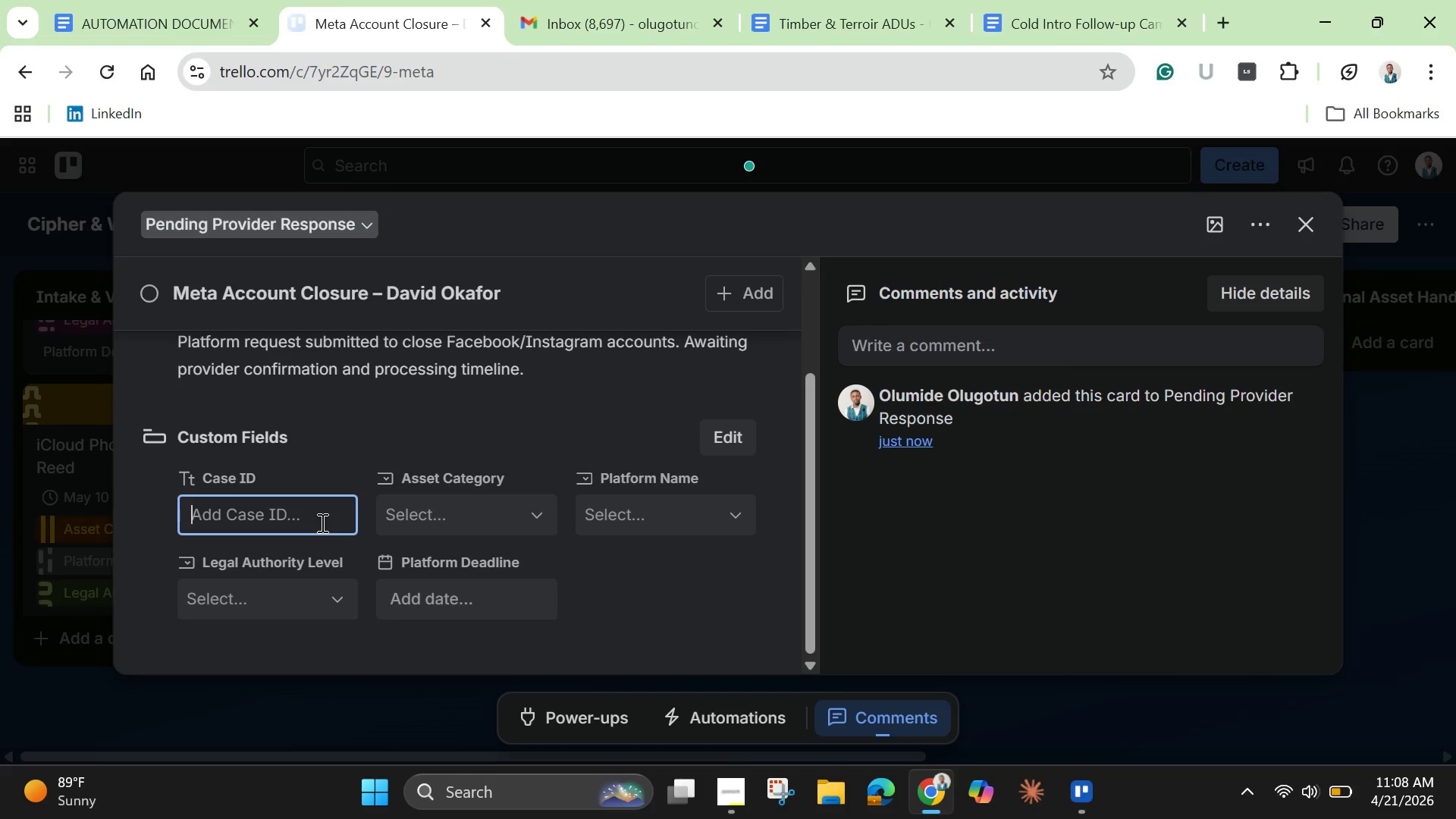 
type(CW=)
key(Backspace)
type(-1008)
 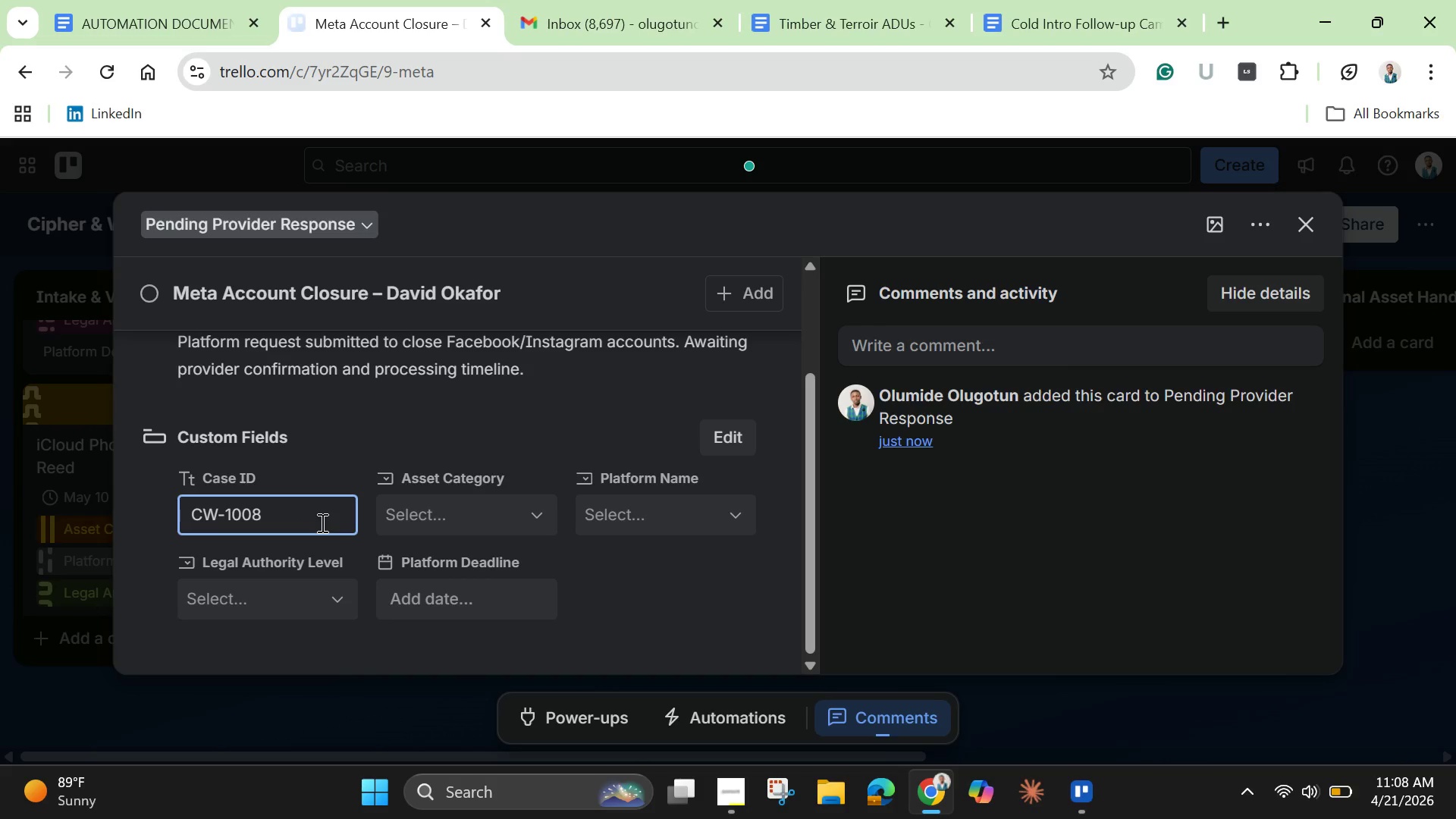 
key(Enter)
 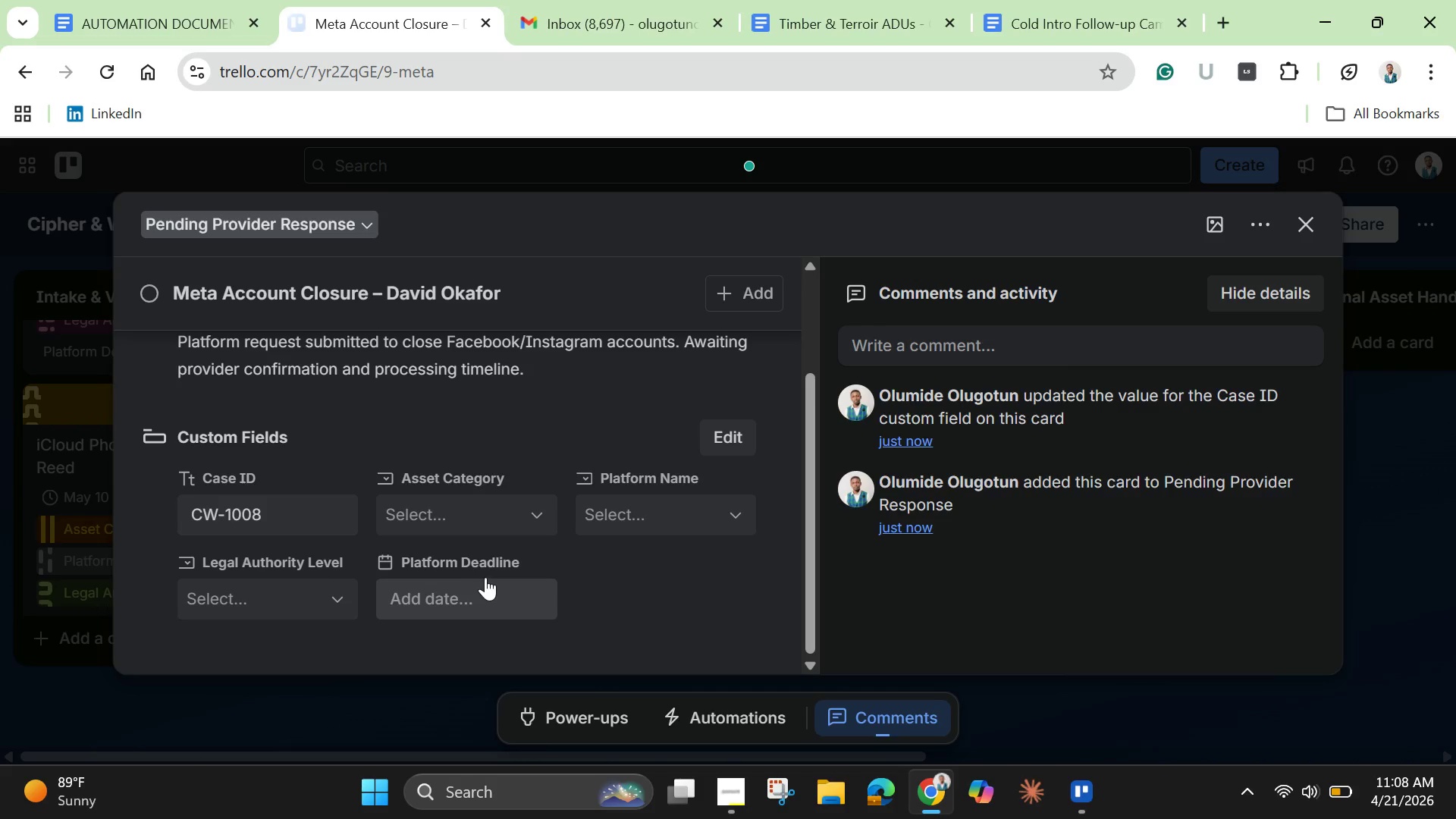 
left_click([472, 527])
 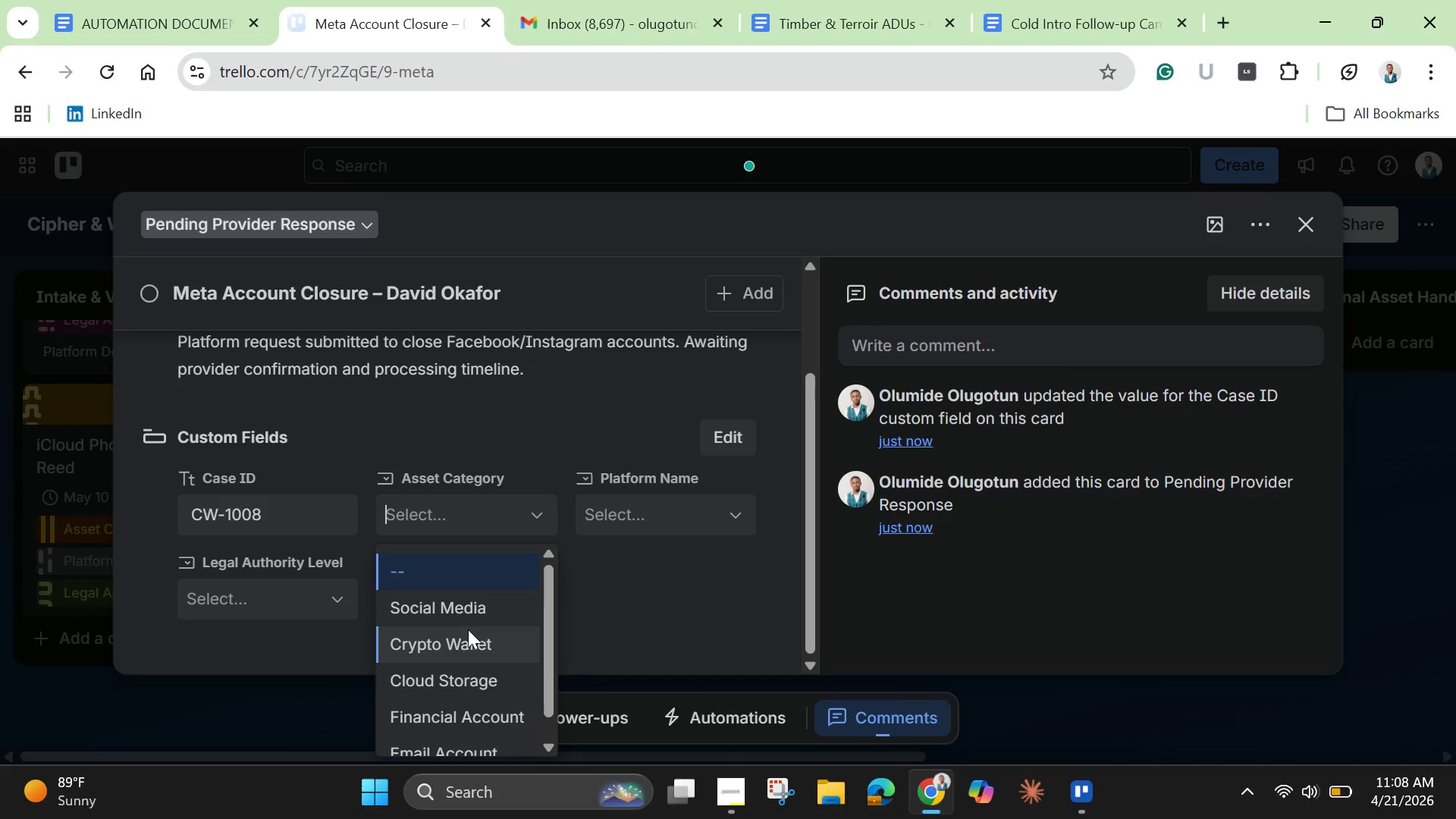 
left_click([466, 629])
 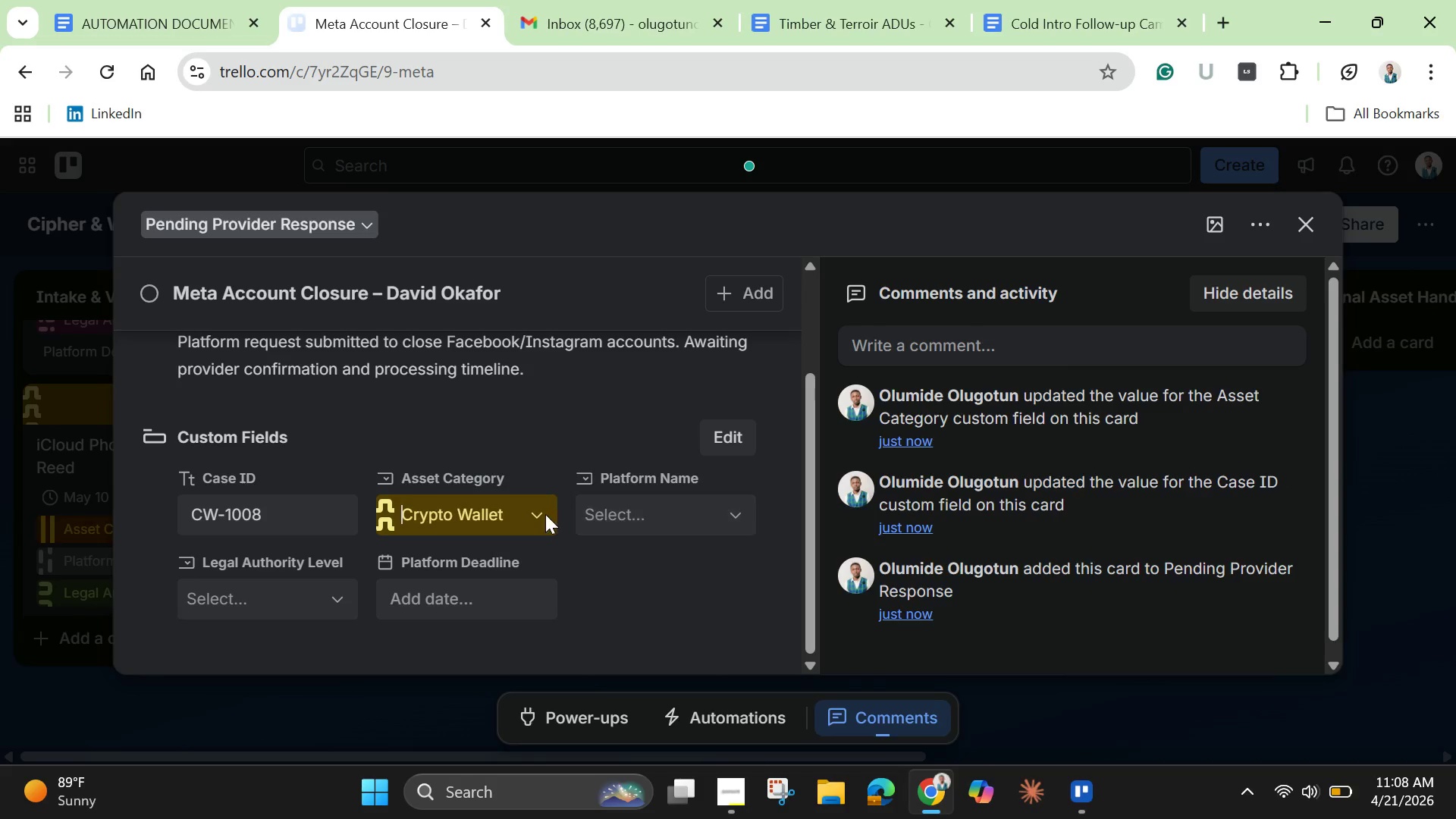 
left_click([495, 503])
 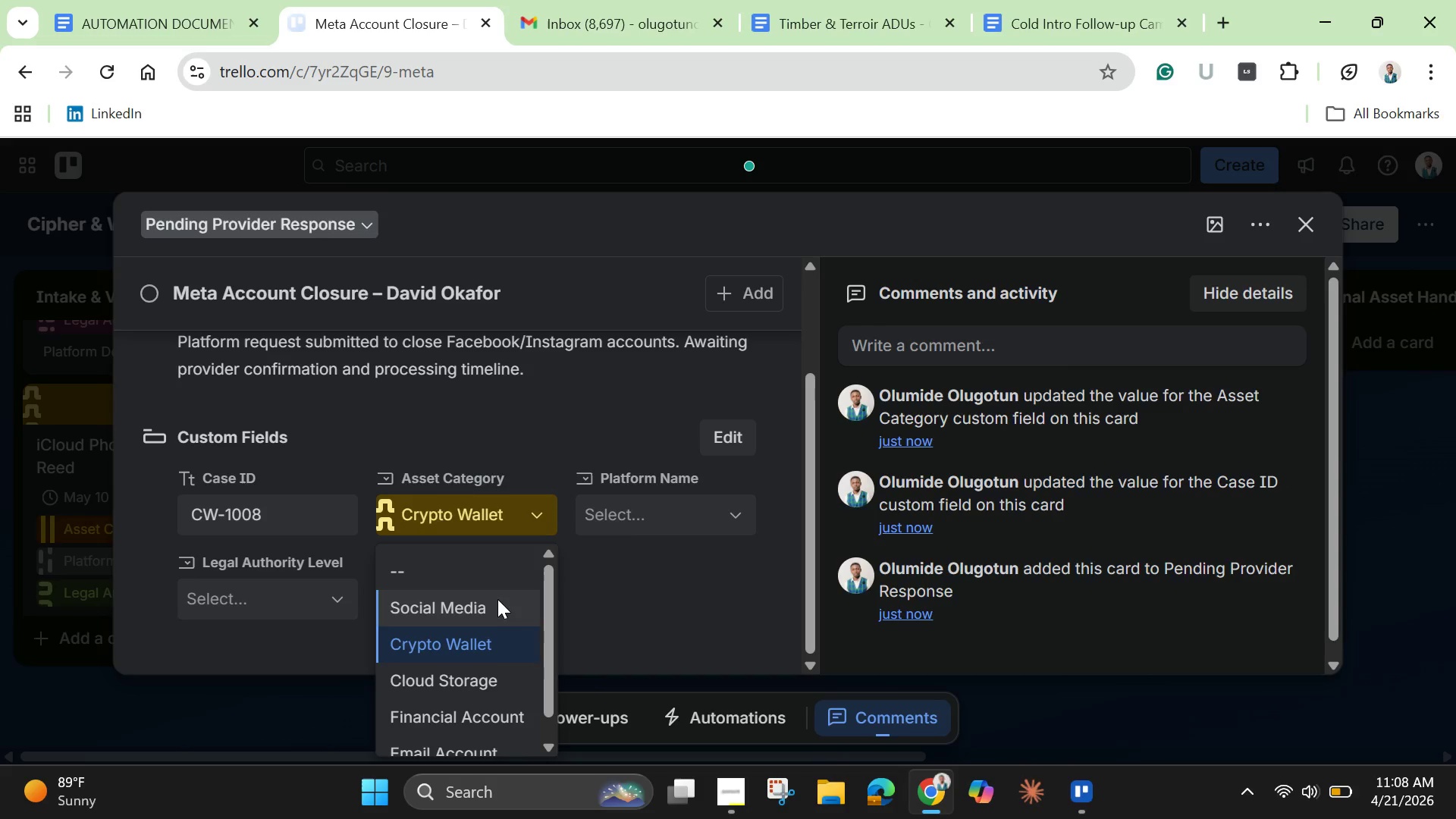 
left_click([497, 599])
 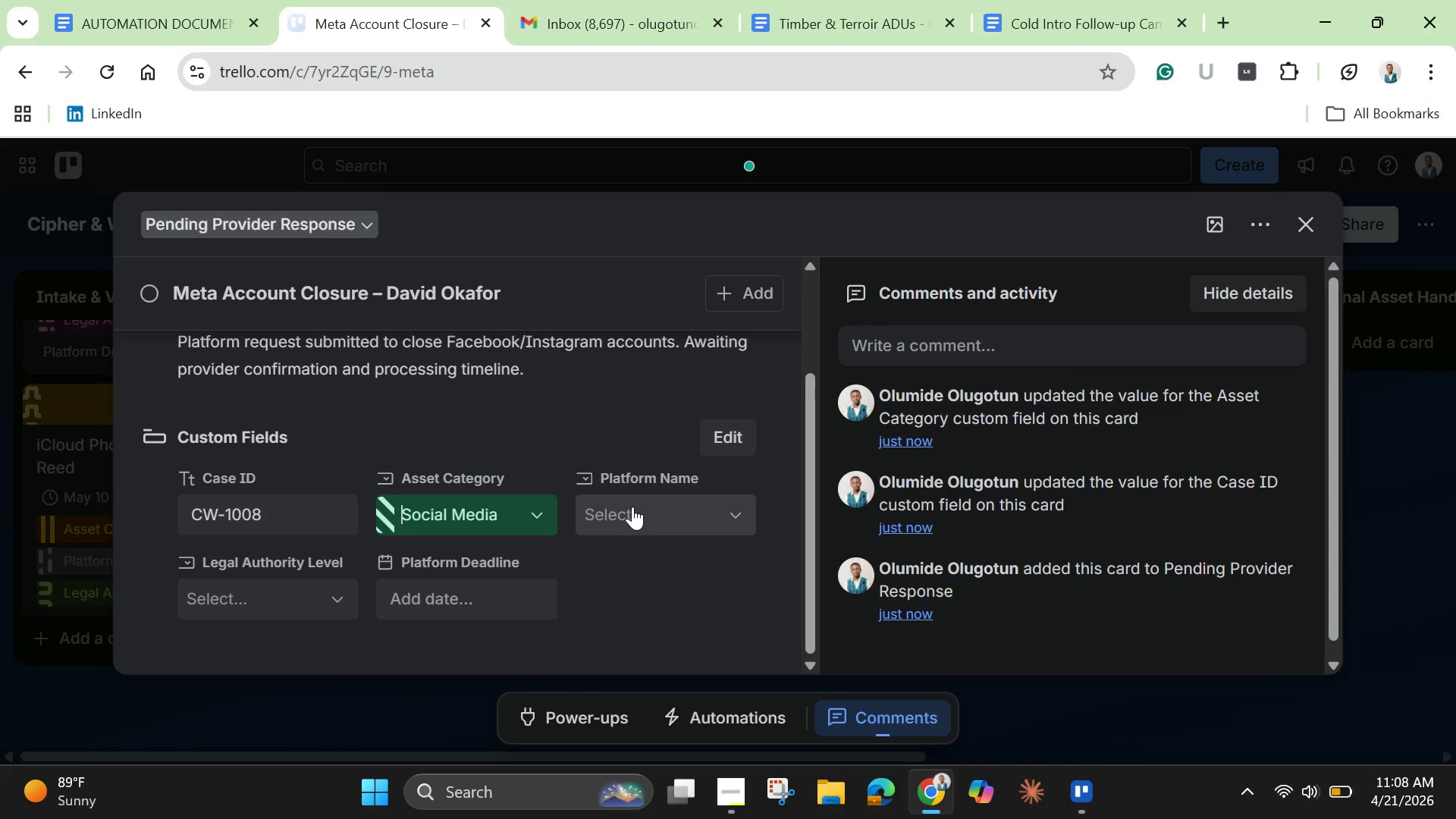 
left_click([634, 507])
 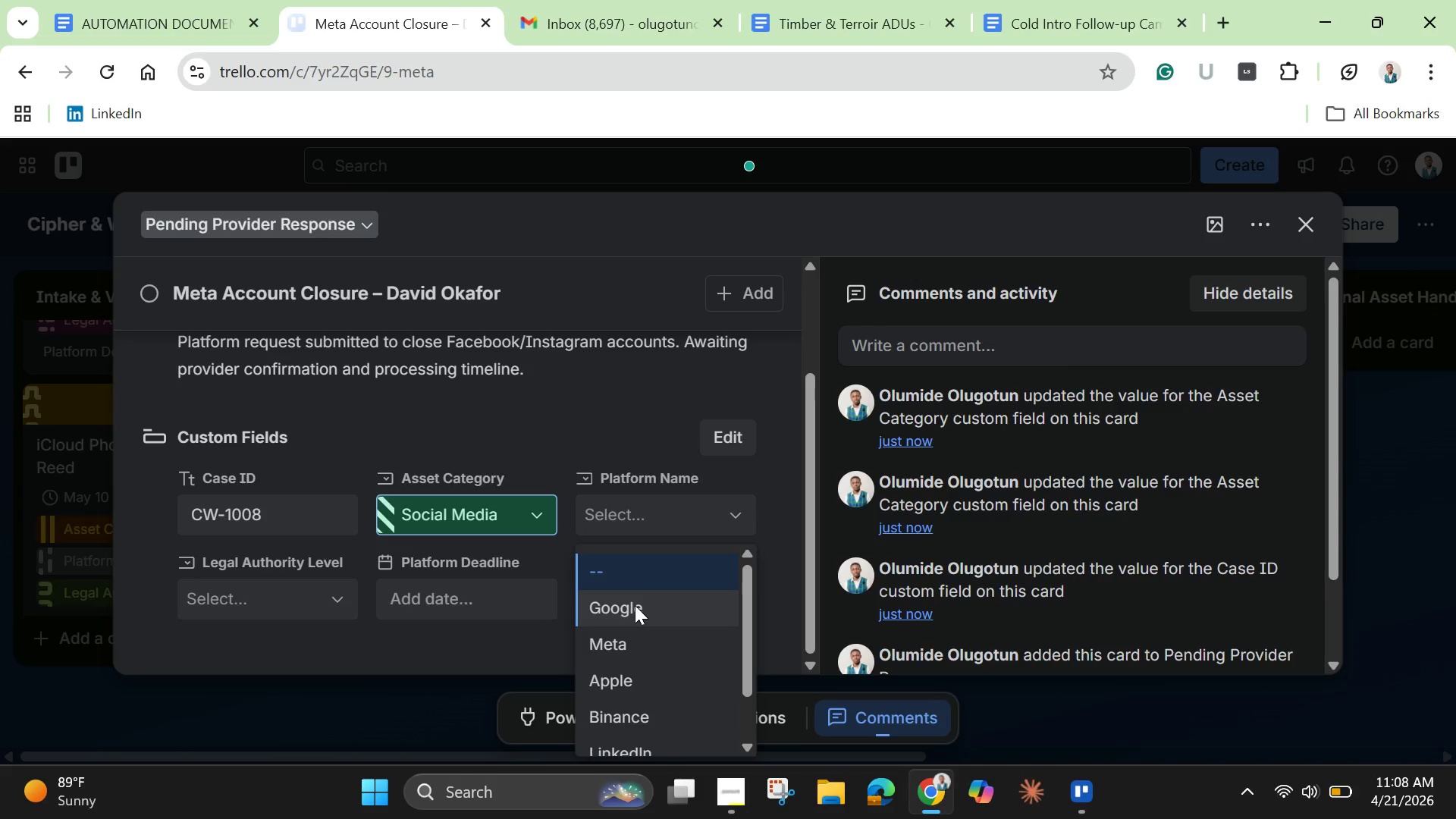 
left_click([639, 648])
 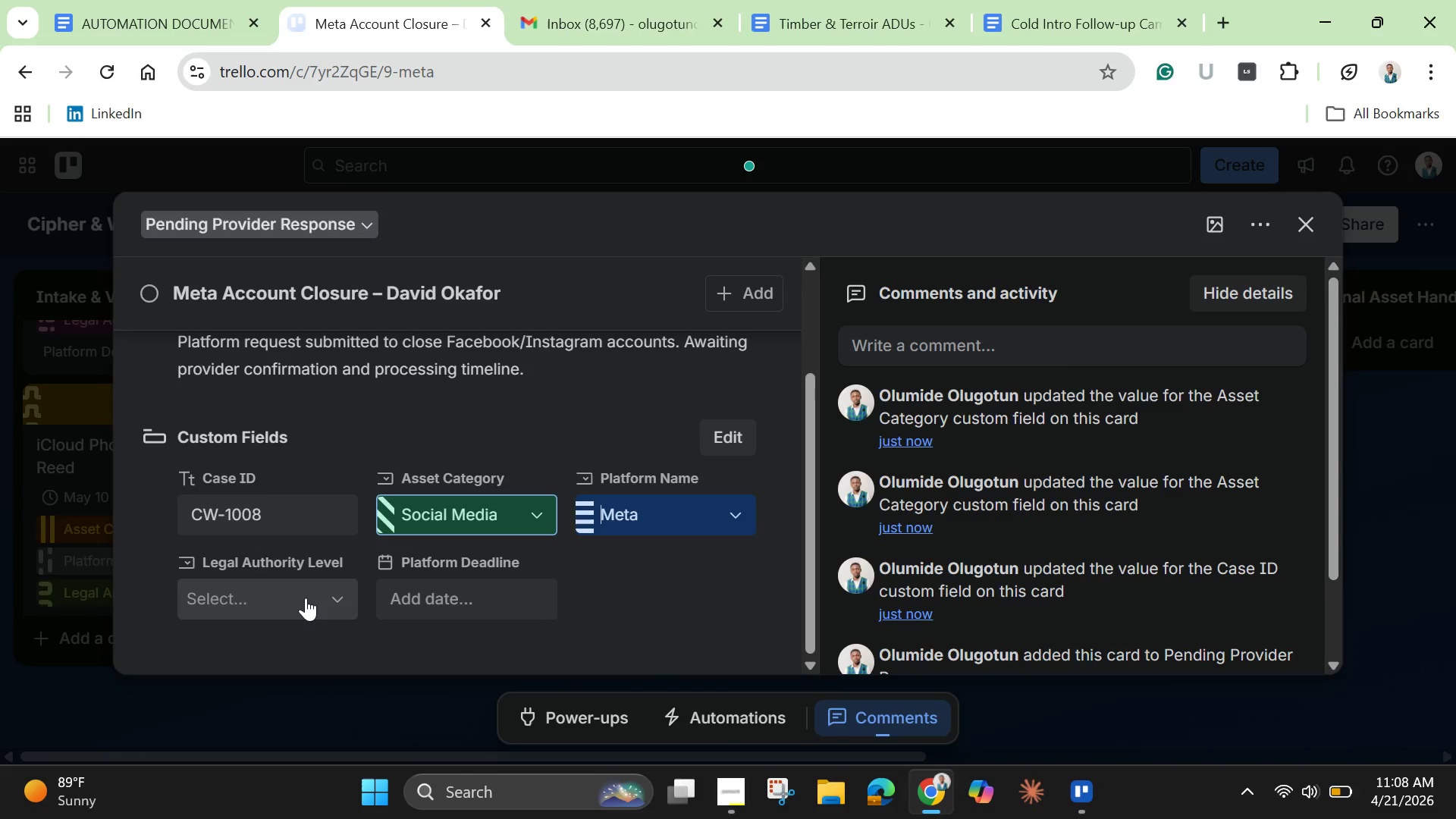 
left_click([306, 598])
 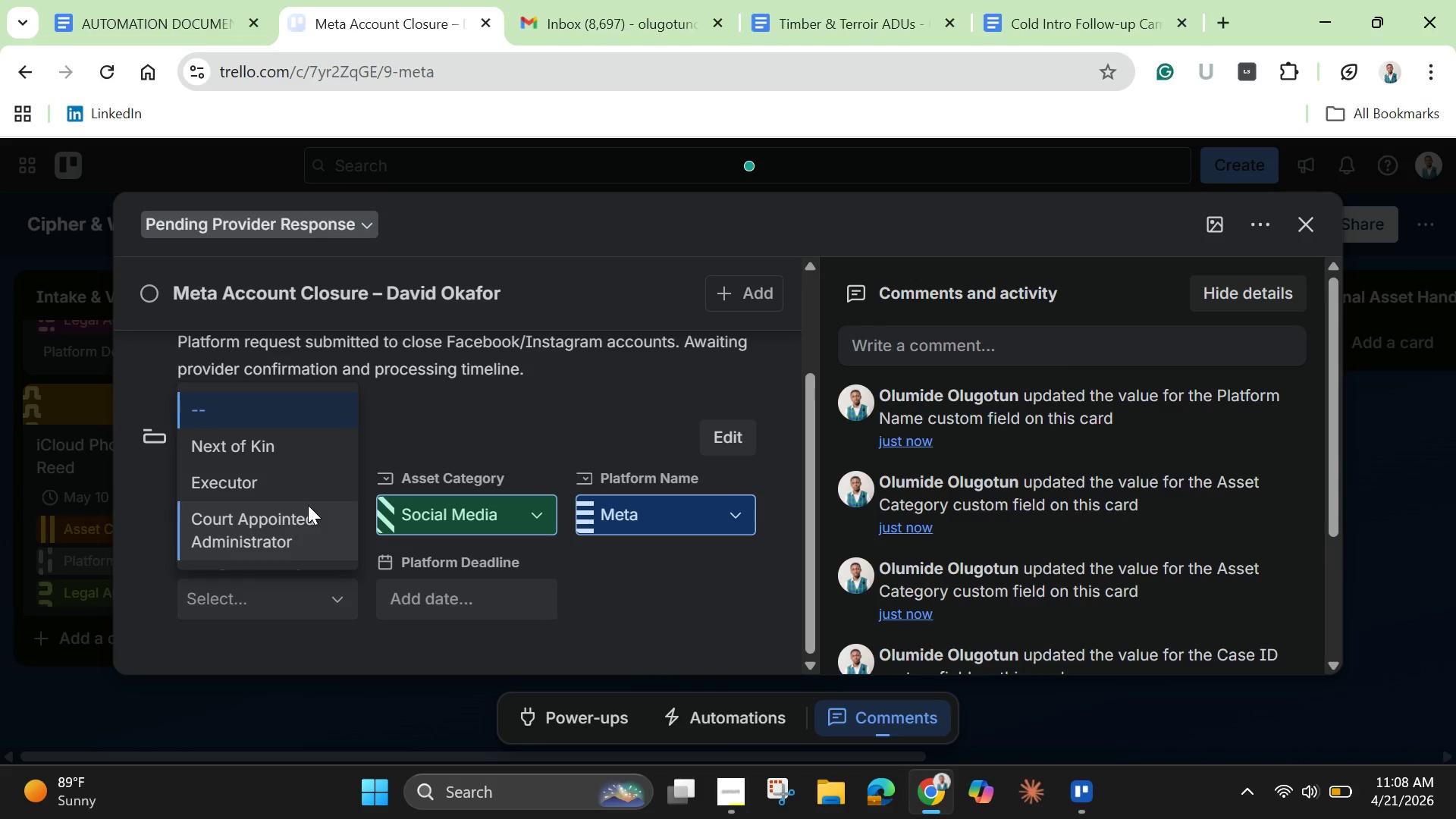 
left_click([300, 454])
 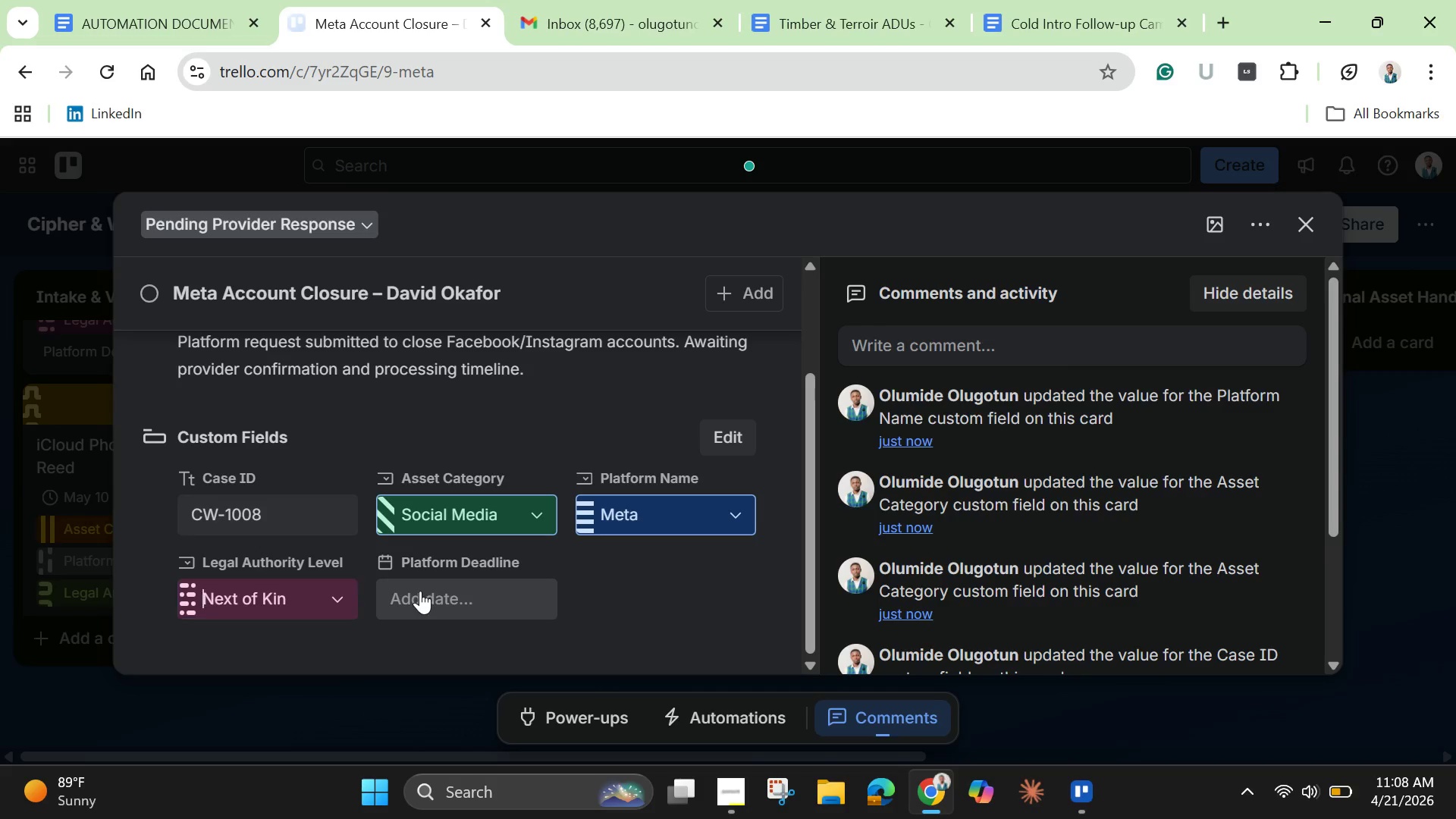 
left_click([420, 591])
 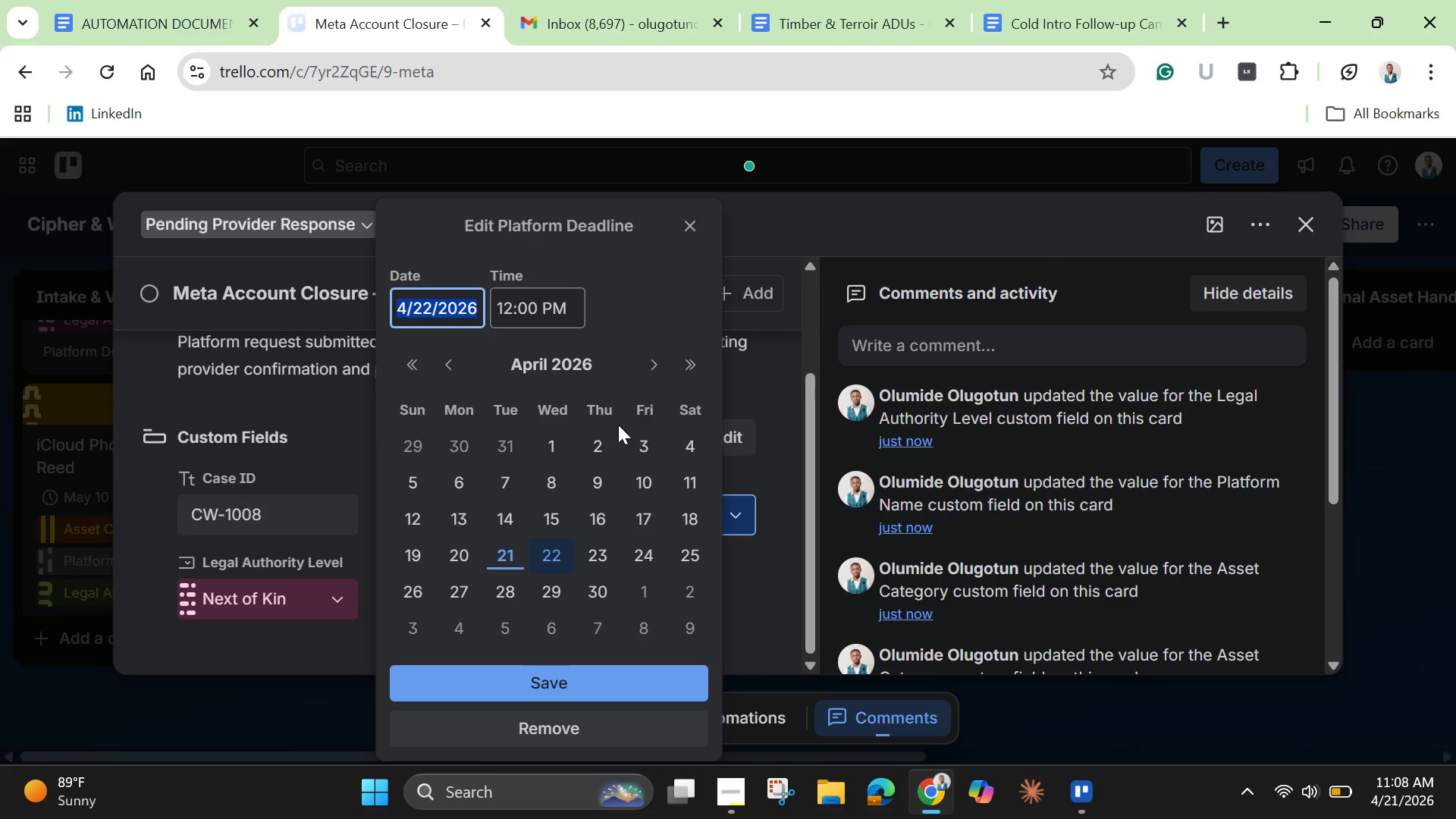 
left_click([655, 376])
 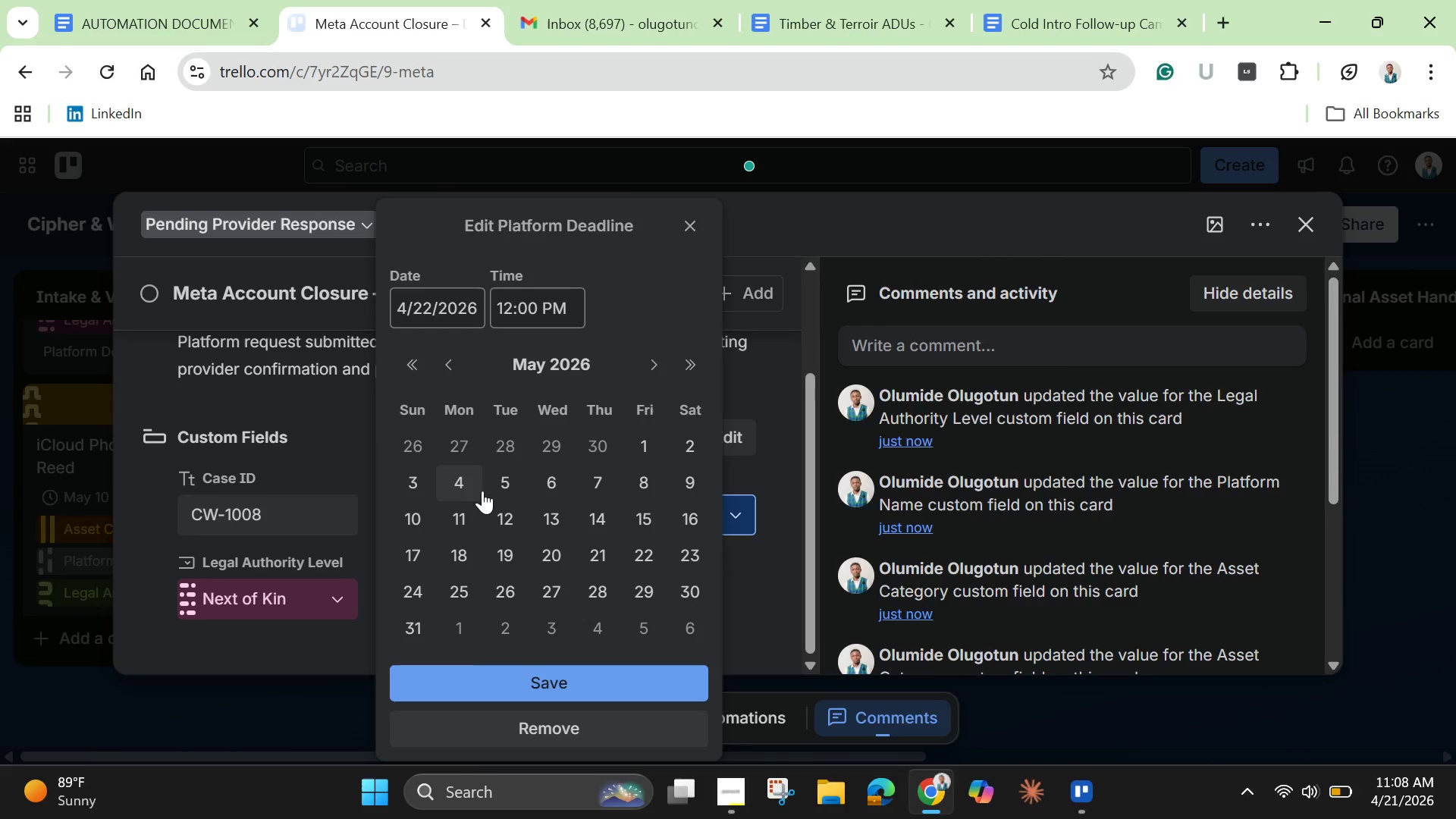 
left_click([495, 512])
 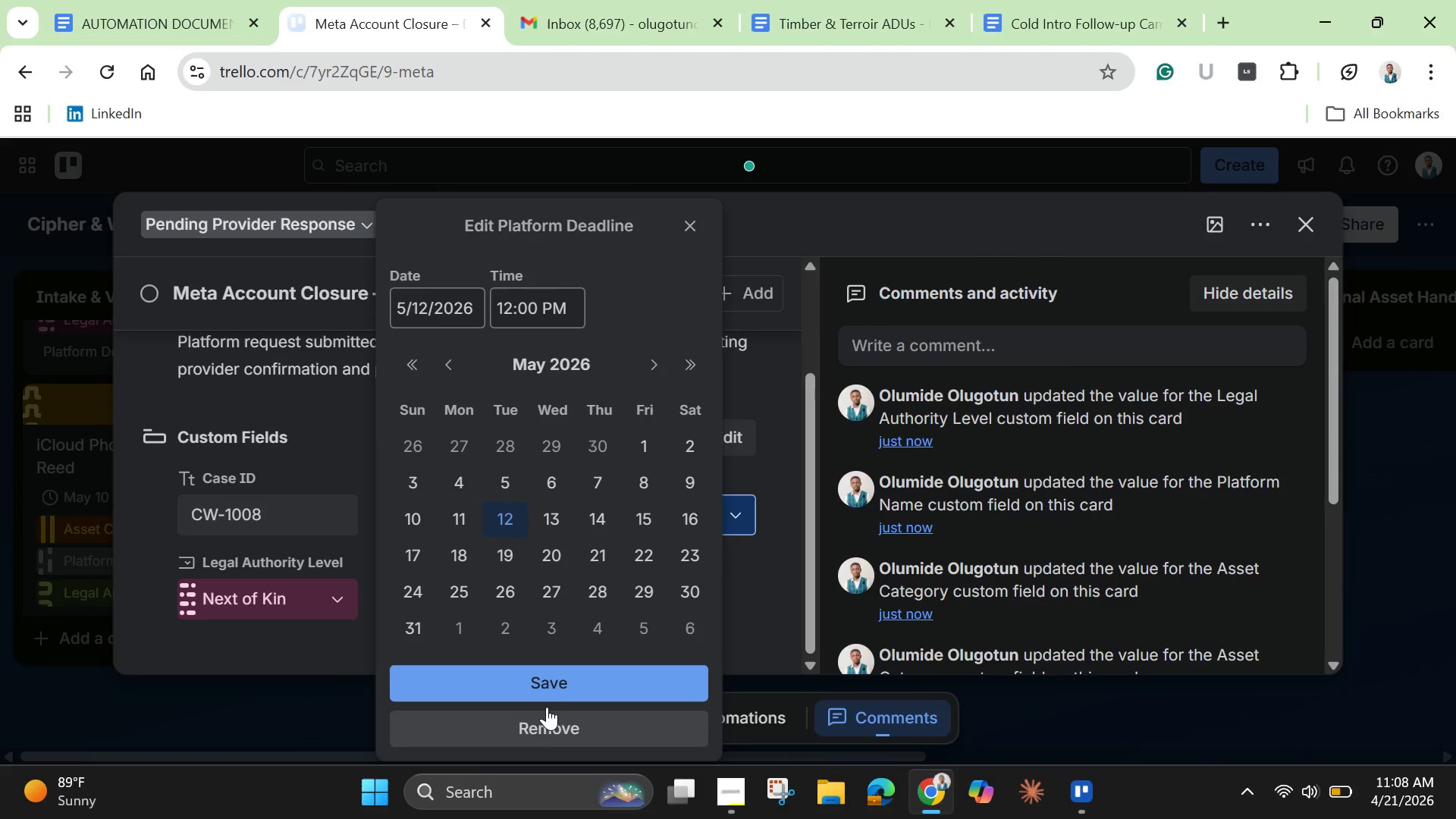 
left_click([548, 686])
 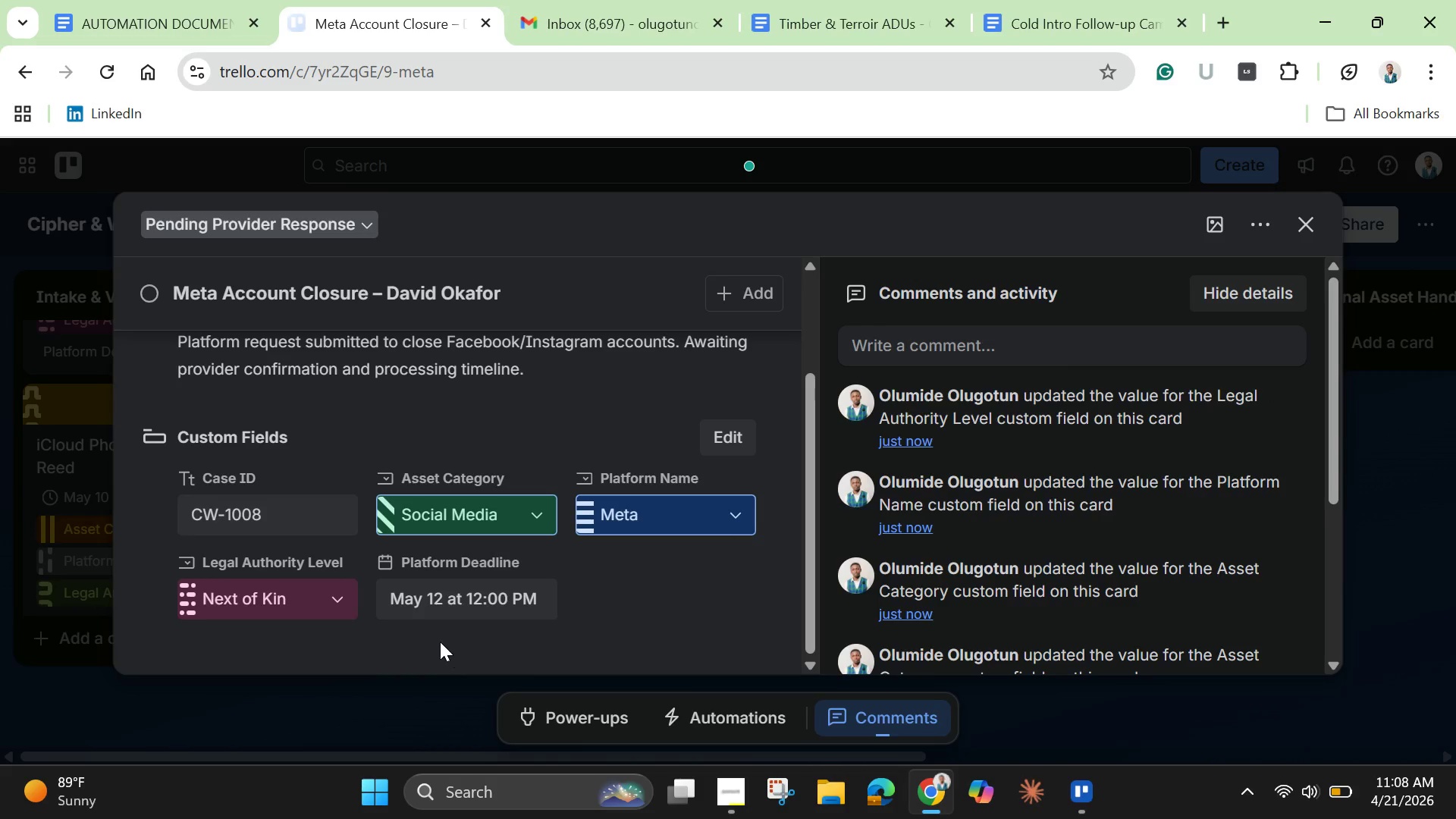 
scroll: coordinate [434, 630], scroll_direction: up, amount: 2.0
 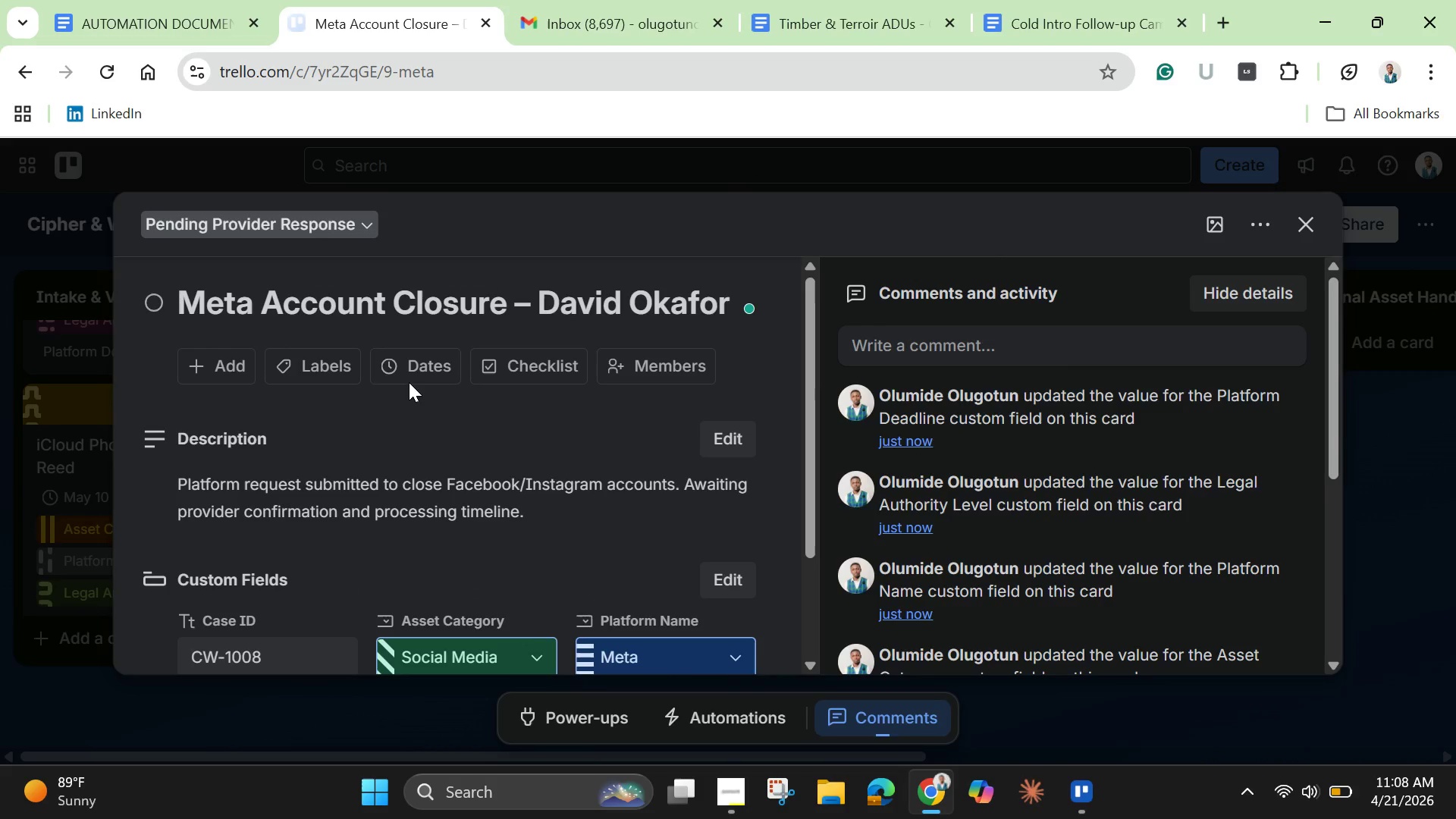 
left_click([413, 372])
 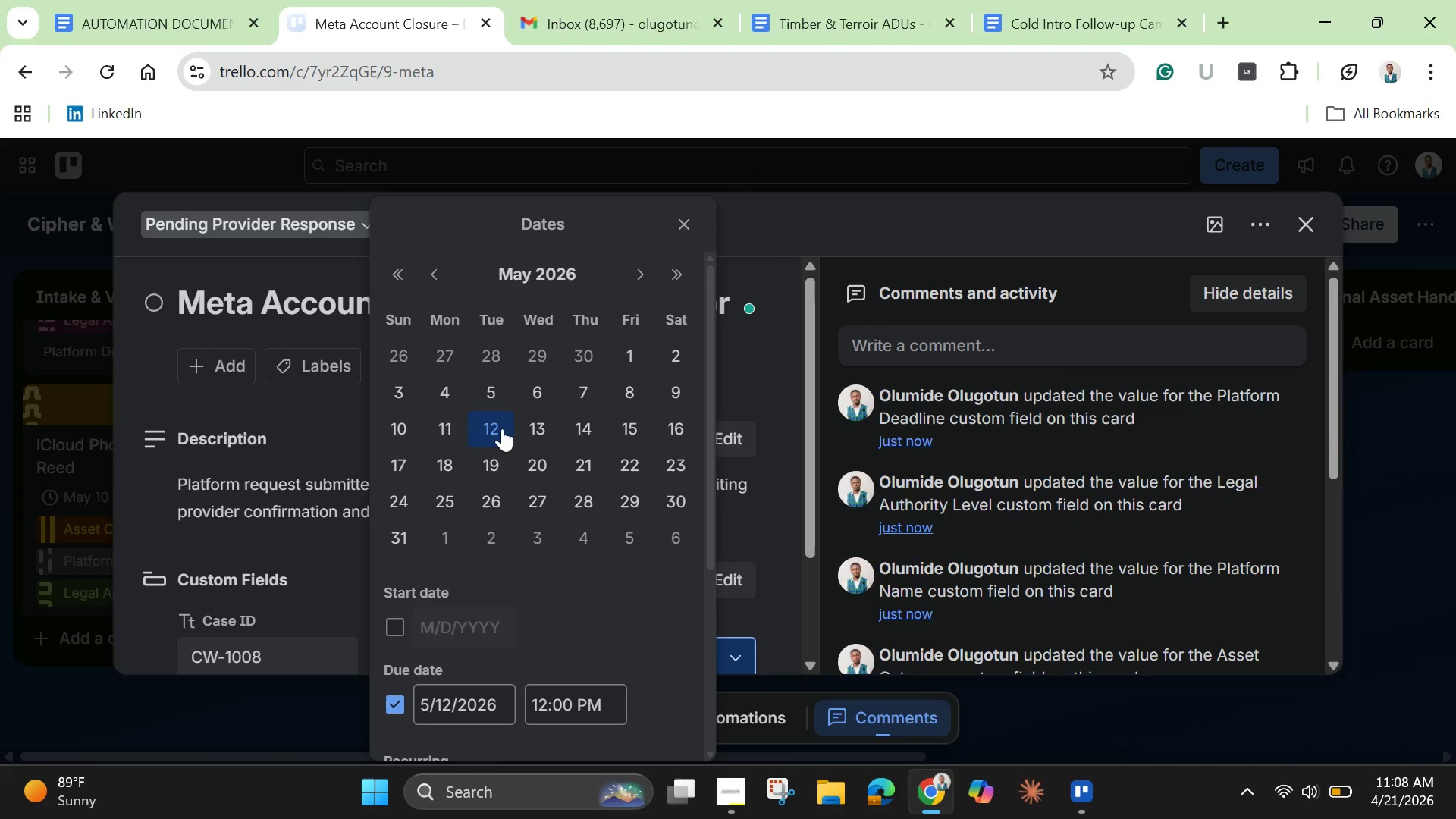 
left_click([497, 429])
 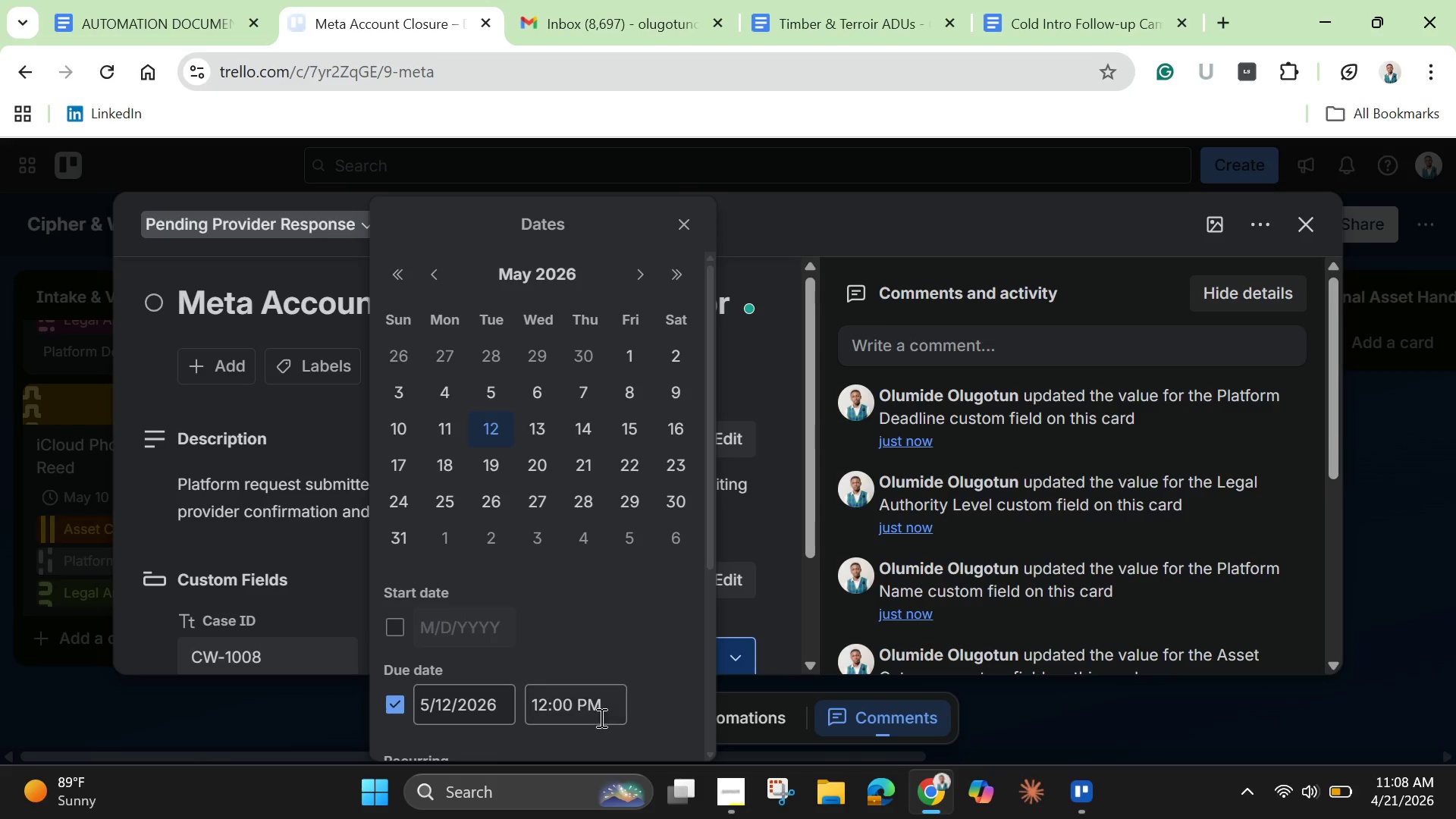 
scroll: coordinate [600, 722], scroll_direction: down, amount: 4.0
 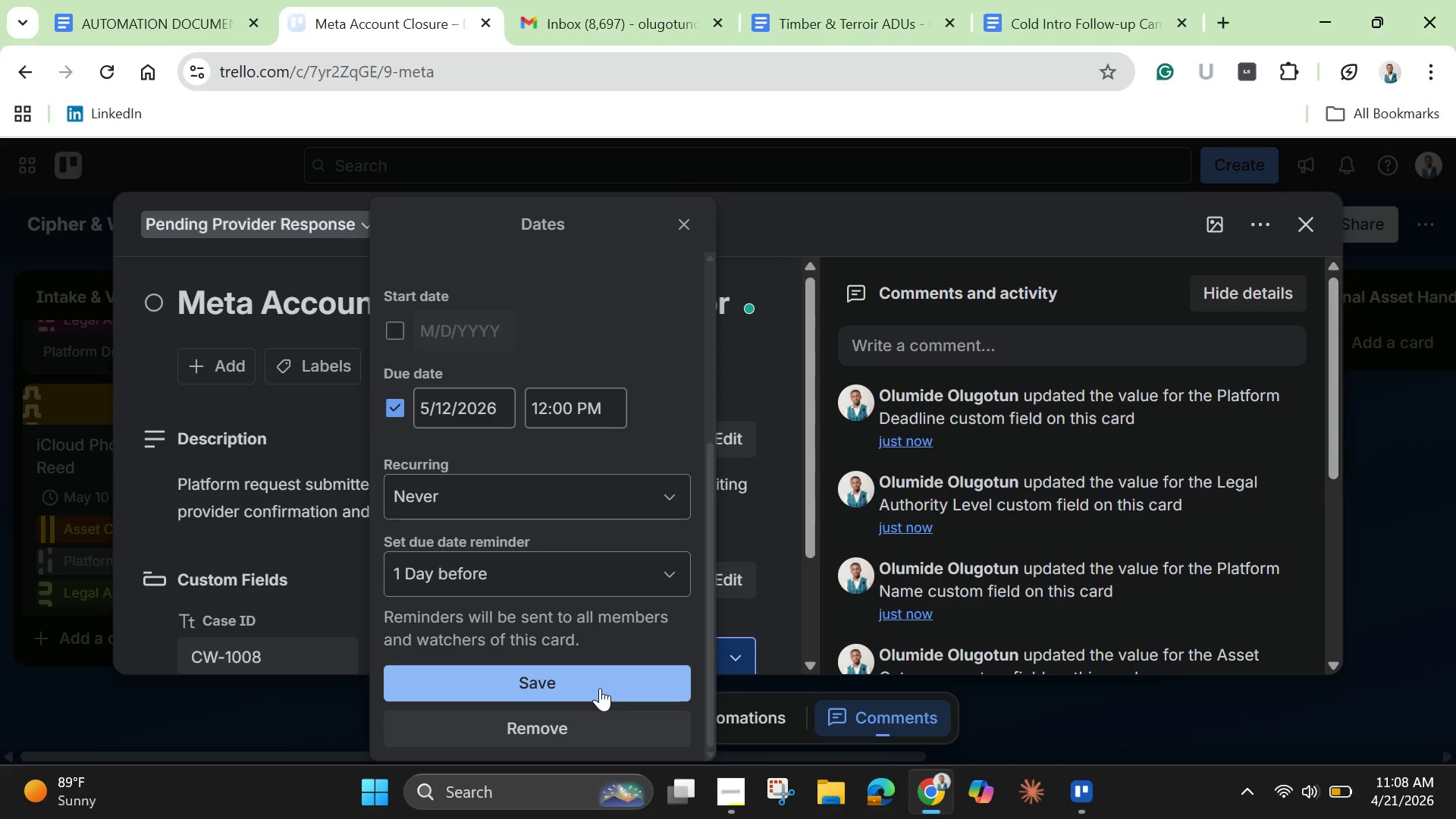 
left_click([600, 688])
 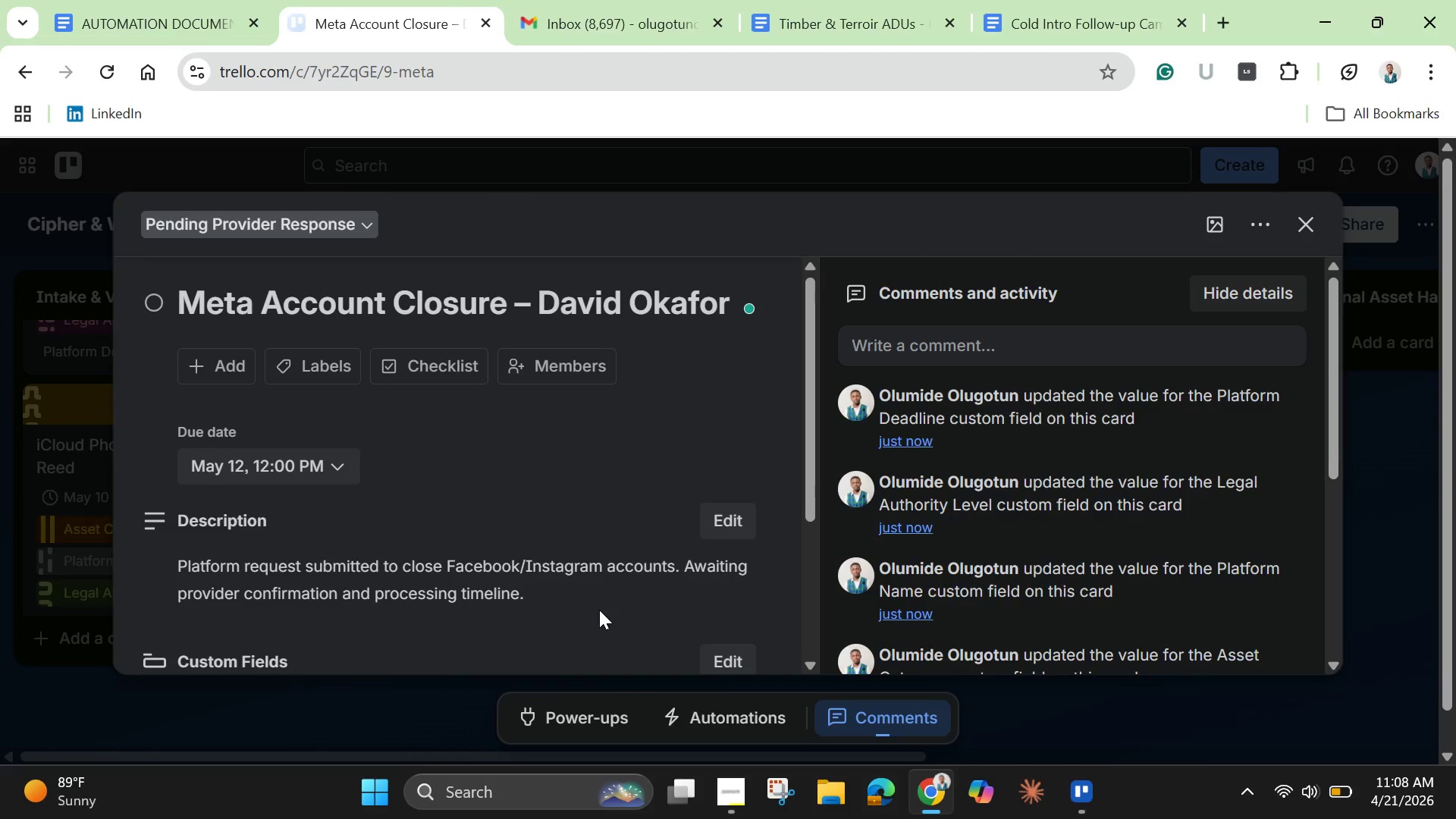 
scroll: coordinate [607, 610], scroll_direction: down, amount: 6.0
 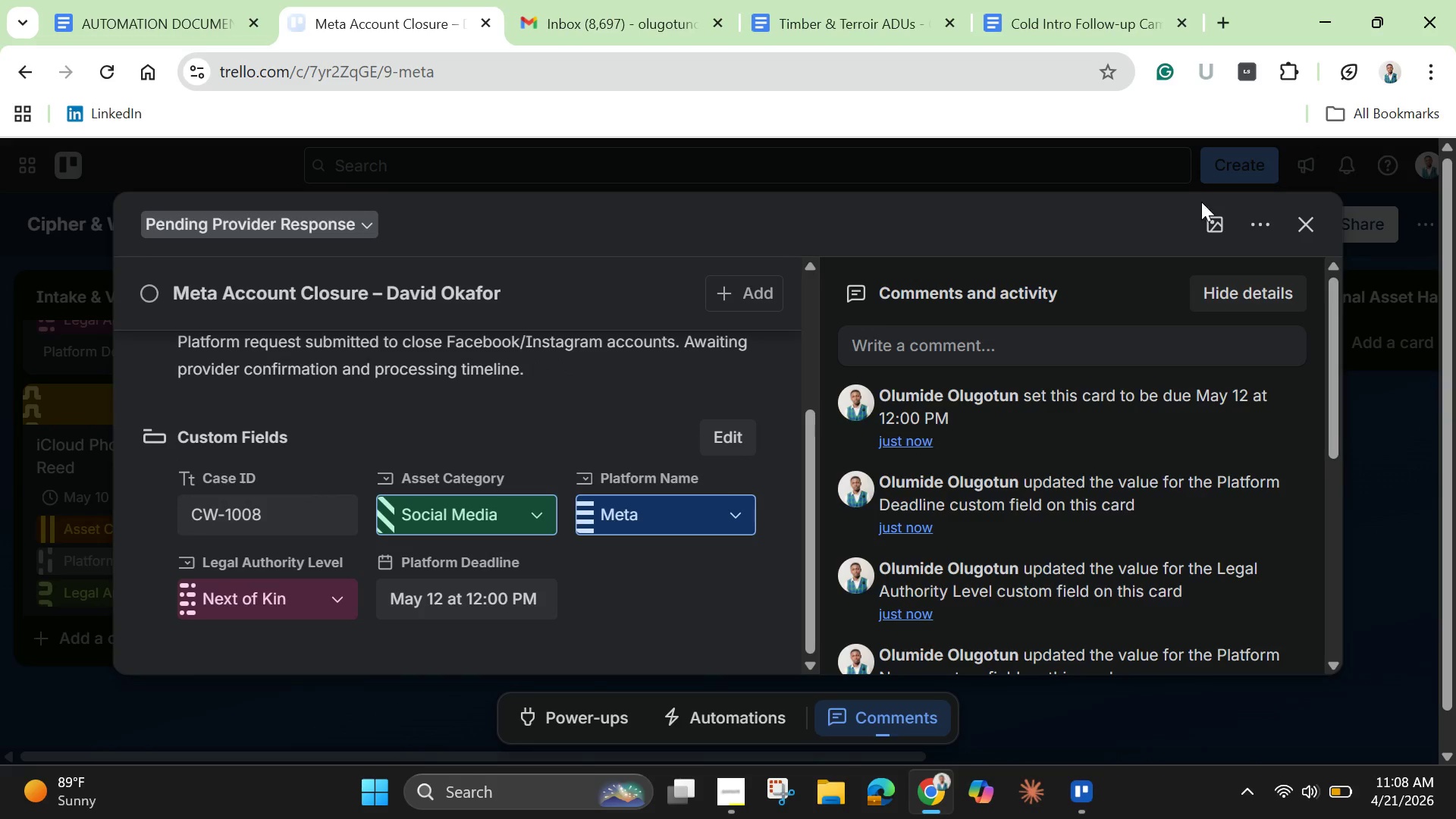 
left_click([1228, 223])
 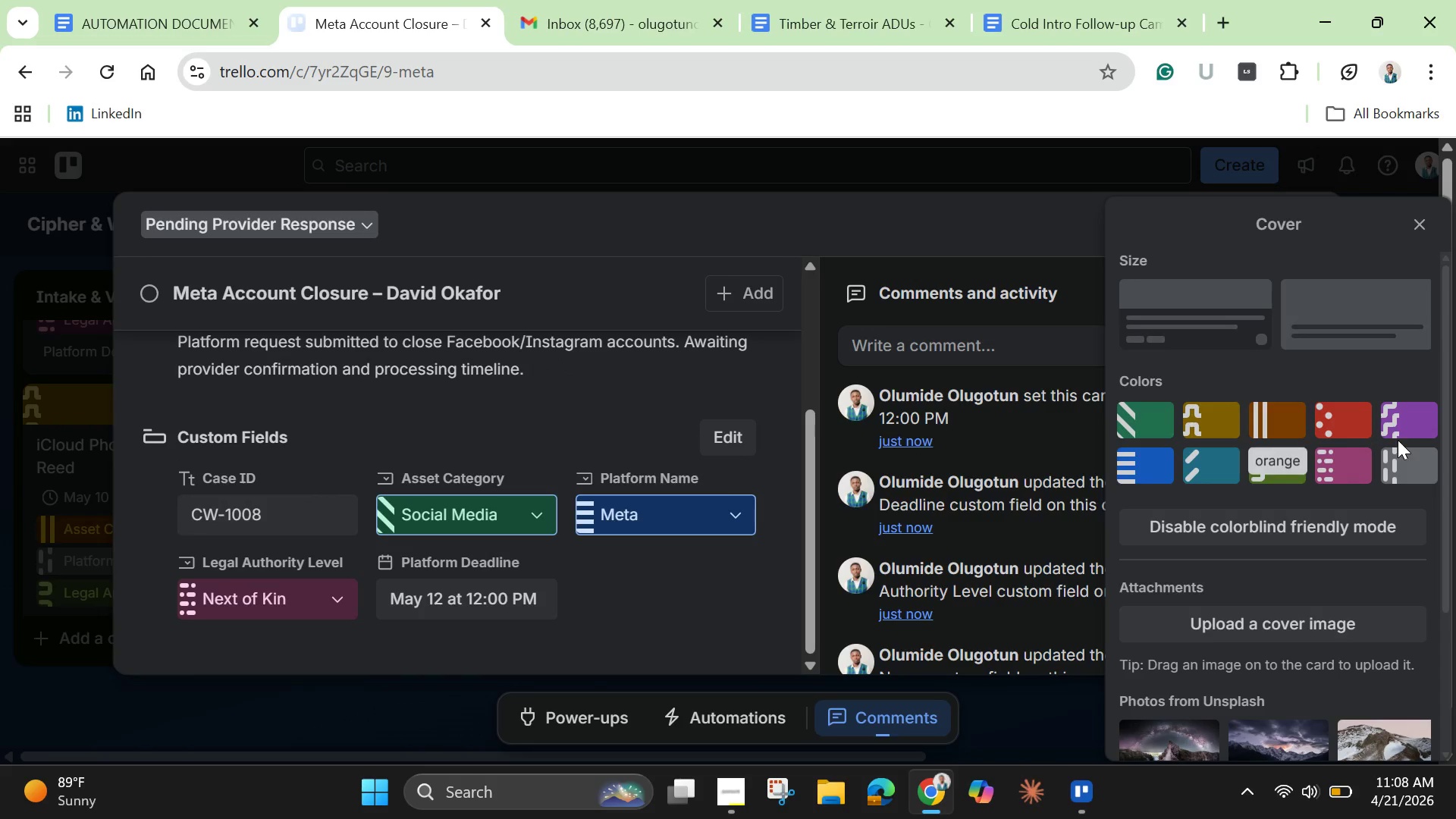 
left_click([1395, 472])
 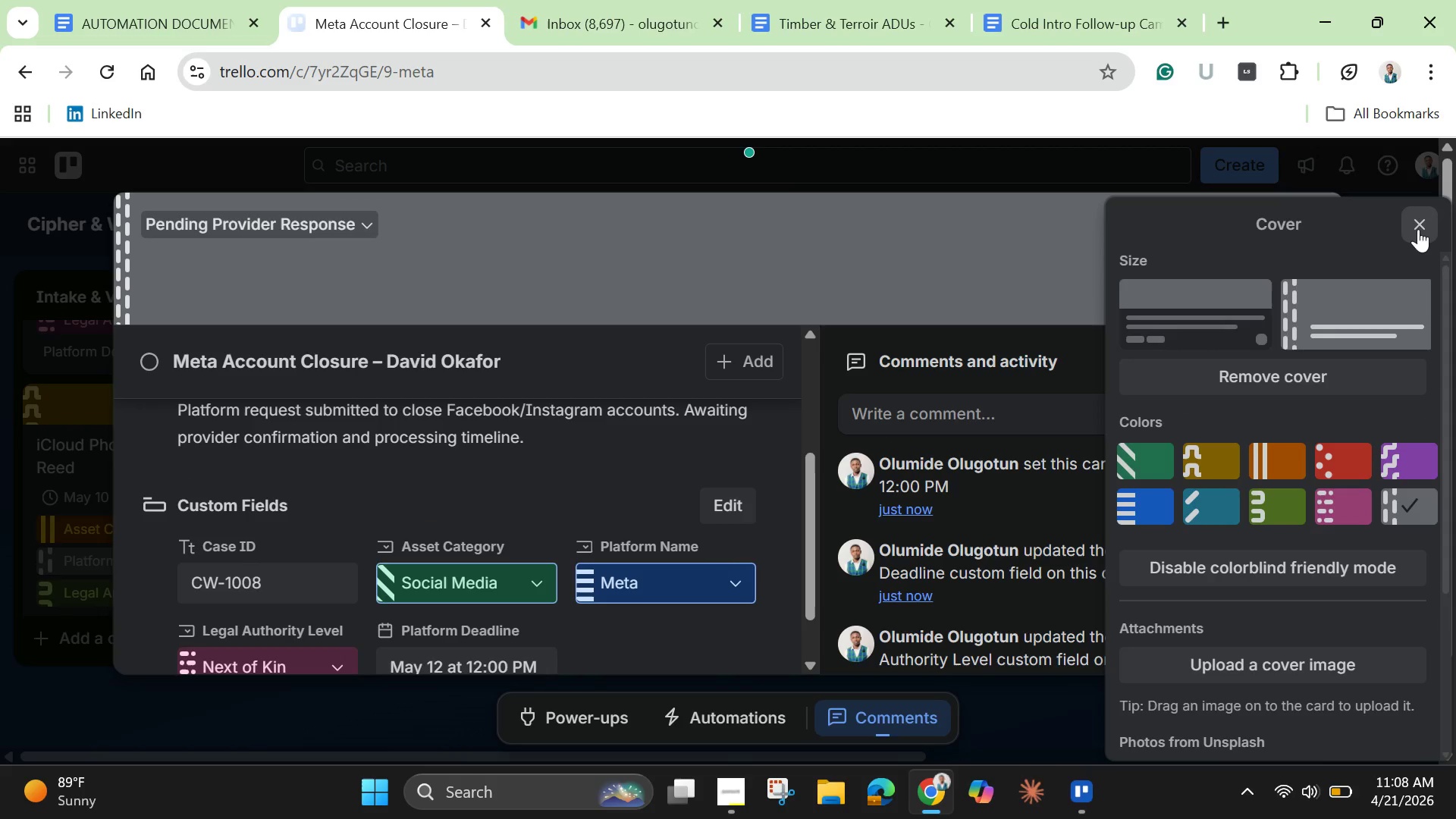 
left_click([1417, 226])
 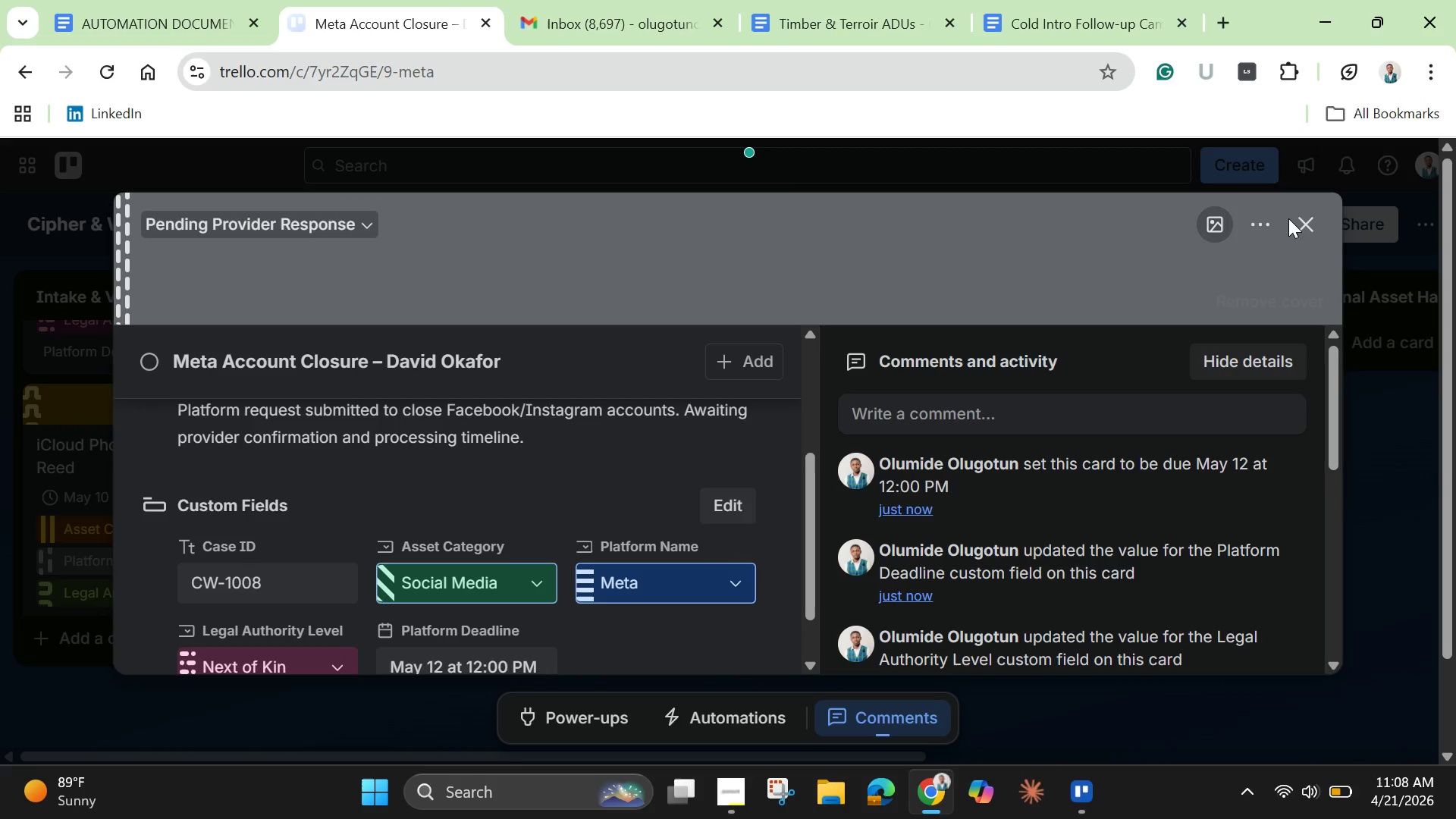 
left_click([1314, 234])
 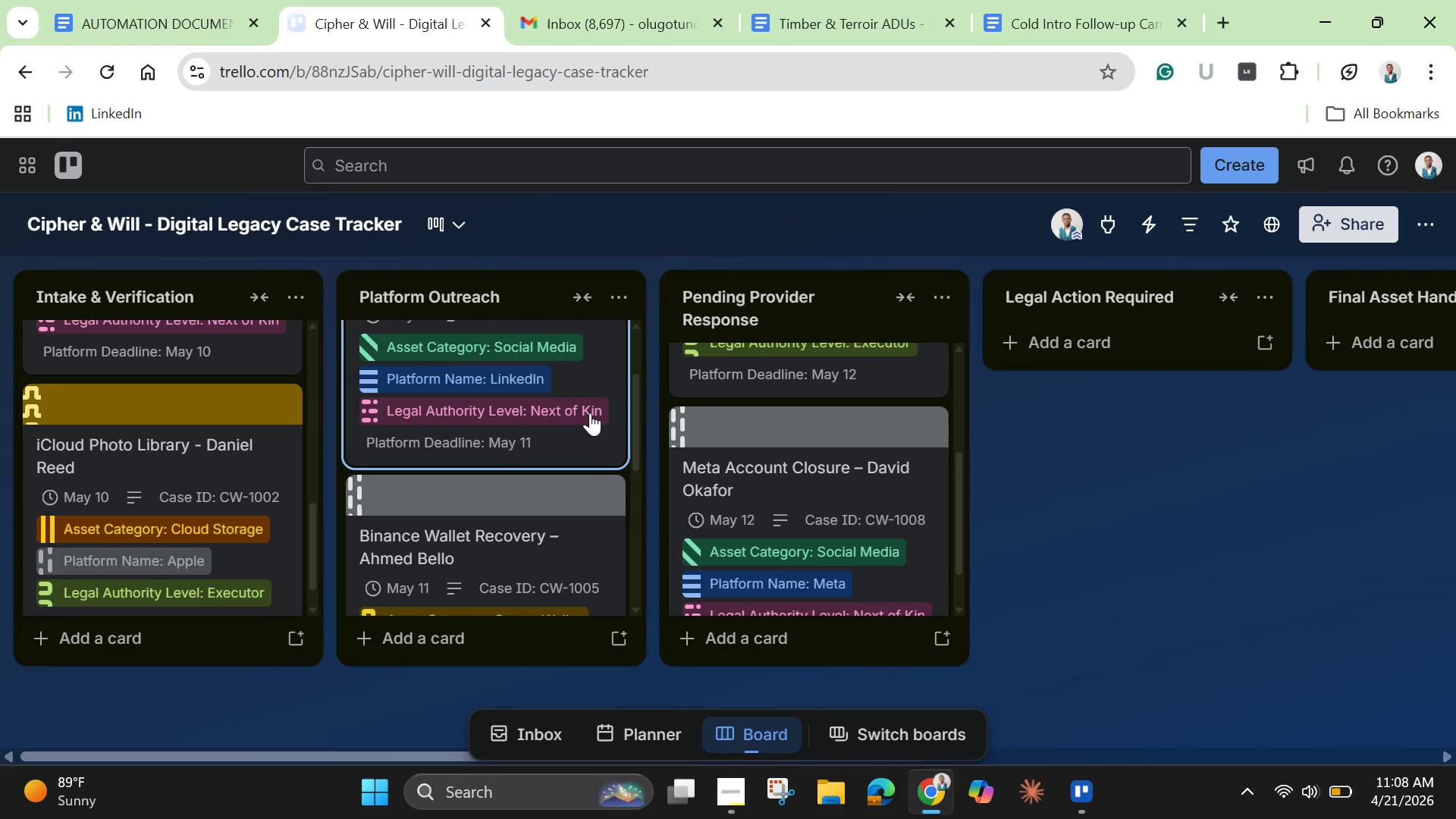 
scroll: coordinate [758, 474], scroll_direction: down, amount: 5.0
 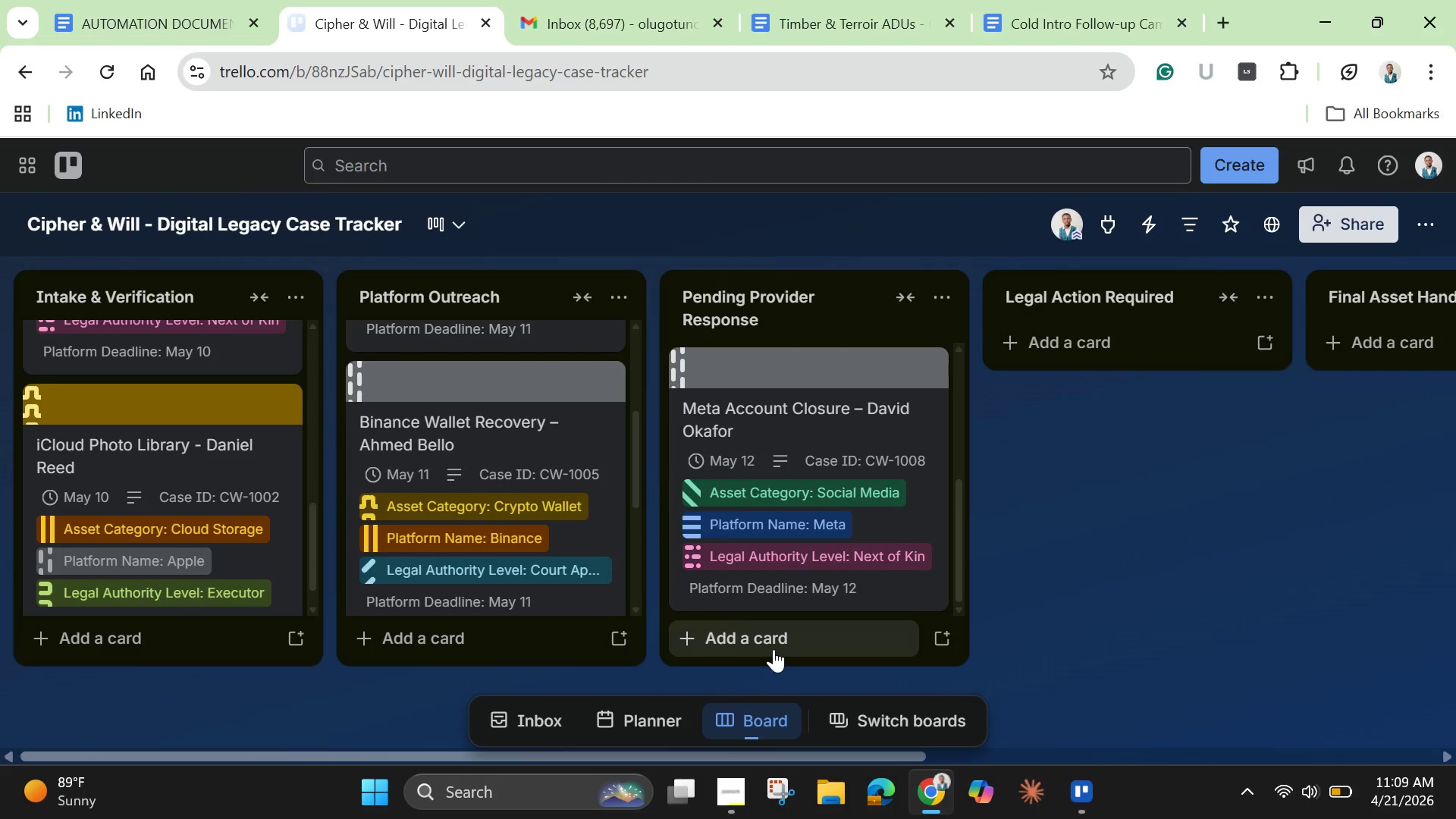 
wait(6.89)
 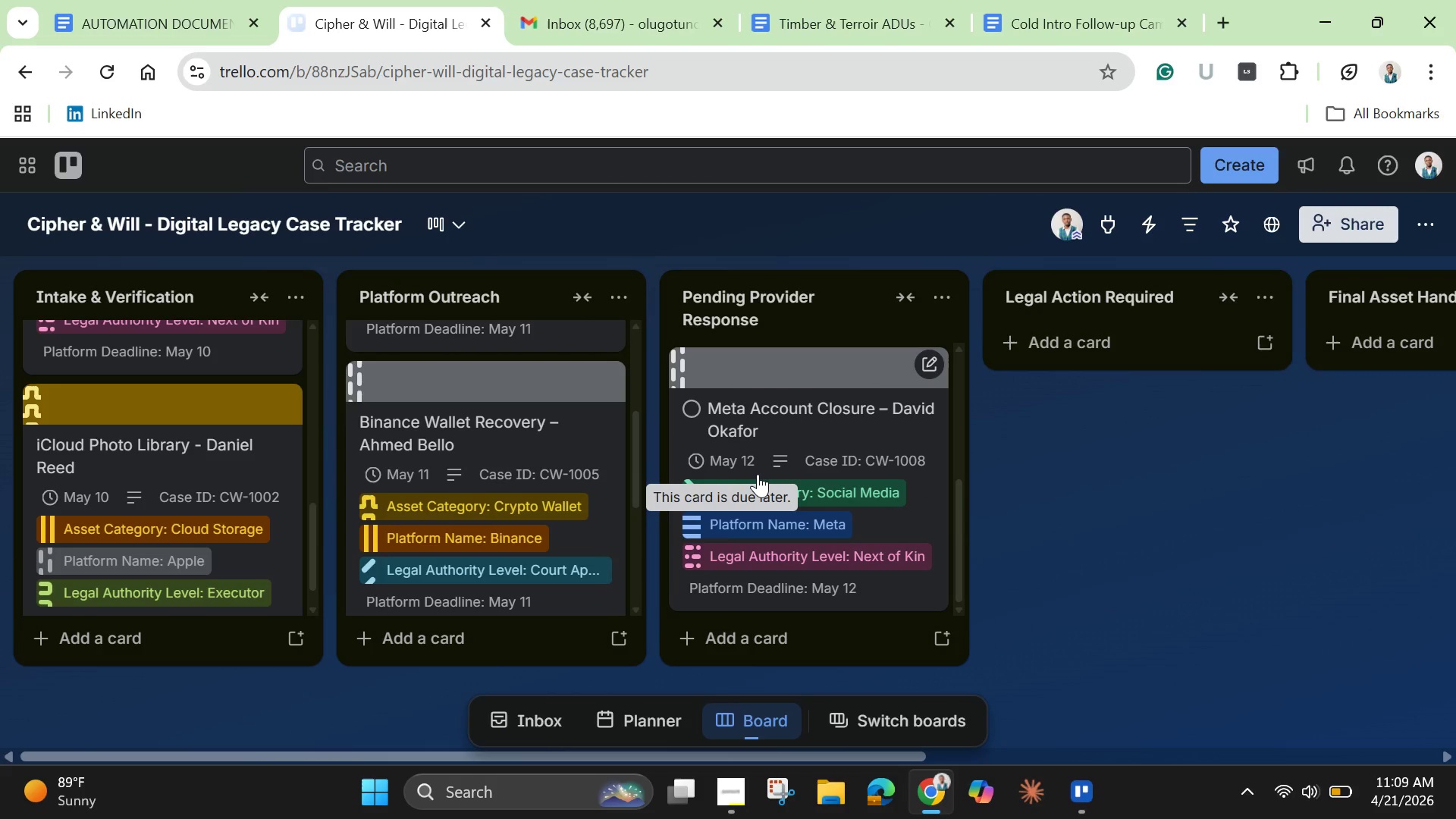 
type(Appkle )
key(Backspace)
key(Backspace)
key(Backspace)
key(Backspace)
type(le )
 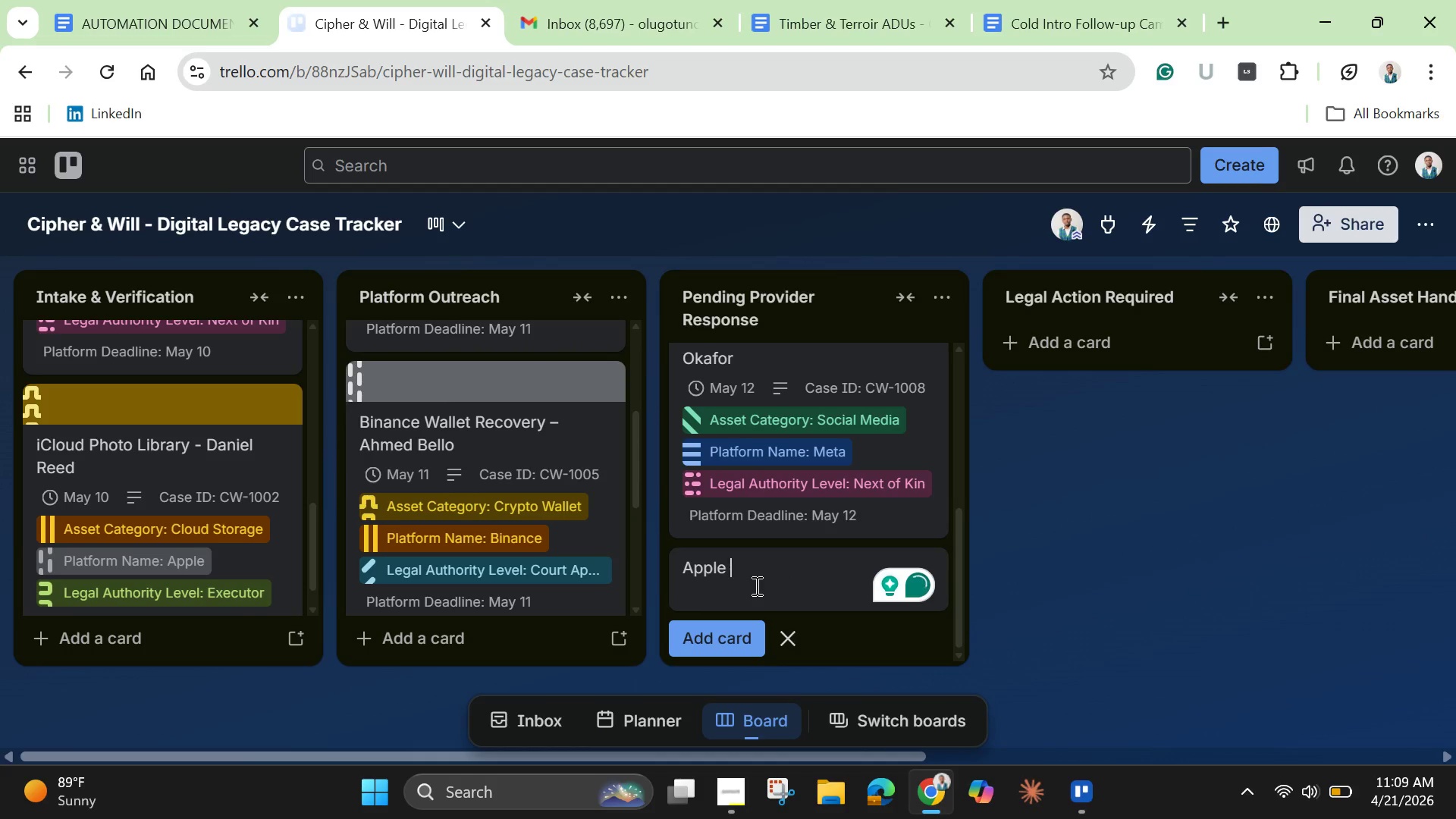 
type(ID Access Request - Fatima Hassan)
 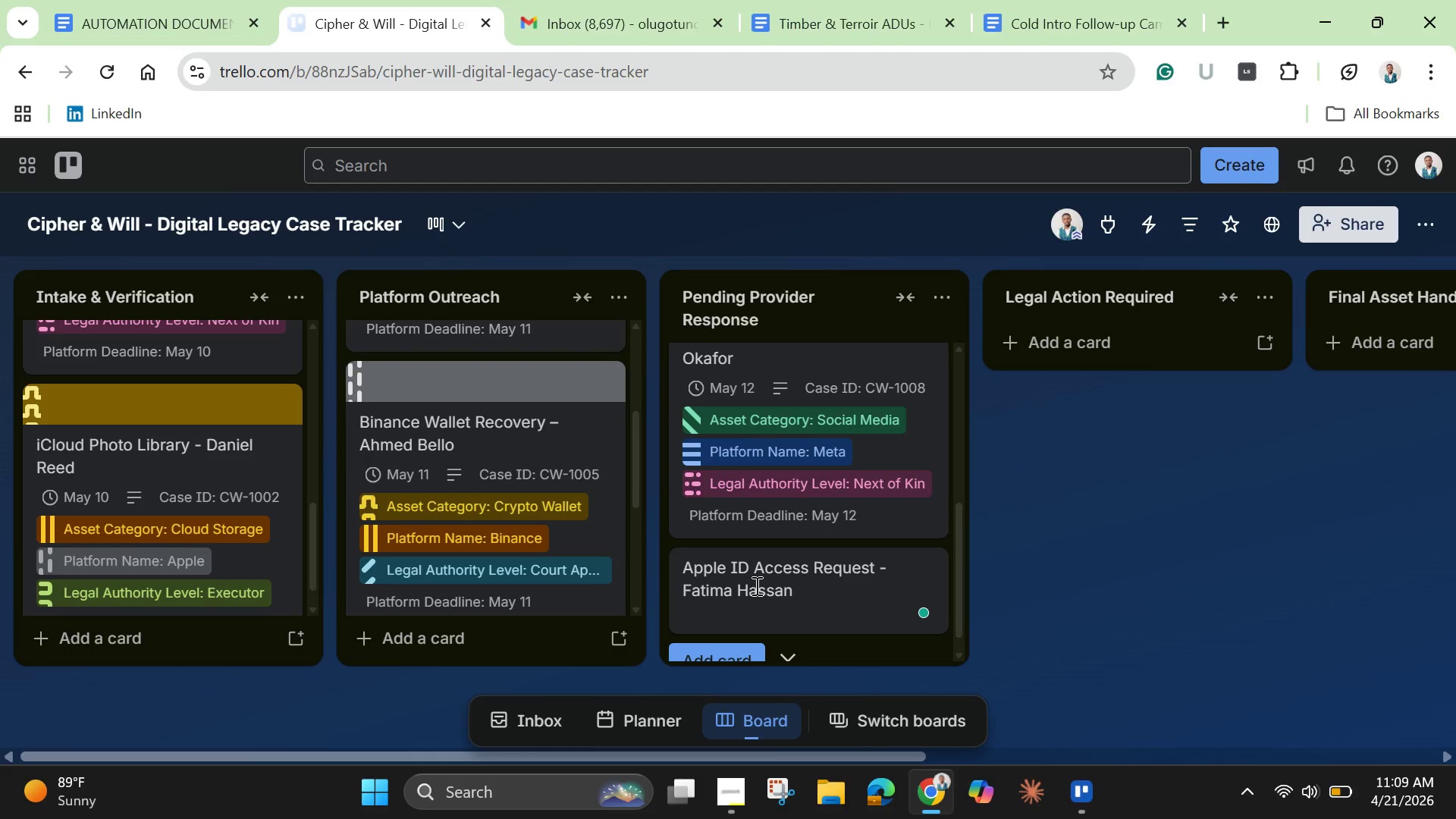 
key(Enter)
 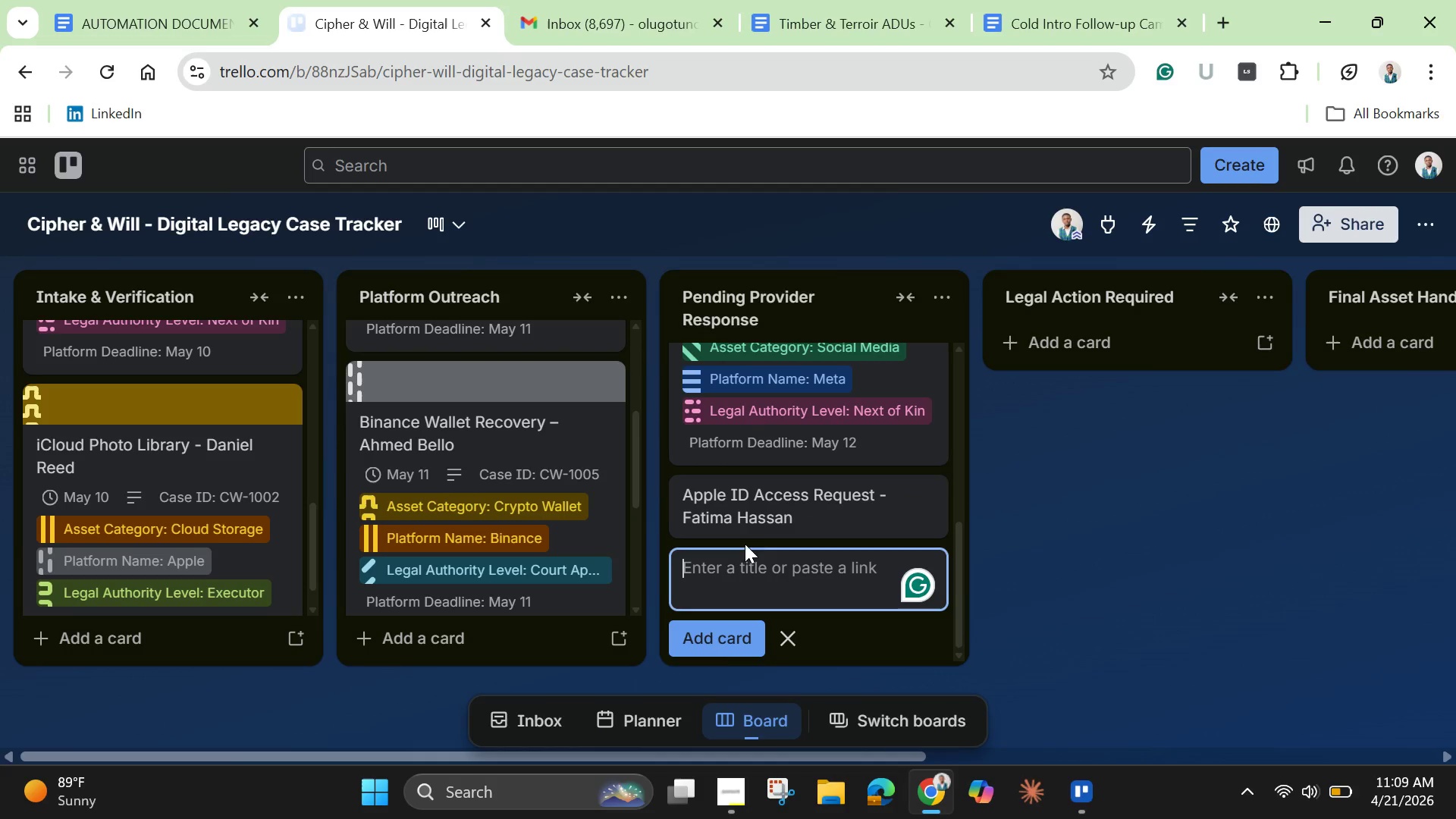 
left_click([760, 501])
 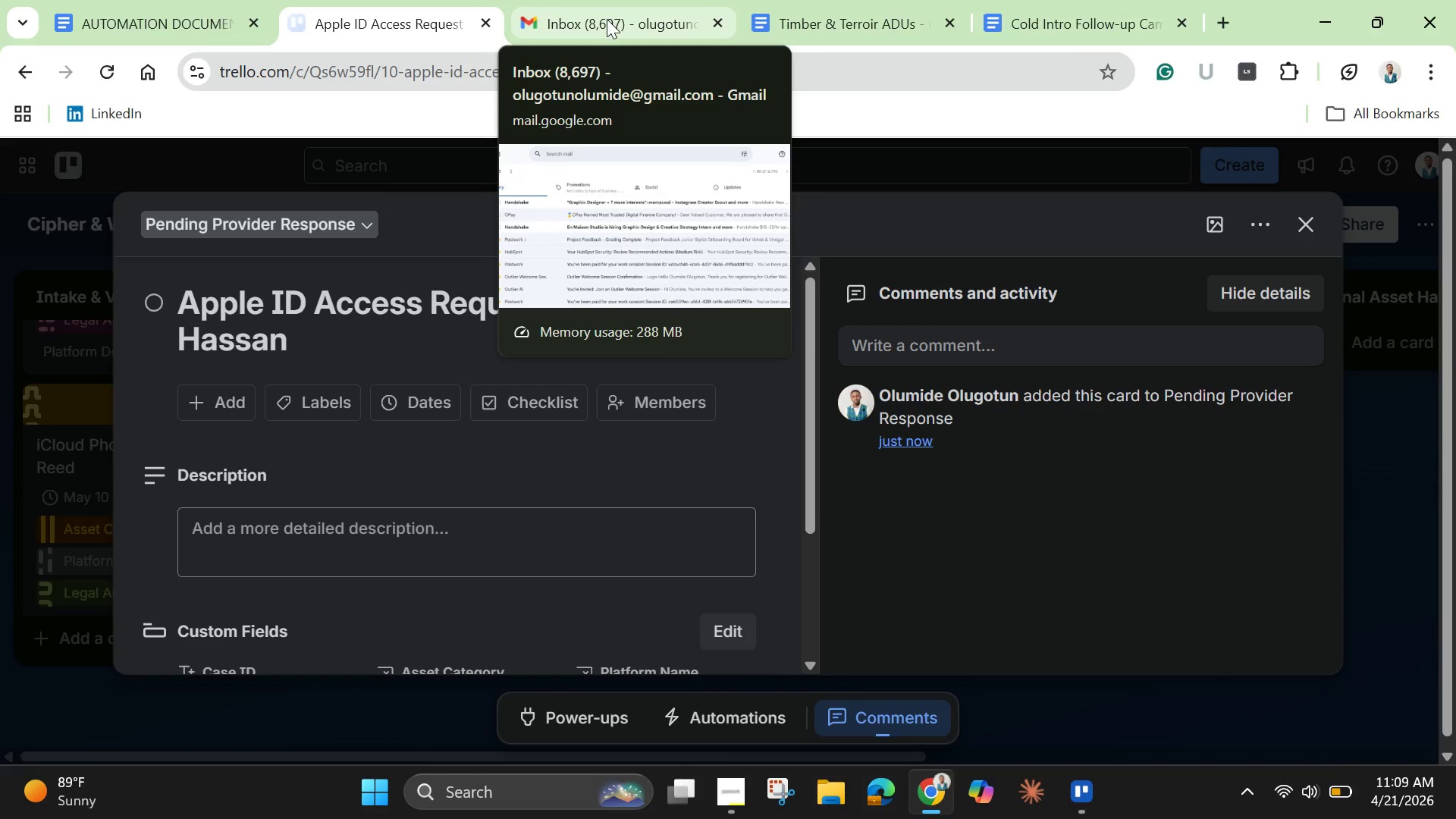 
wait(25.58)
 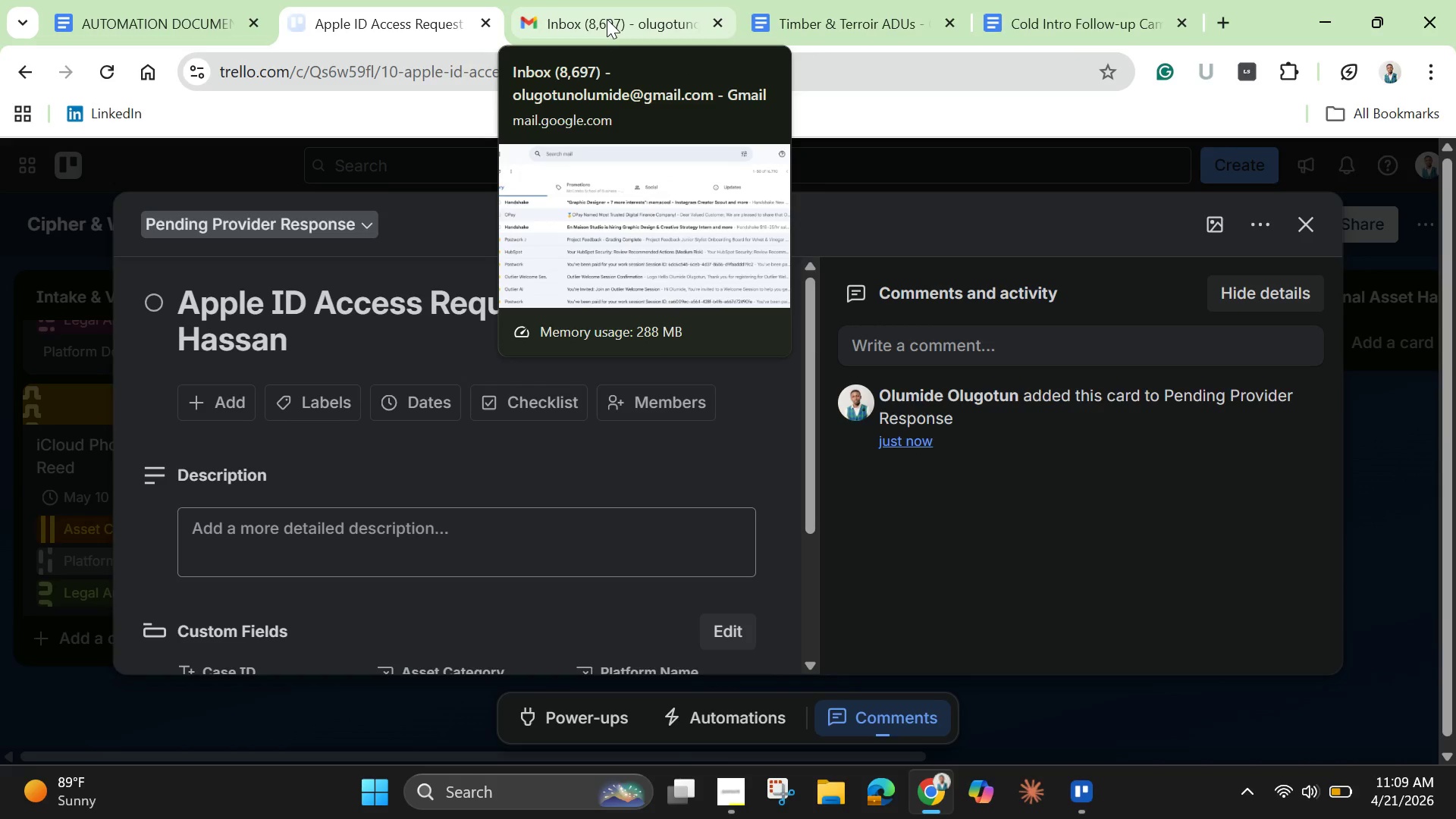 
left_click([127, 2])
 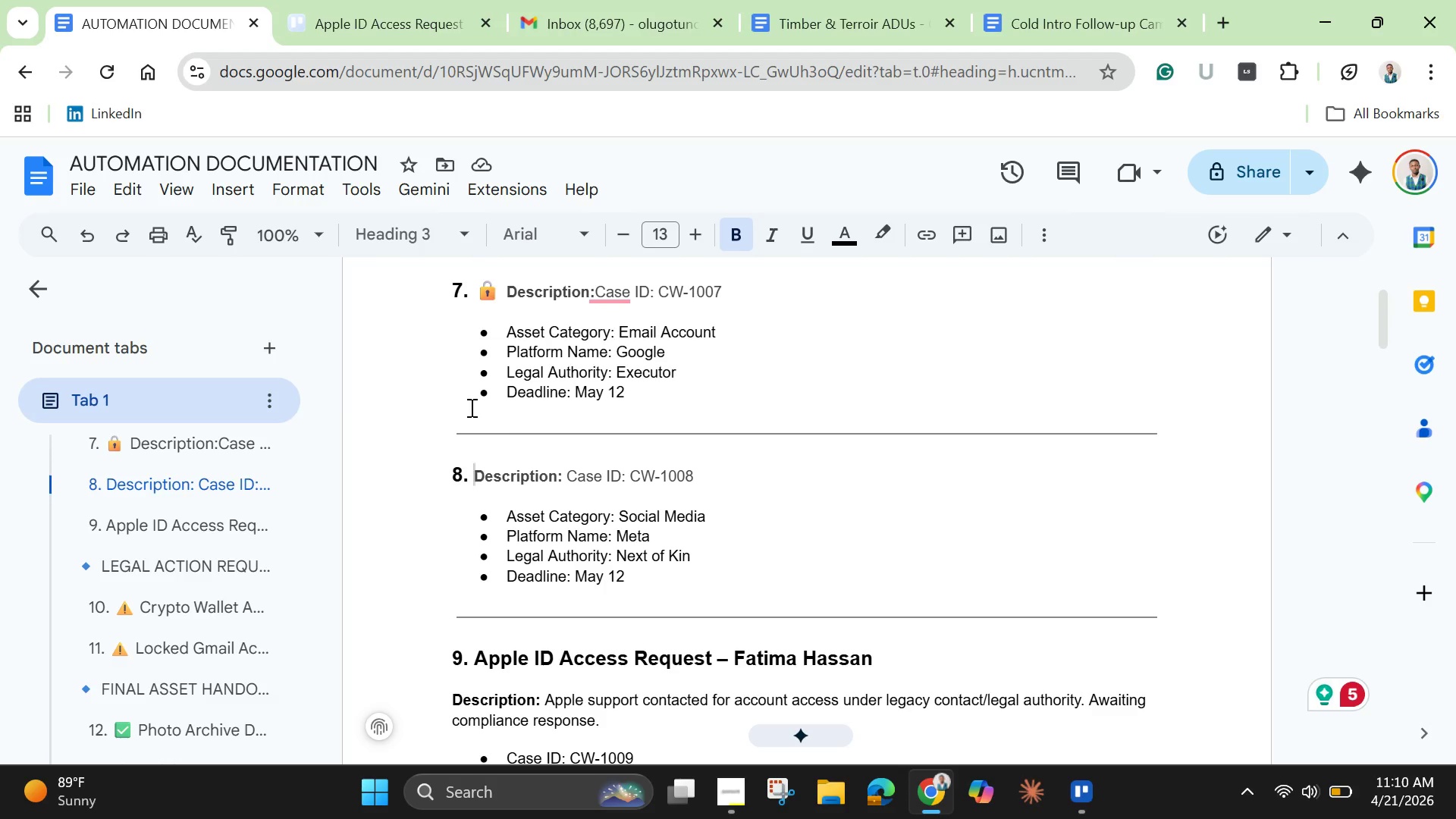 
scroll: coordinate [527, 447], scroll_direction: down, amount: 1.0
 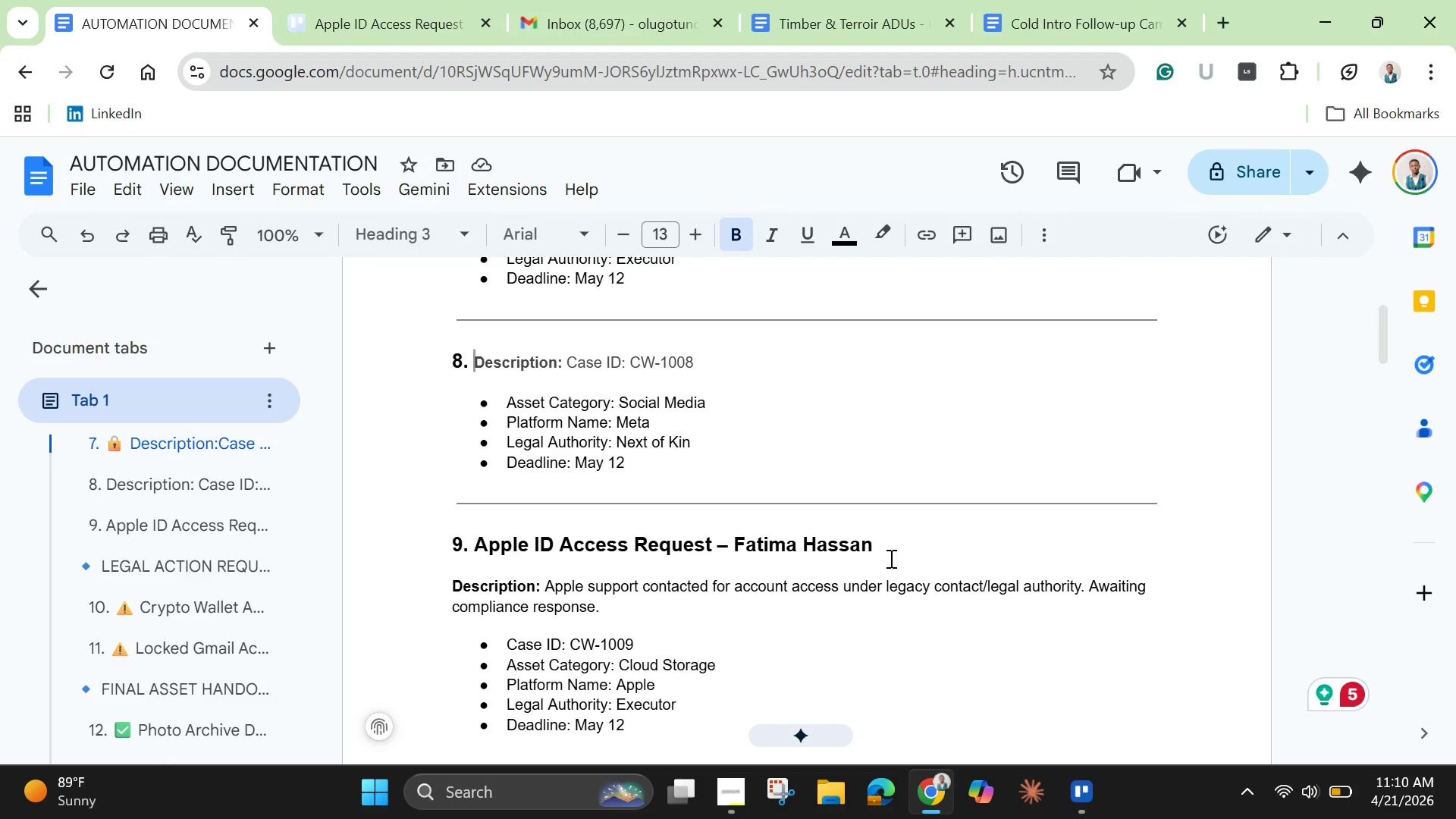 
left_click_drag(start_coordinate=[888, 557], to_coordinate=[388, 239])
 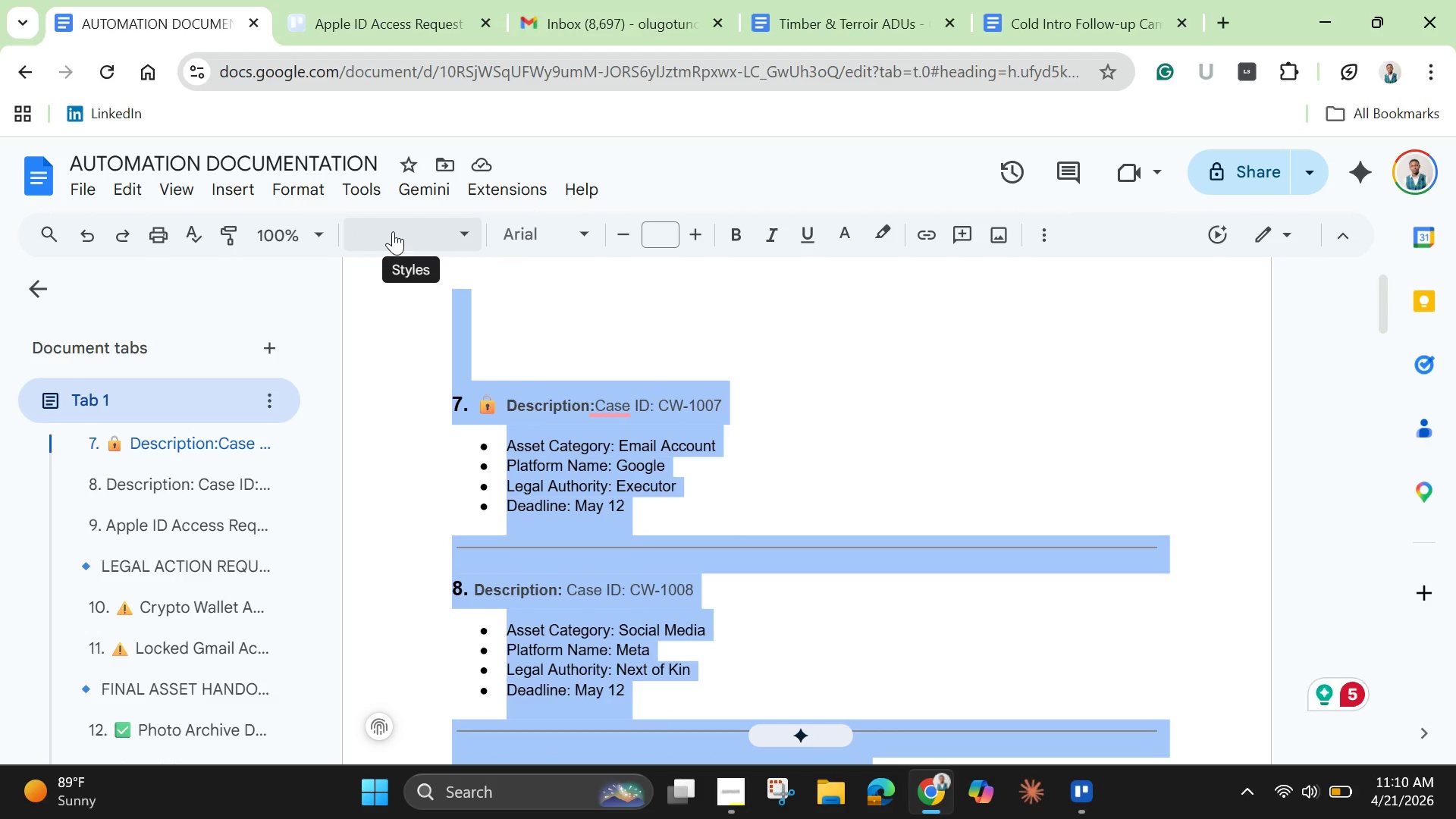 
key(Backspace)
 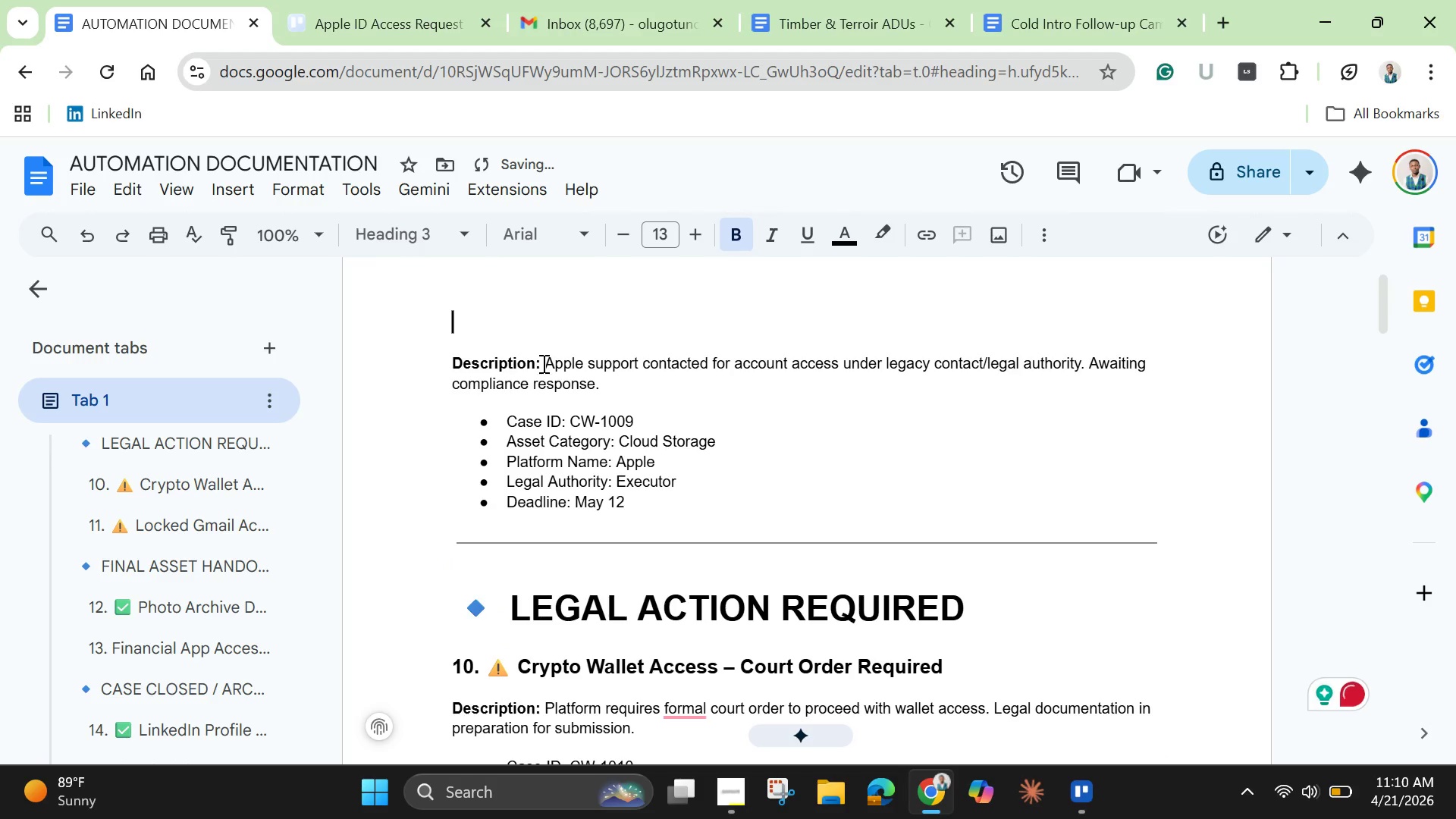 
left_click_drag(start_coordinate=[542, 363], to_coordinate=[607, 388])
 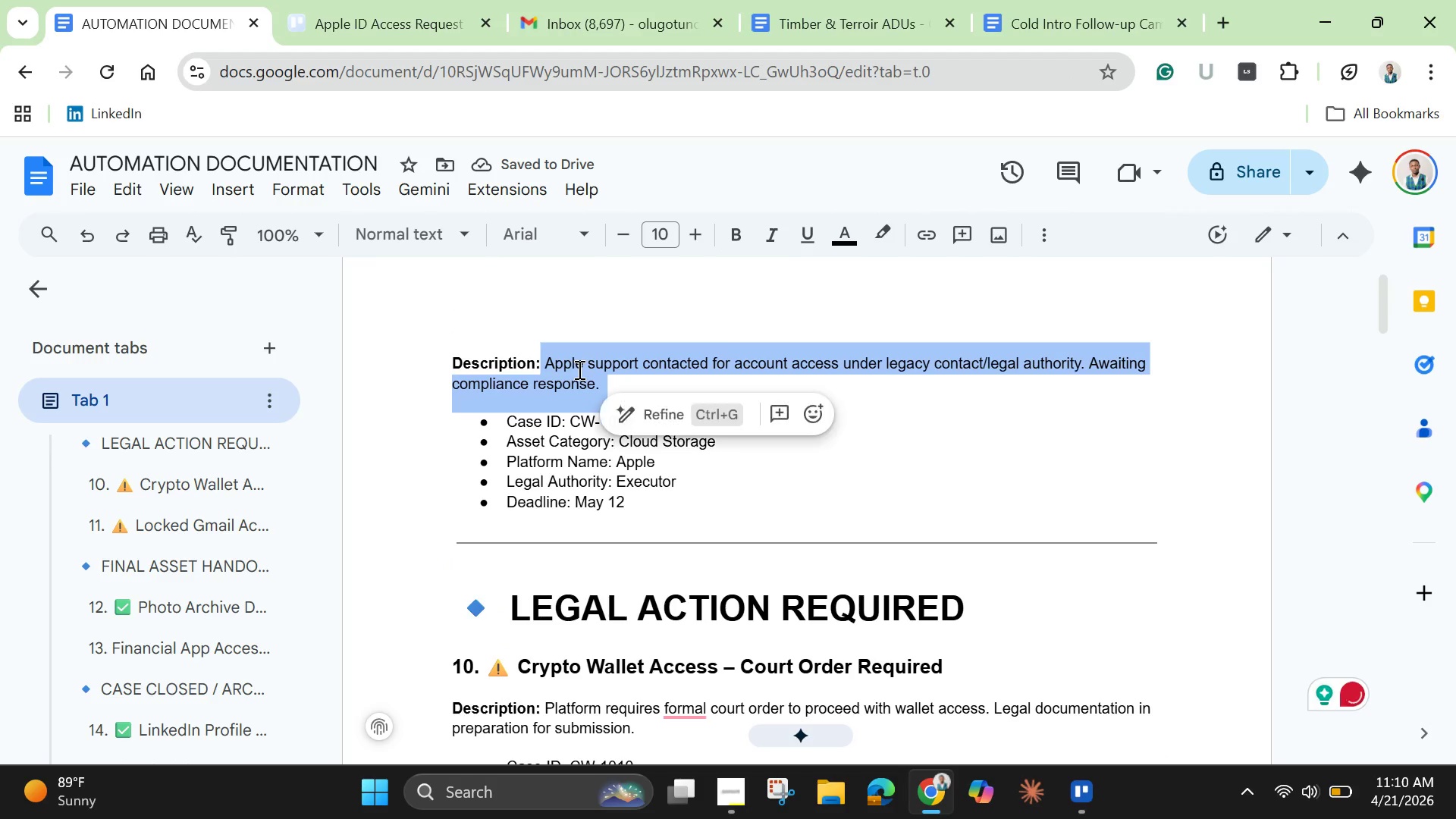 
right_click([573, 369])
 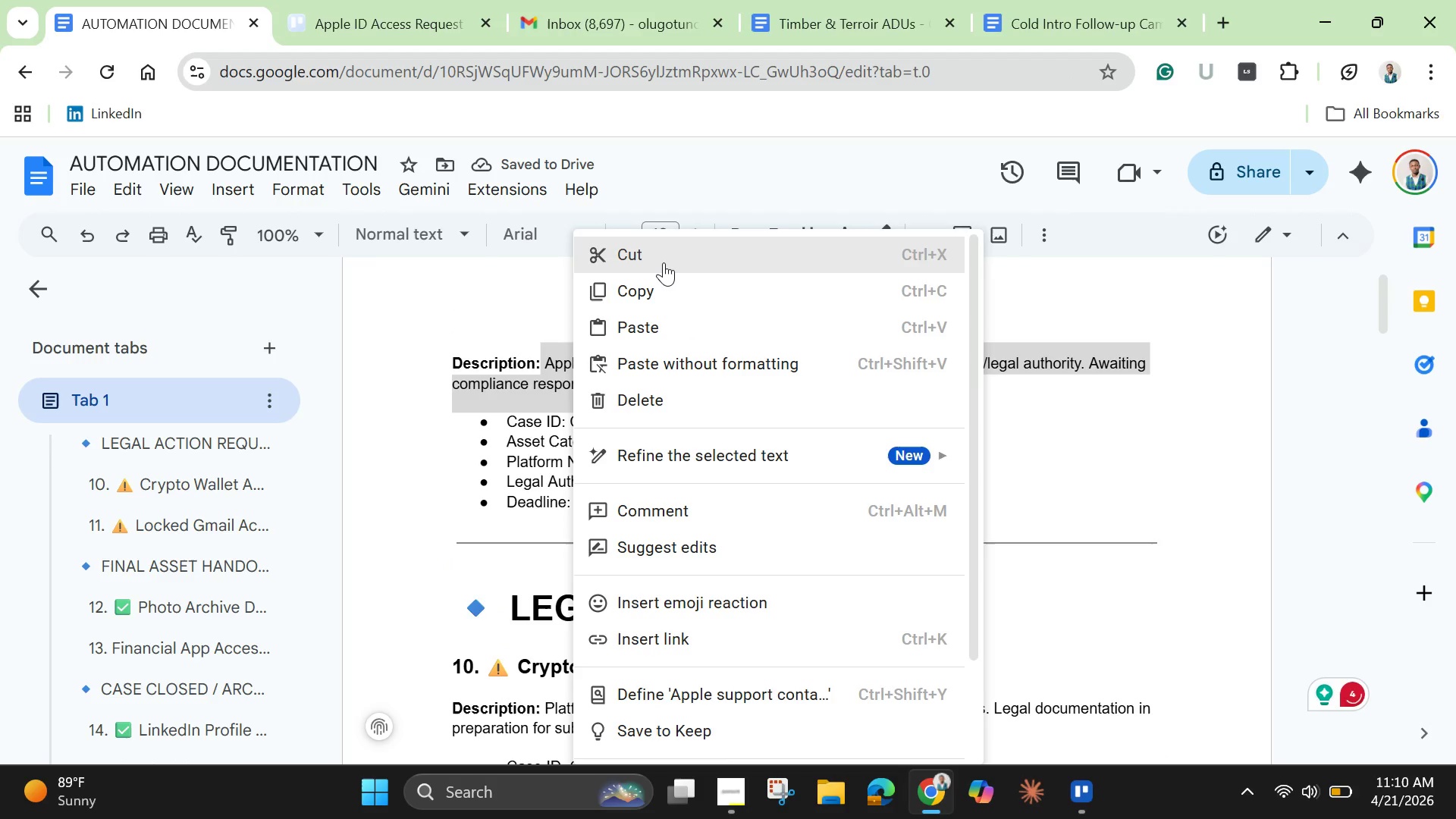 
left_click([664, 259])
 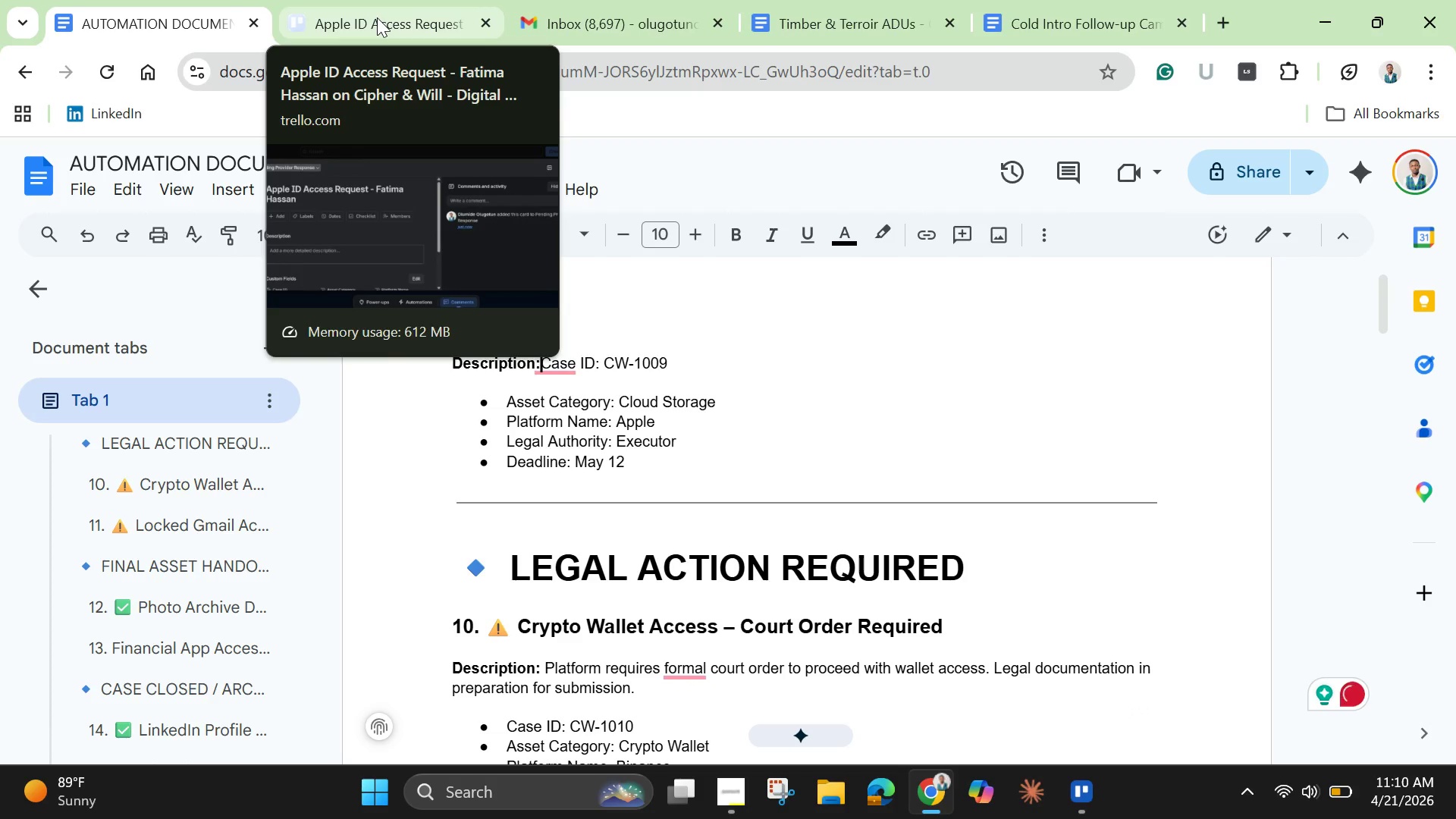 
left_click([377, 17])
 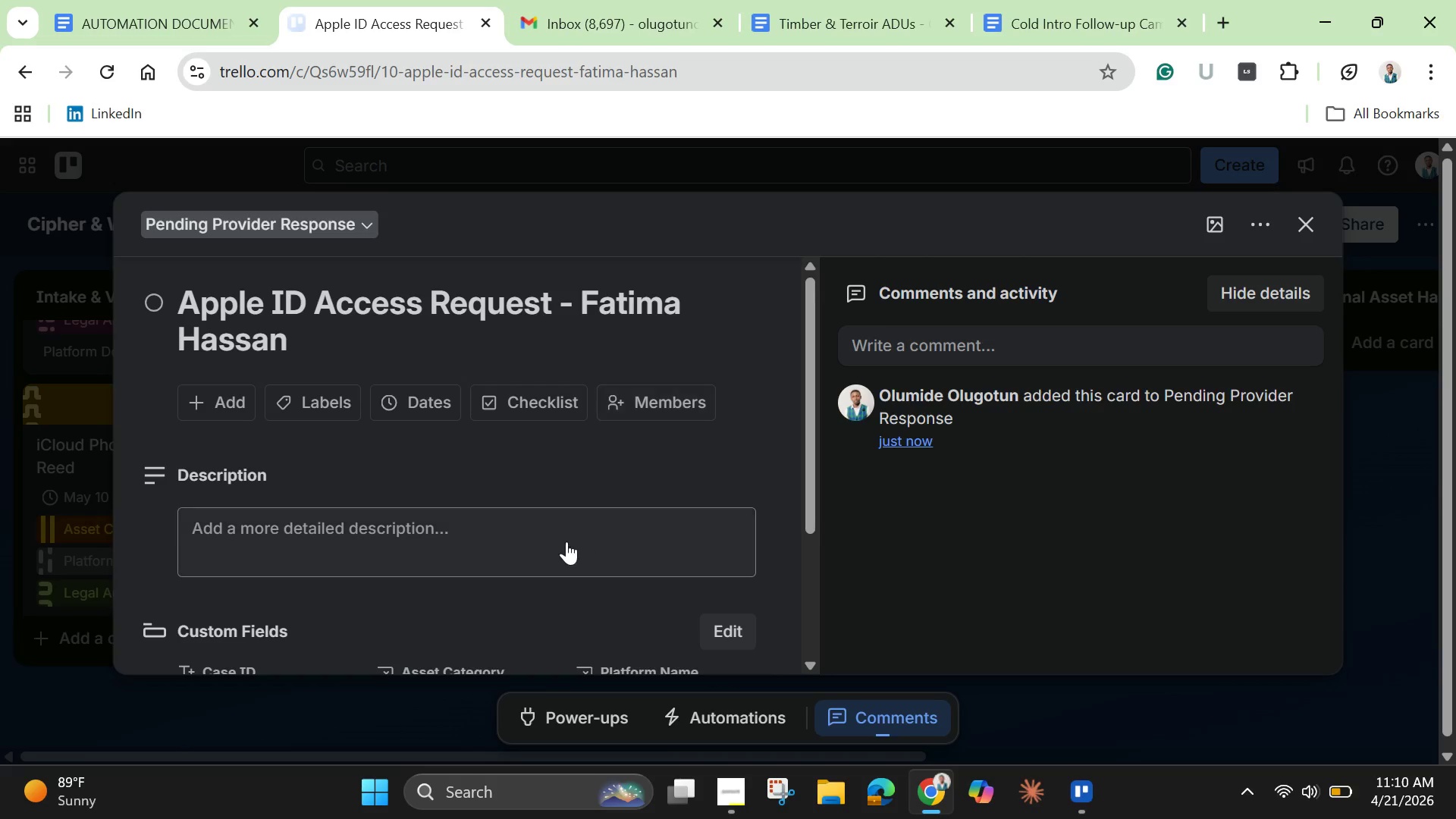 
left_click([565, 541])
 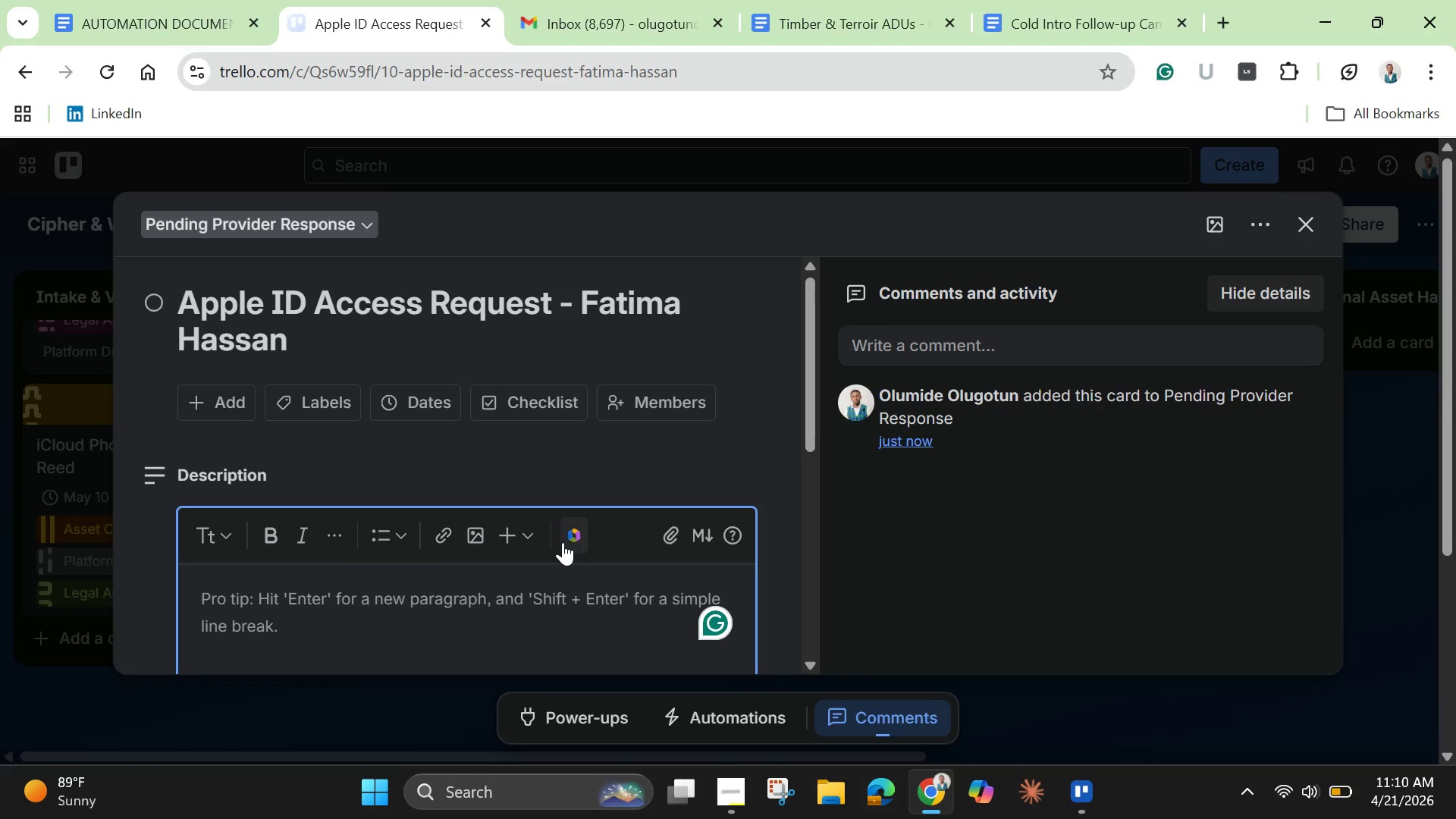 
key(Control+V)
 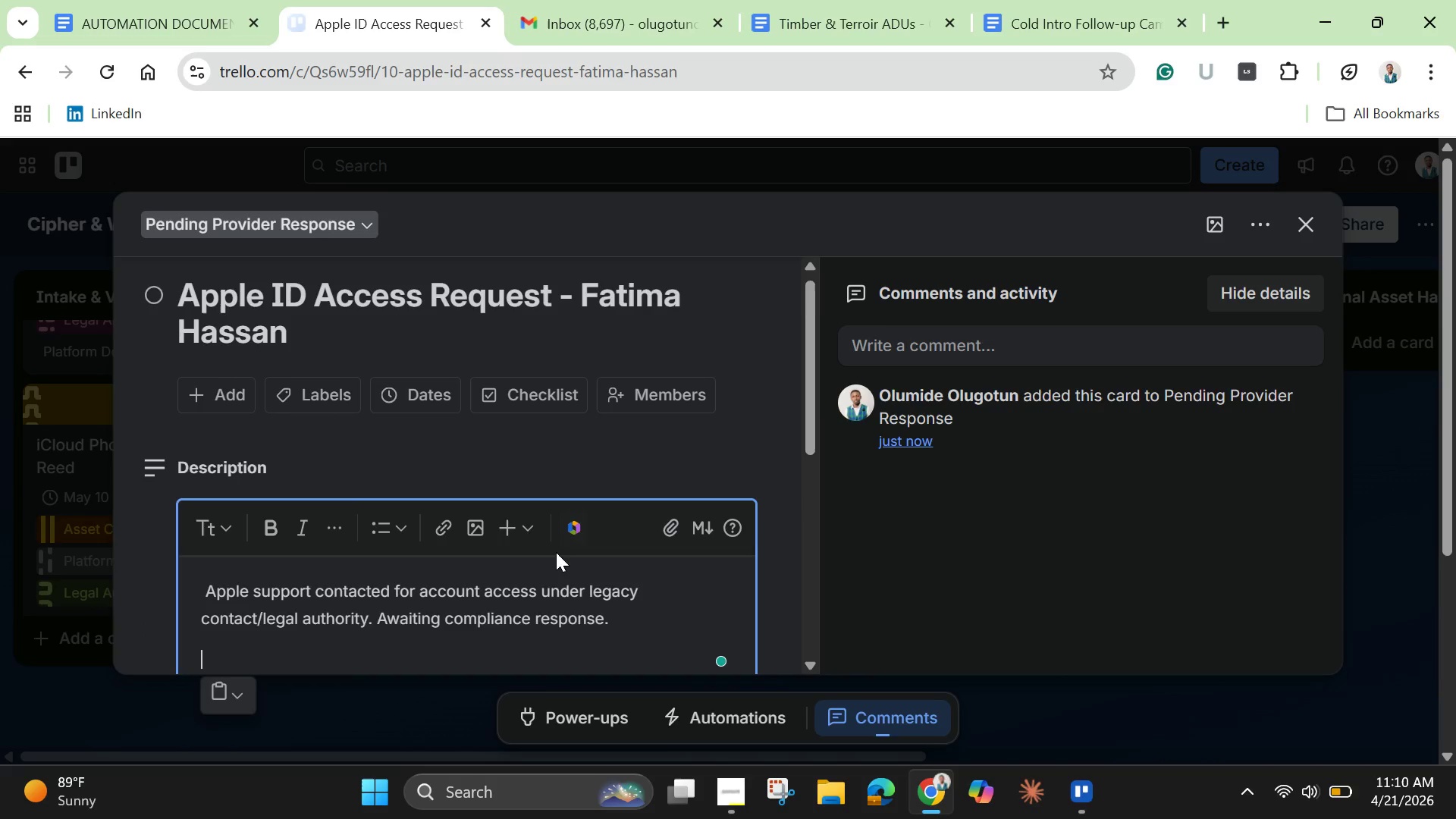 
scroll: coordinate [553, 557], scroll_direction: down, amount: 2.0
 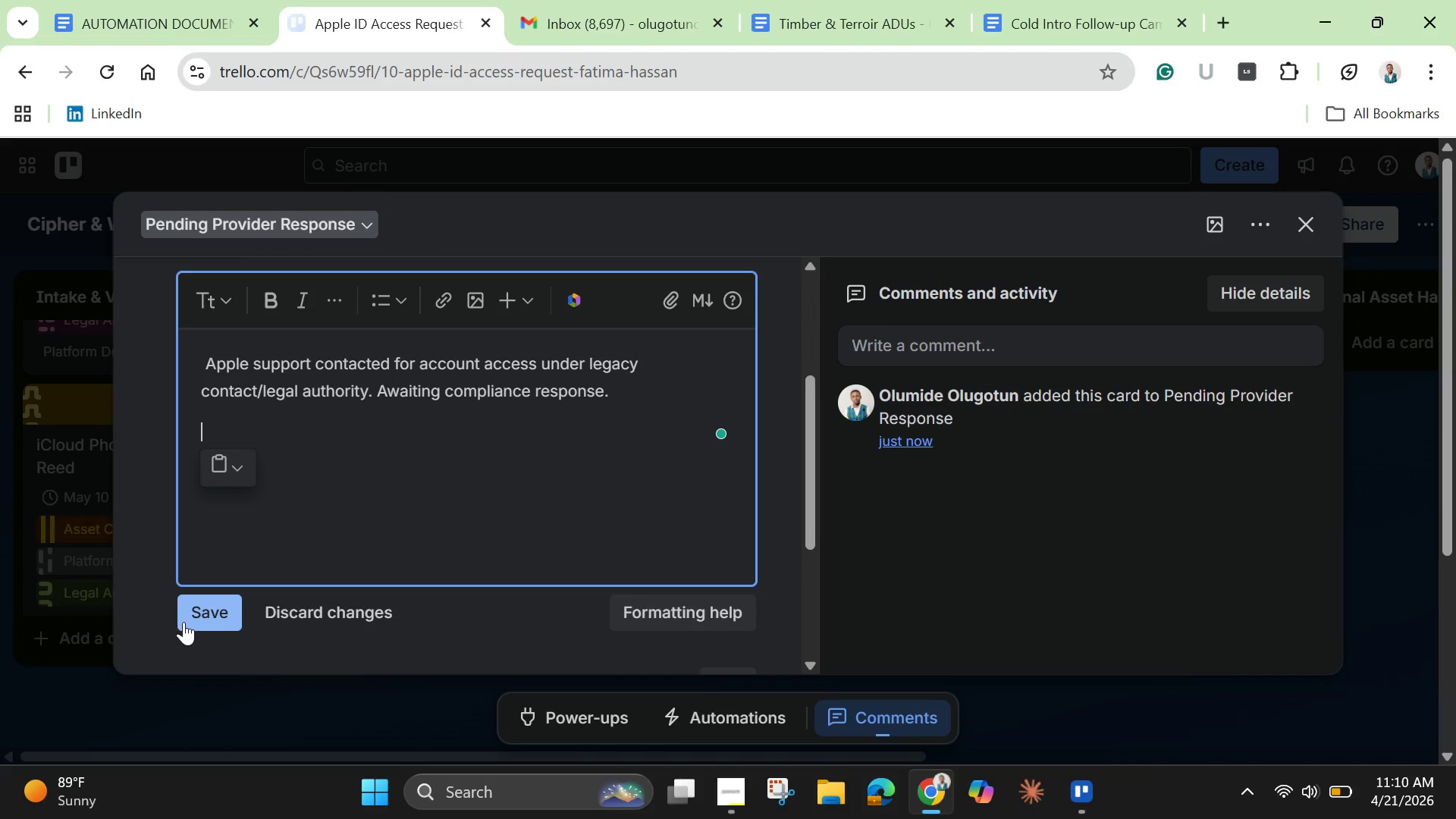 
left_click([184, 622])
 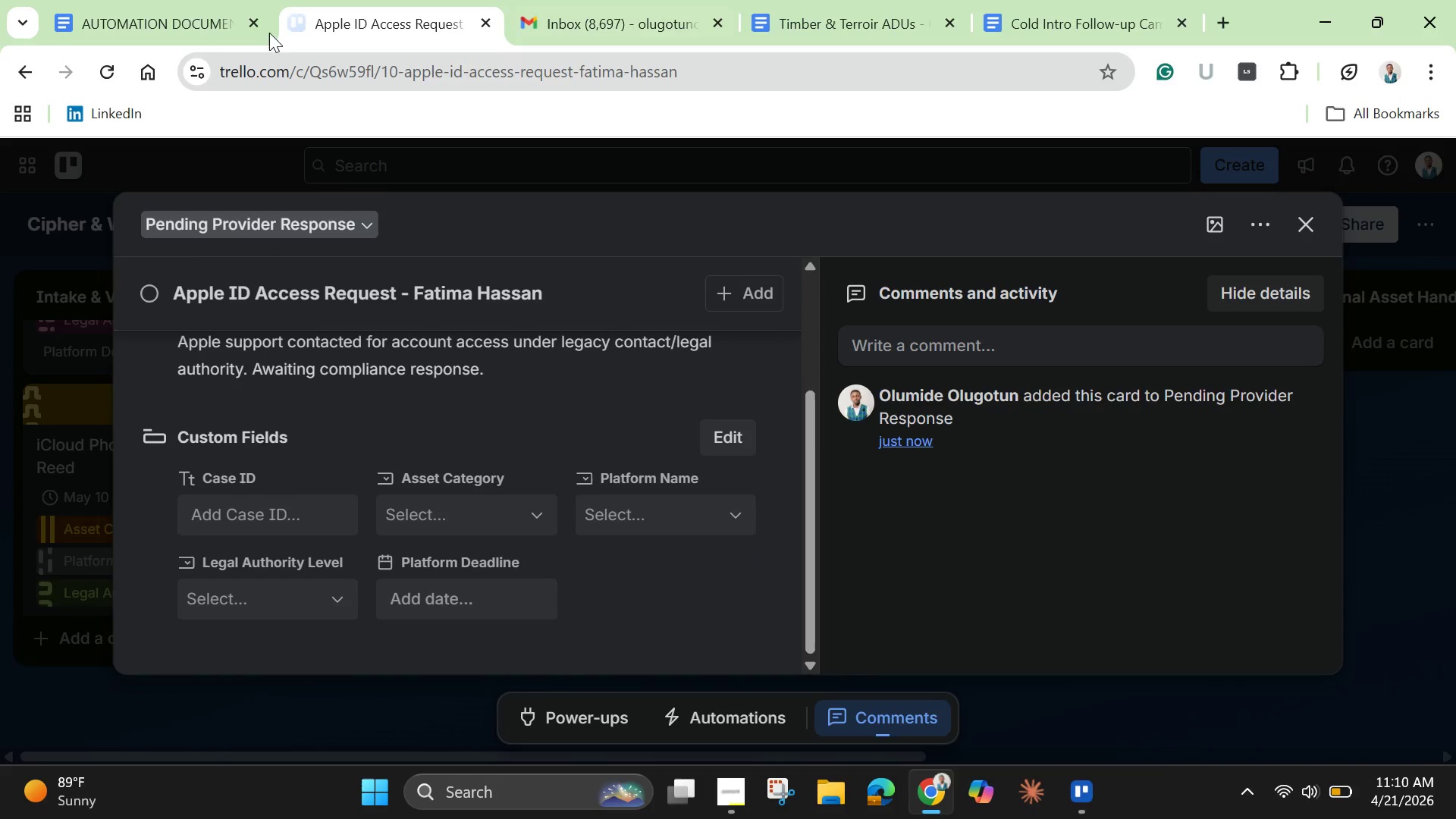 
left_click([197, 10])
 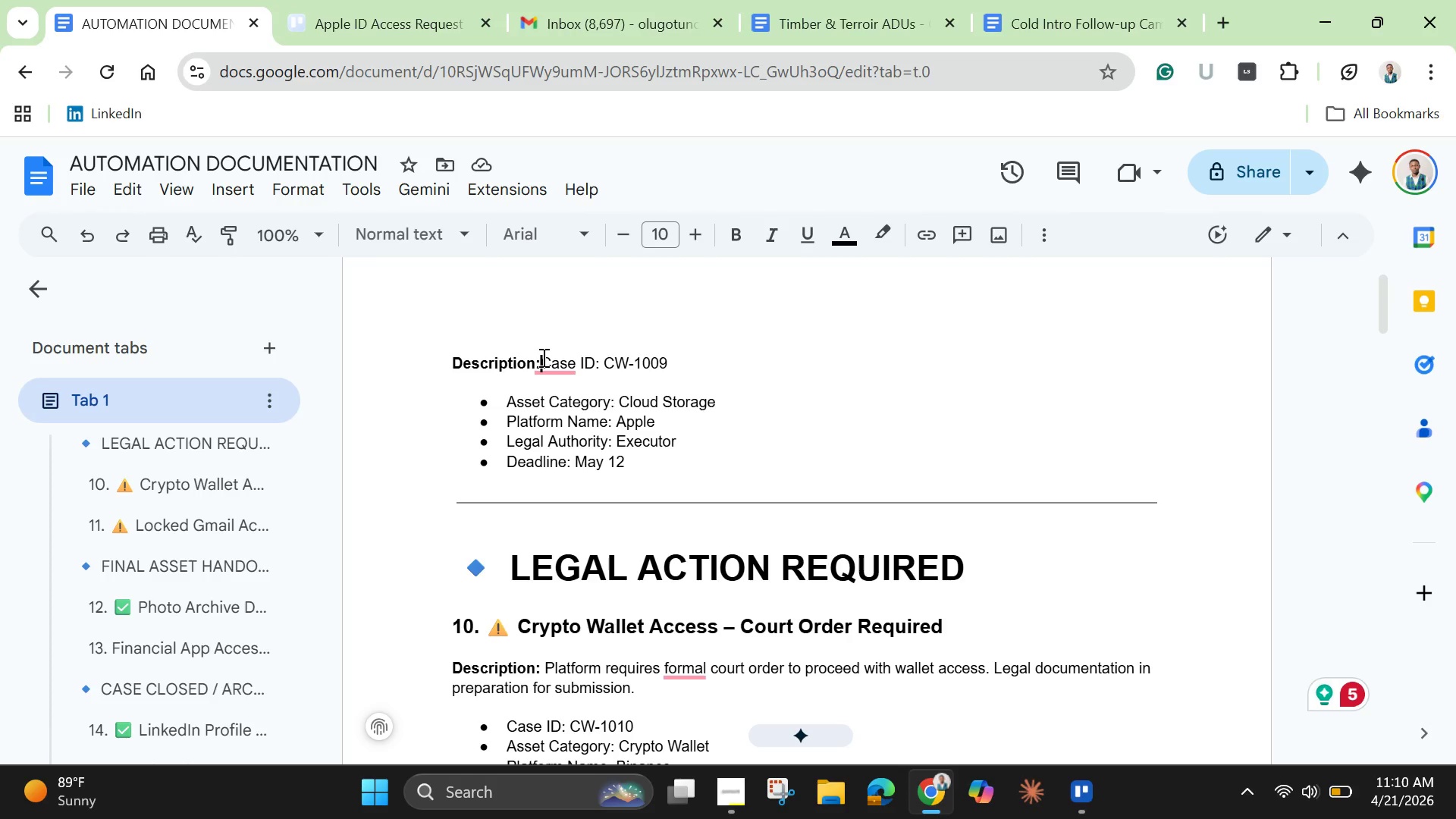 
left_click_drag(start_coordinate=[542, 357], to_coordinate=[670, 359])
 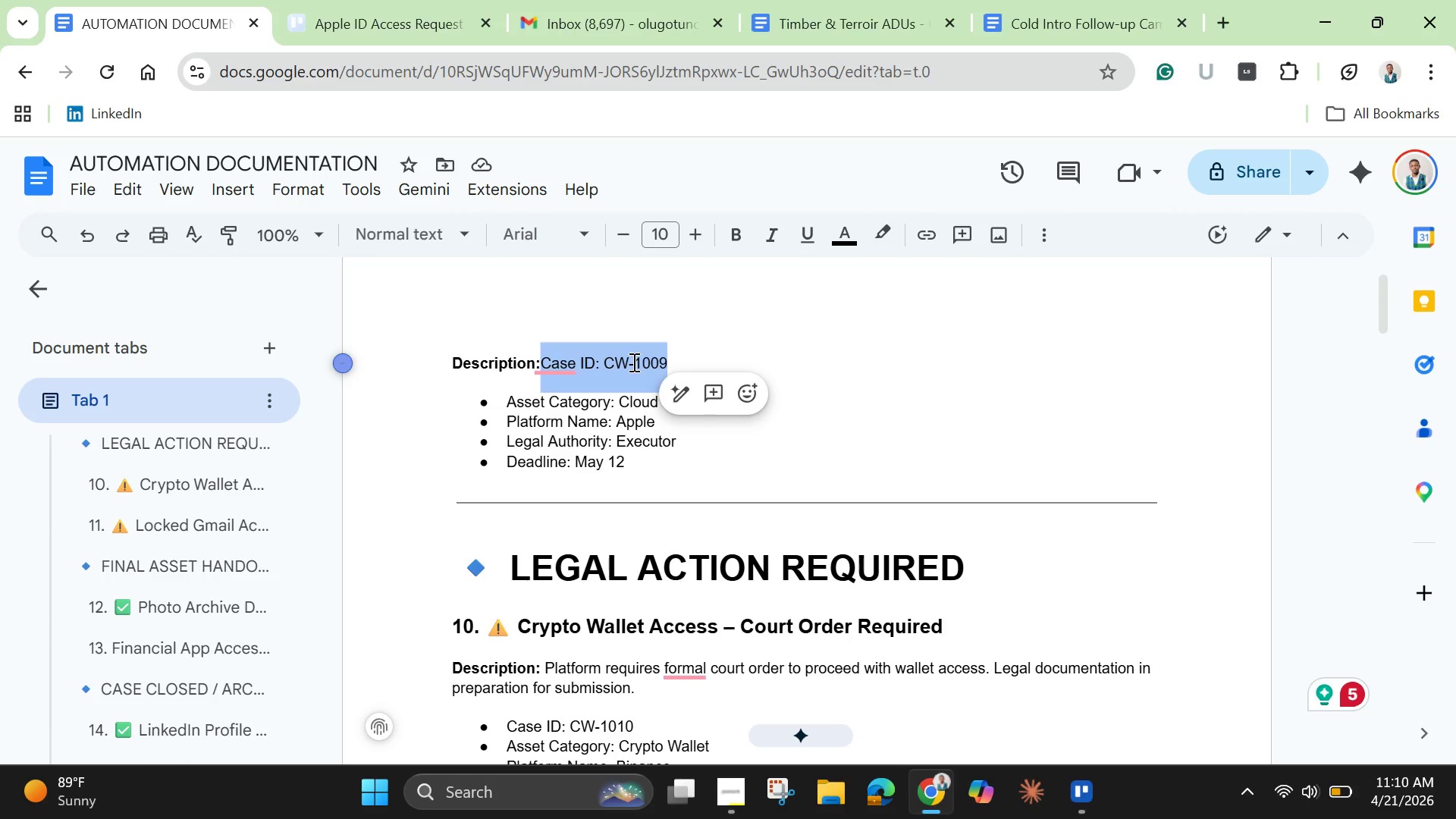 
right_click([632, 362])
 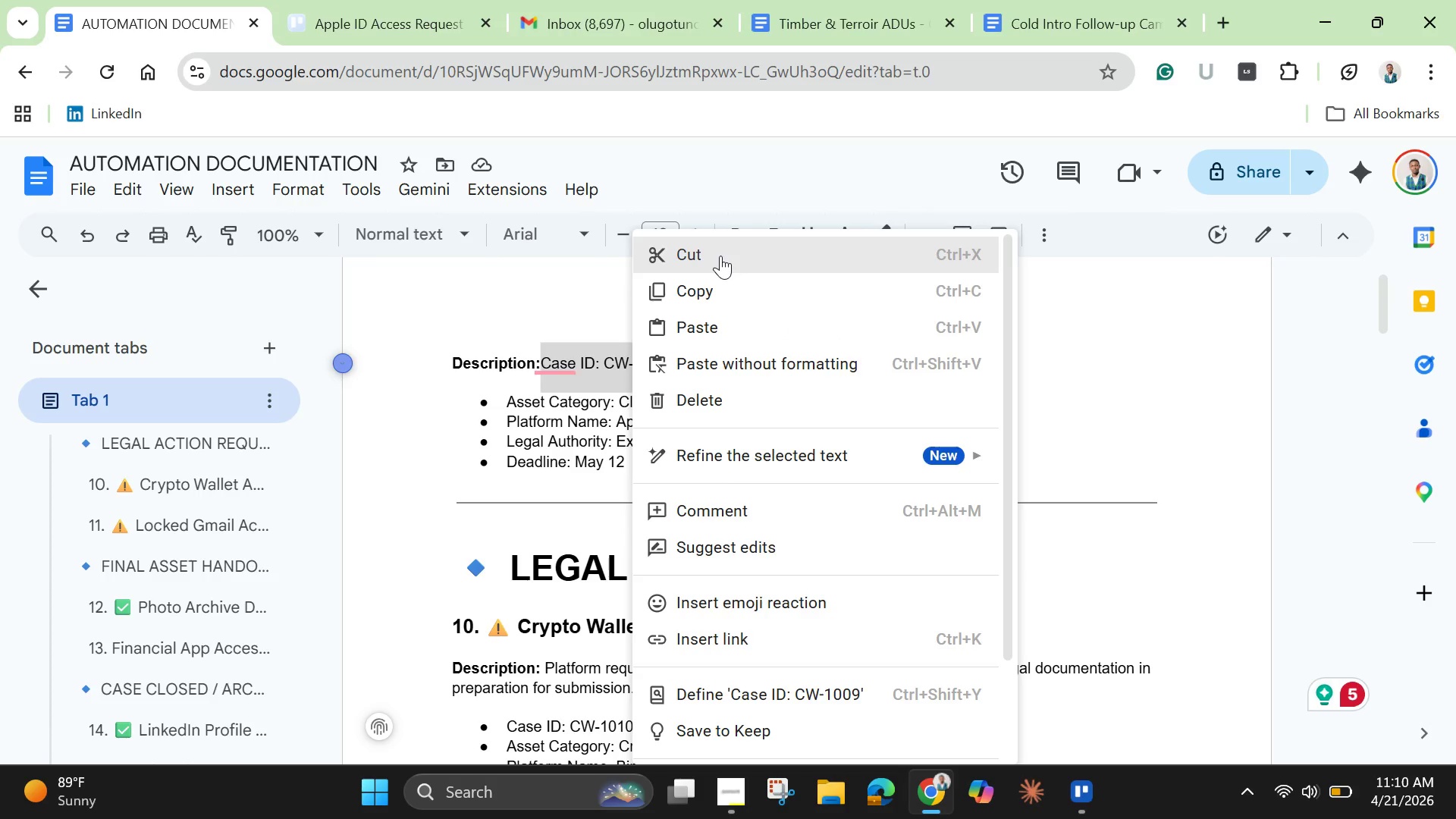 
left_click([720, 254])
 